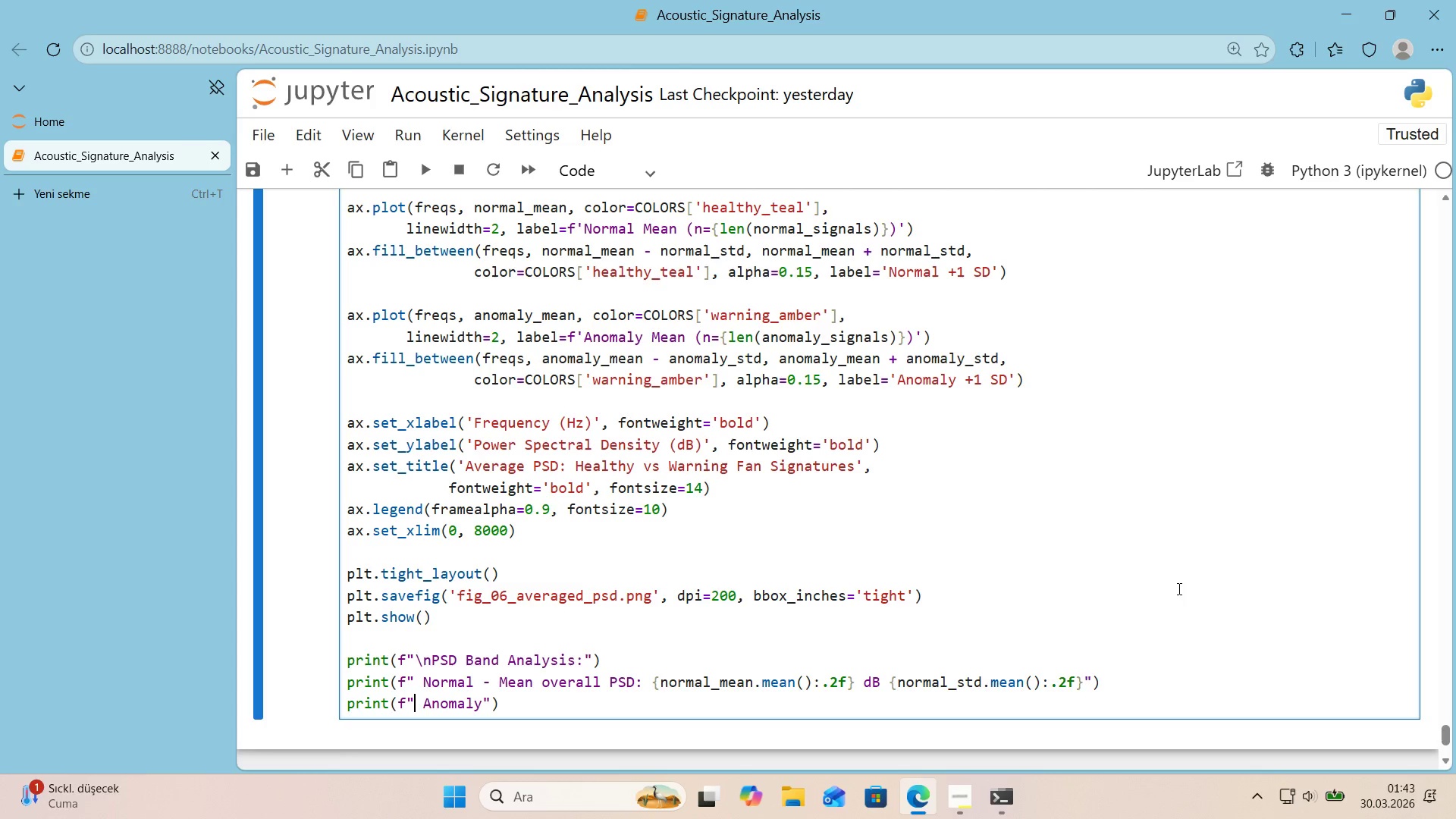 
hold_key(key=ArrowRight, duration=0.64)
 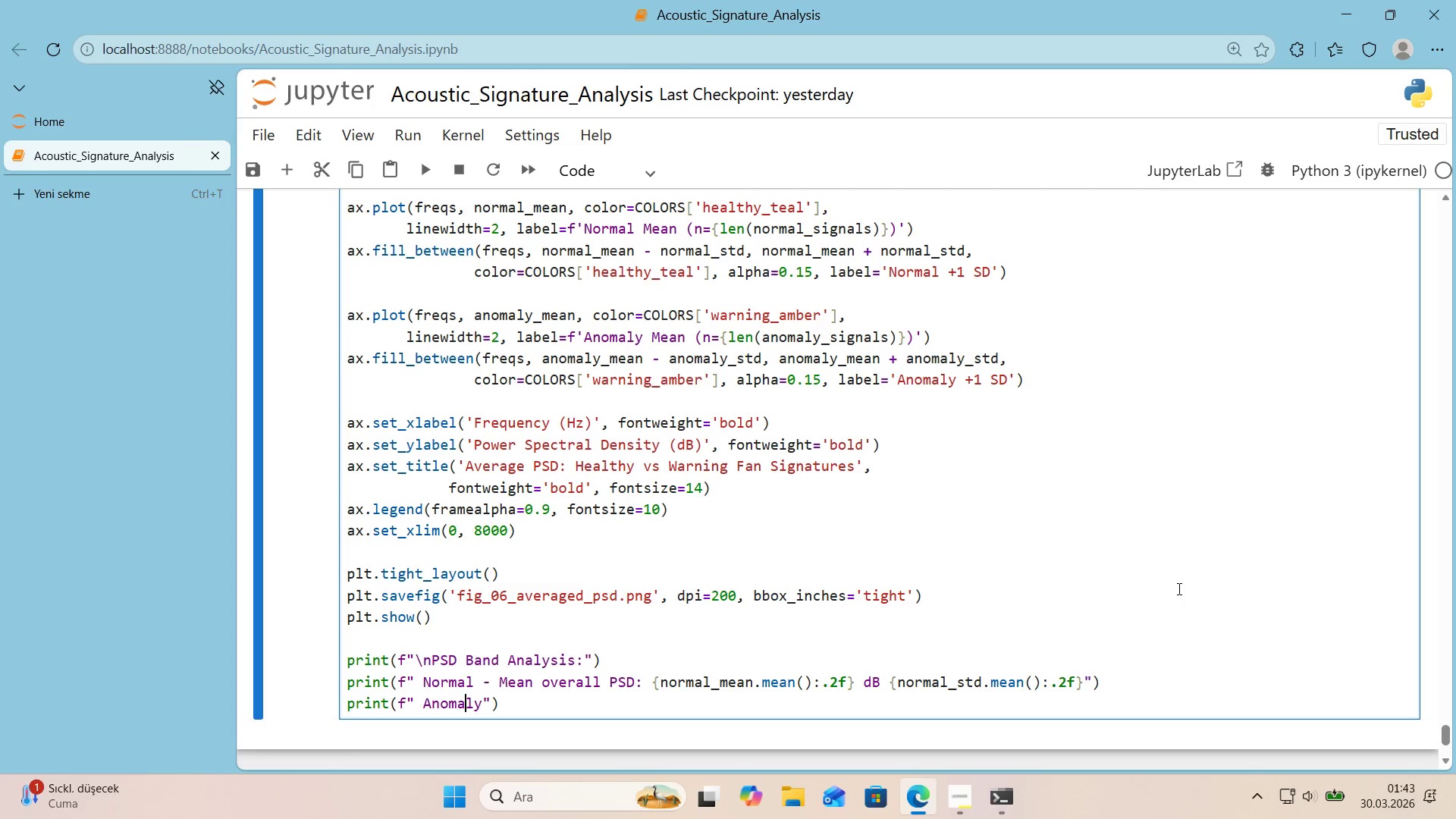 
key(ArrowRight)
 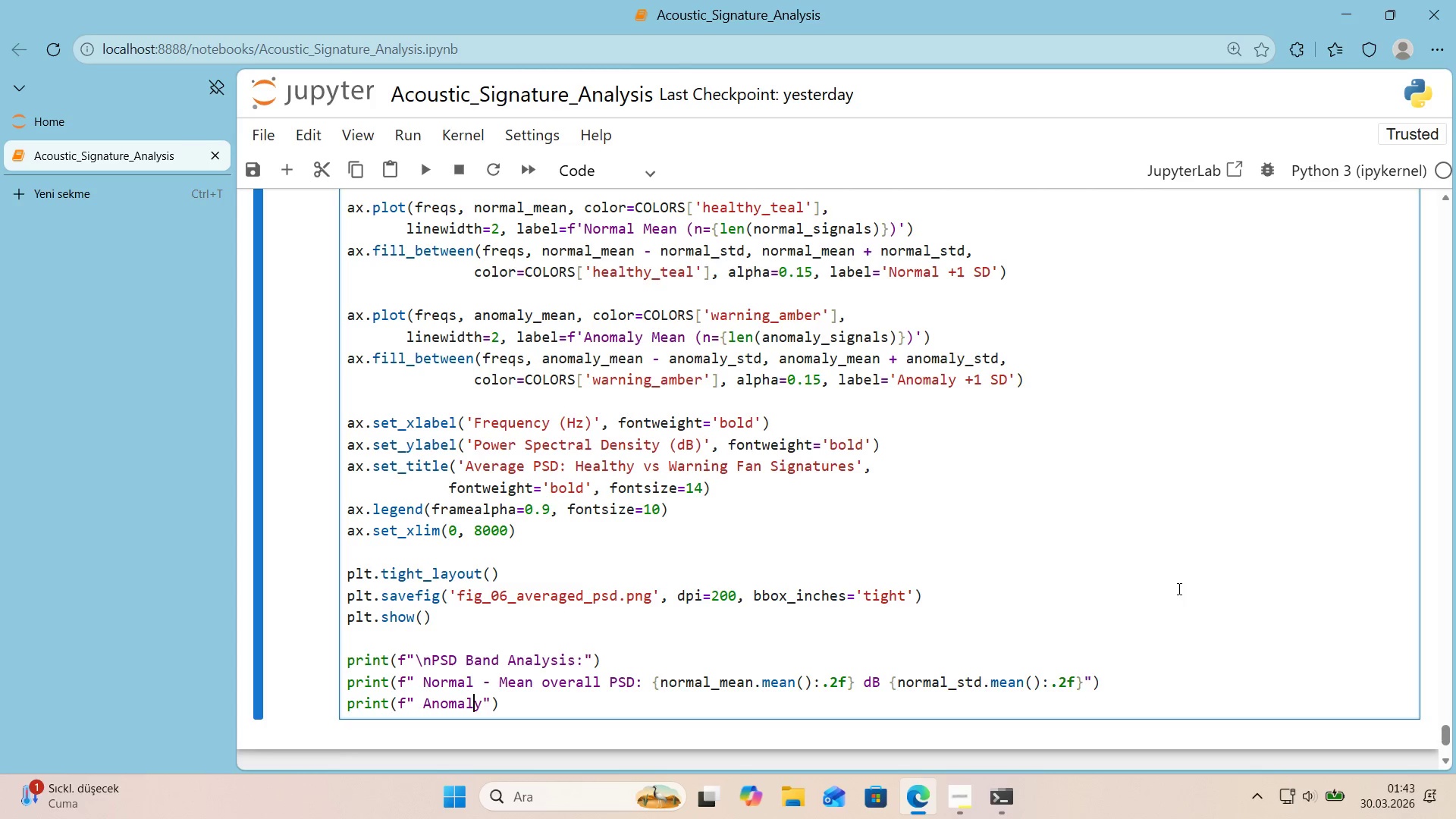 
key(ArrowRight)
 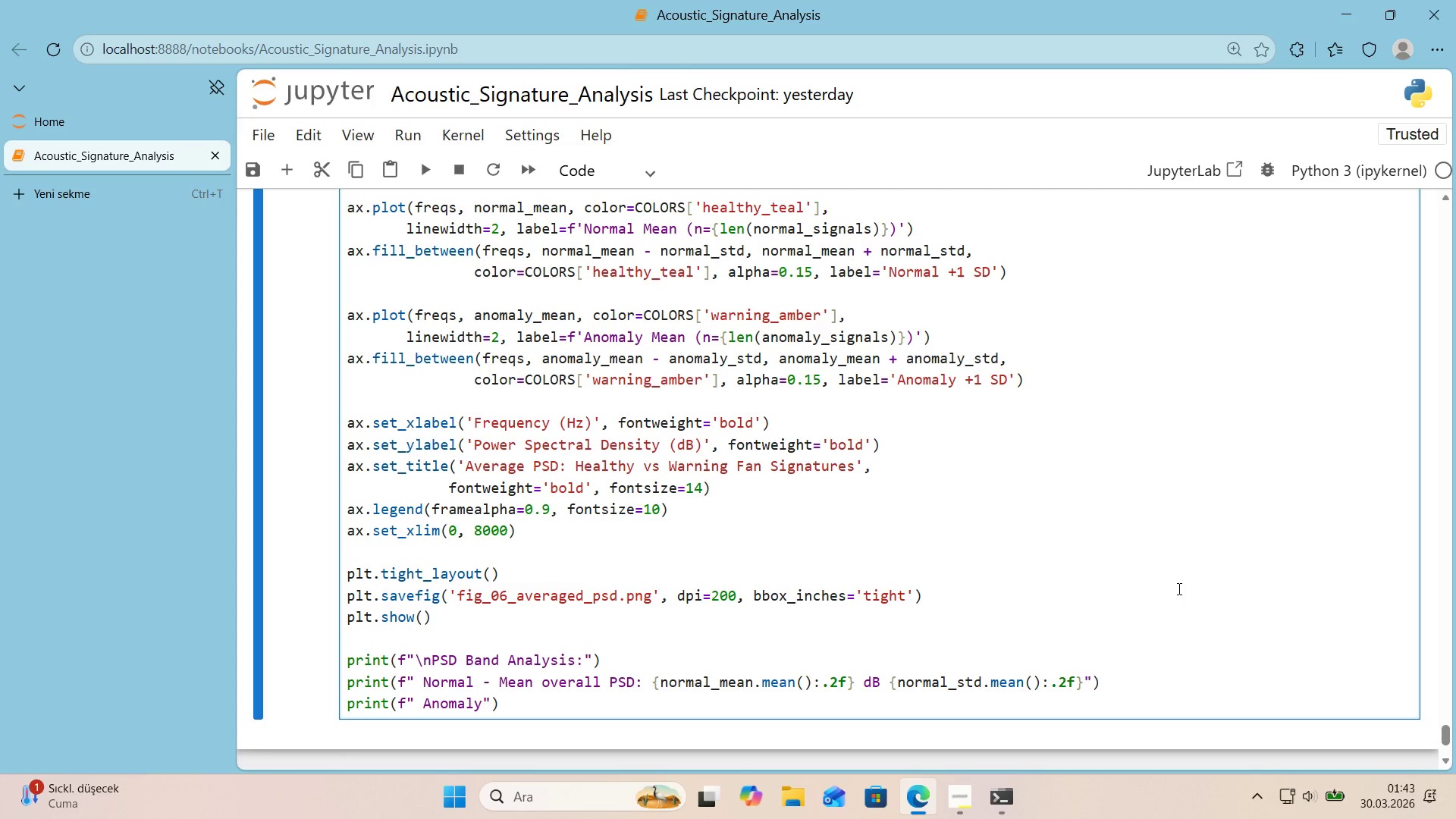 
type( - Mean O)
key(Backspace)
type(OV)
key(Backspace)
key(Backspace)
type(overall PSD> )
 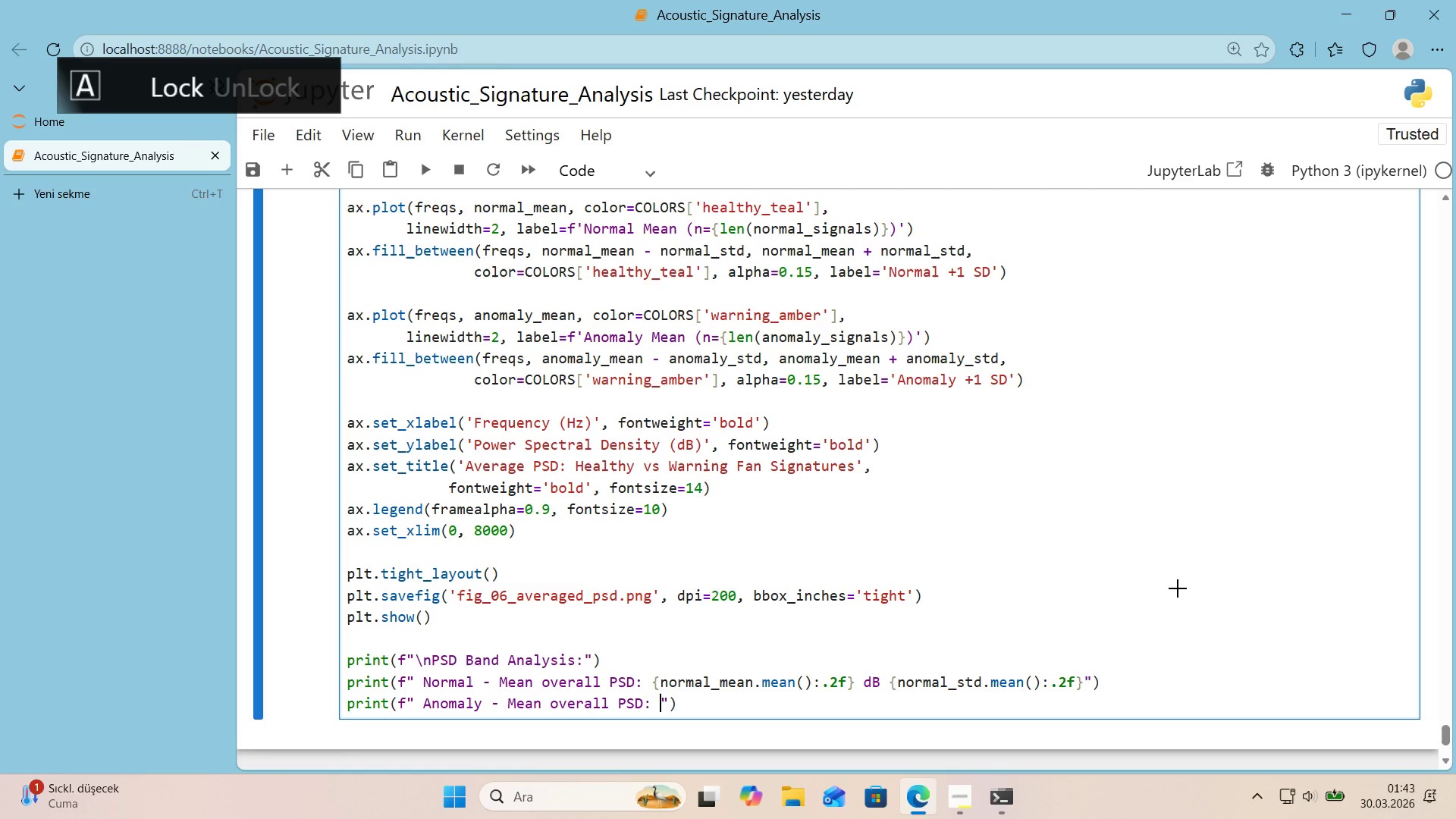 
key(Alt+Control+7)
 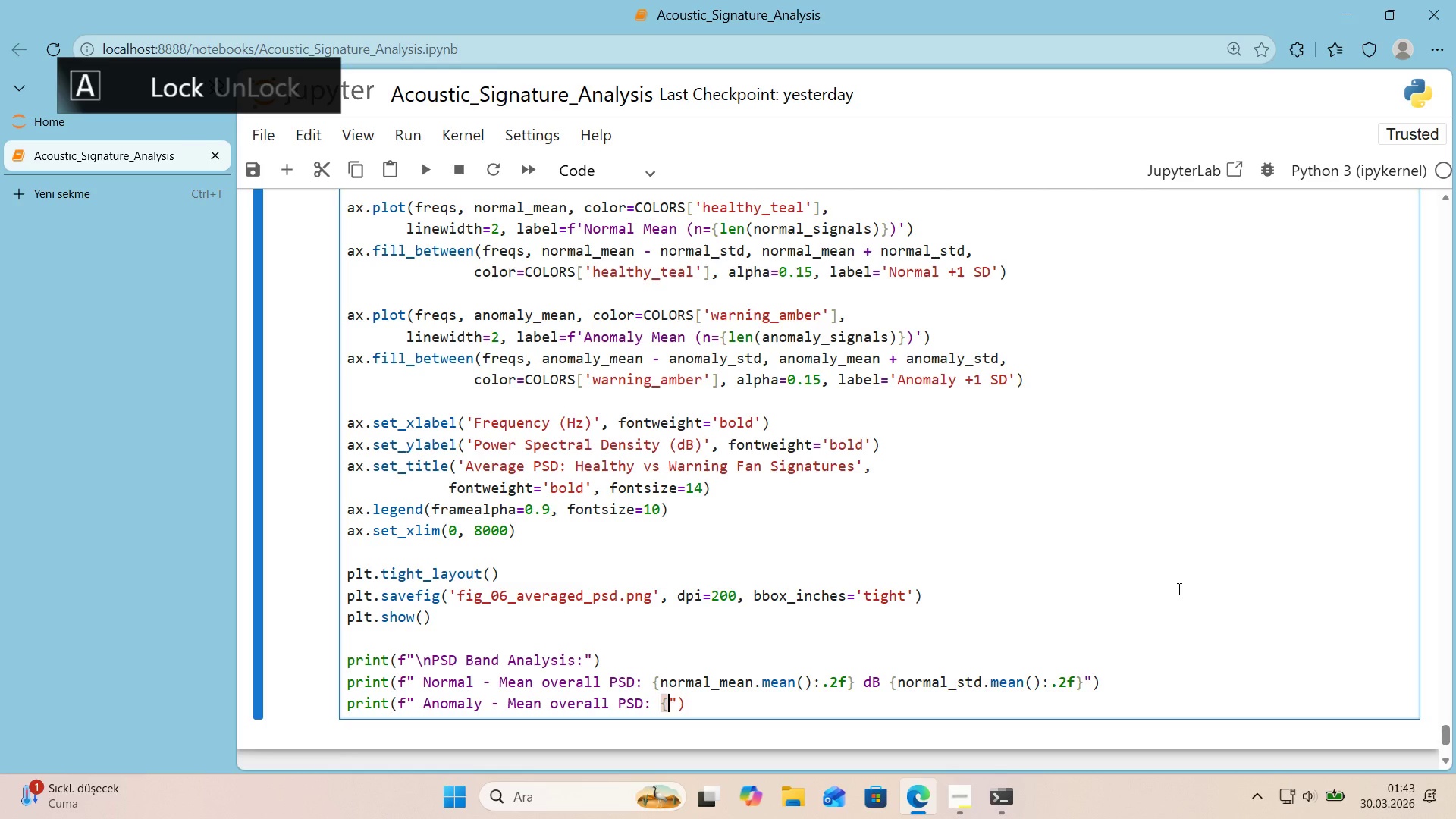 
key(Alt+Control+0)
 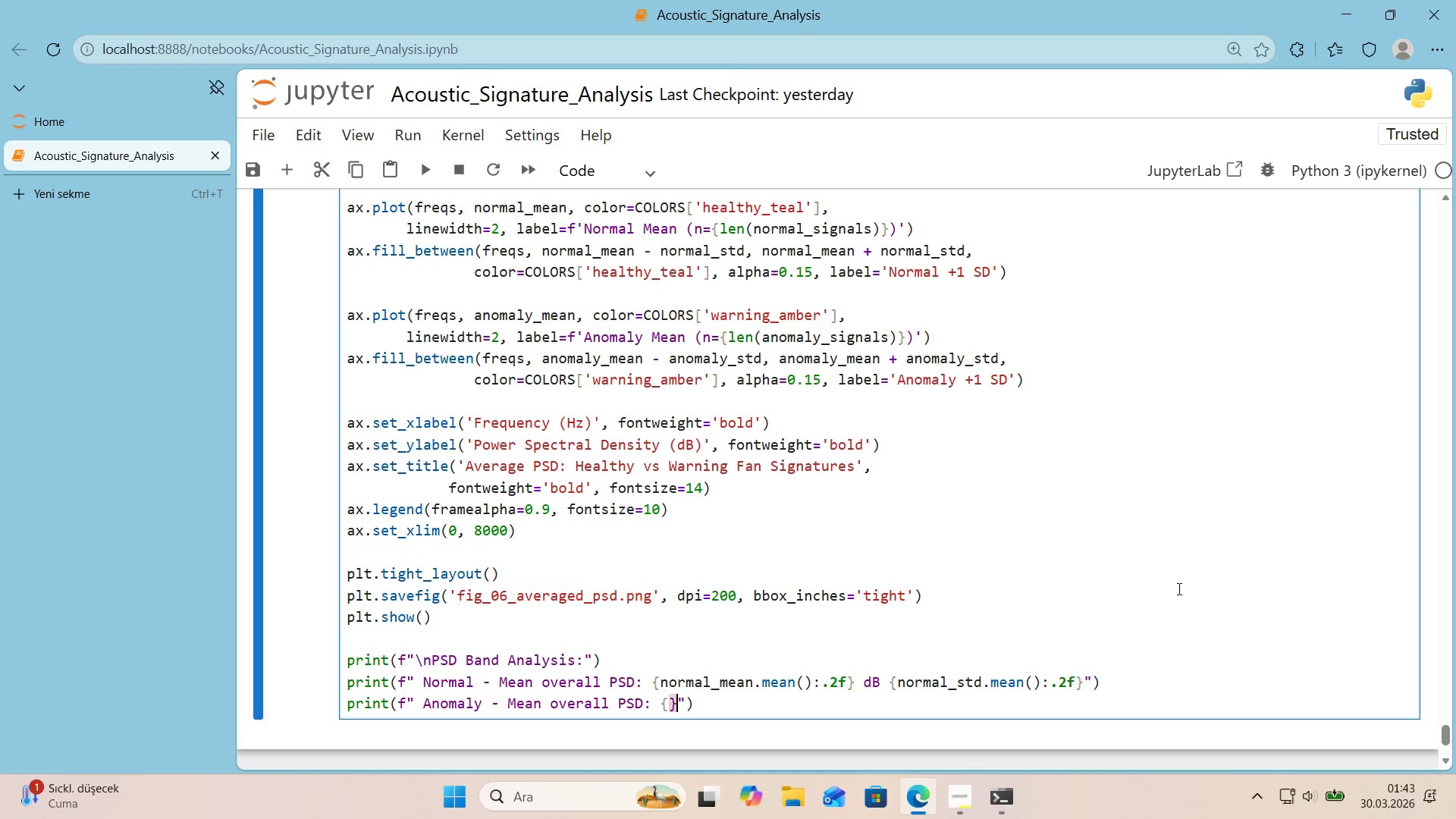 
key(ArrowLeft)
 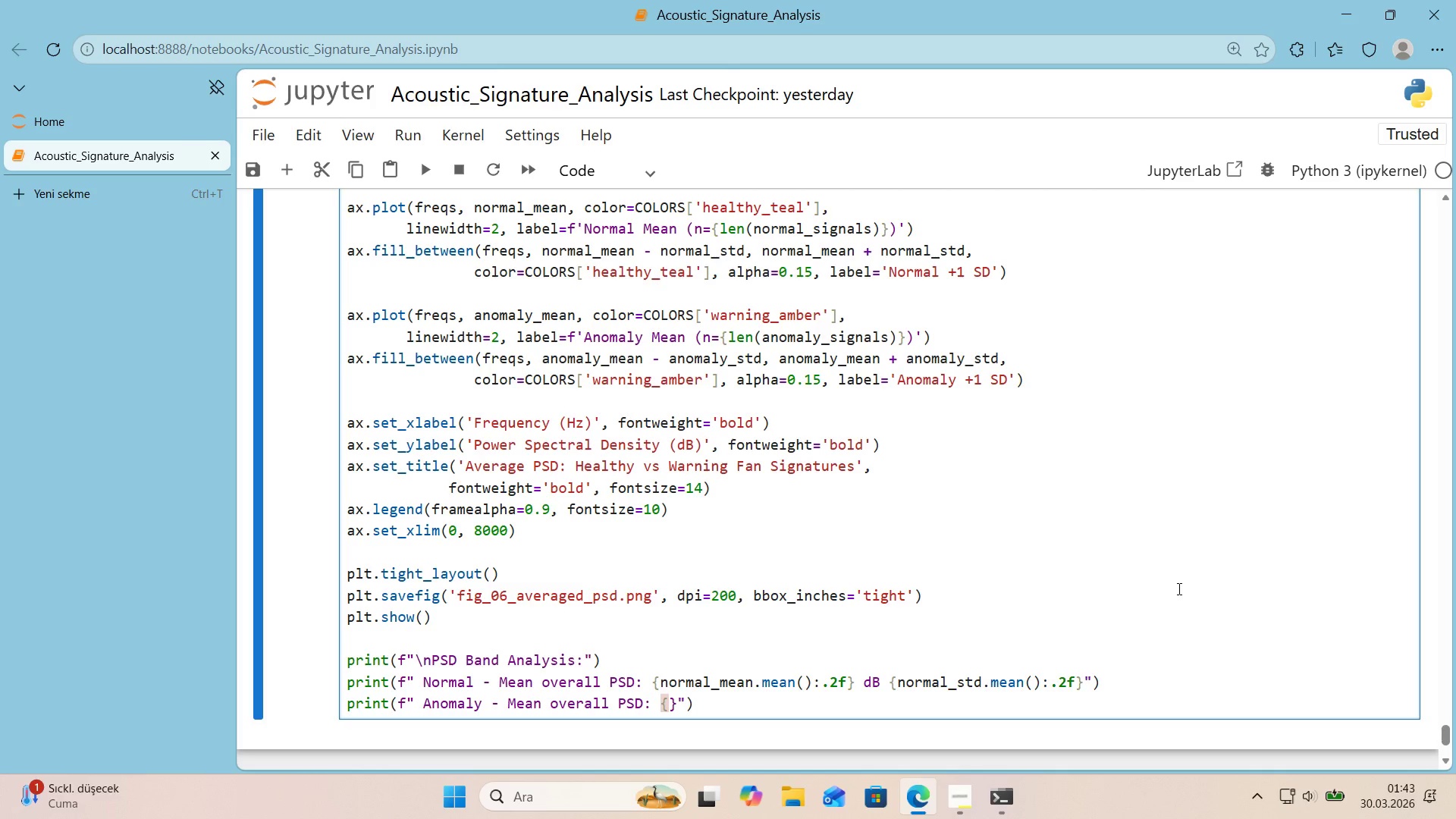 
type(anomaly_mean.mean*(>.2f)
 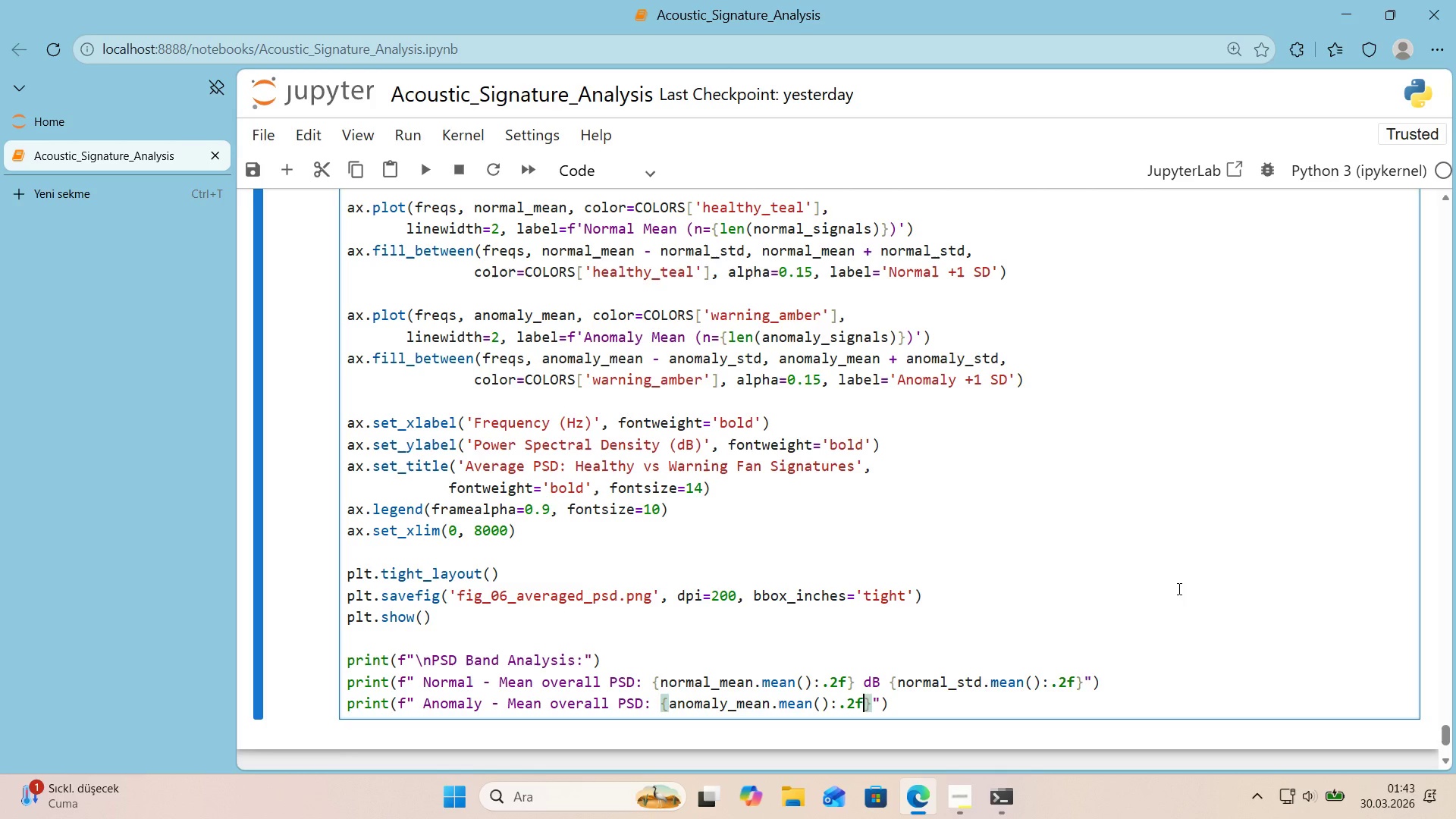 
key(ArrowRight)
 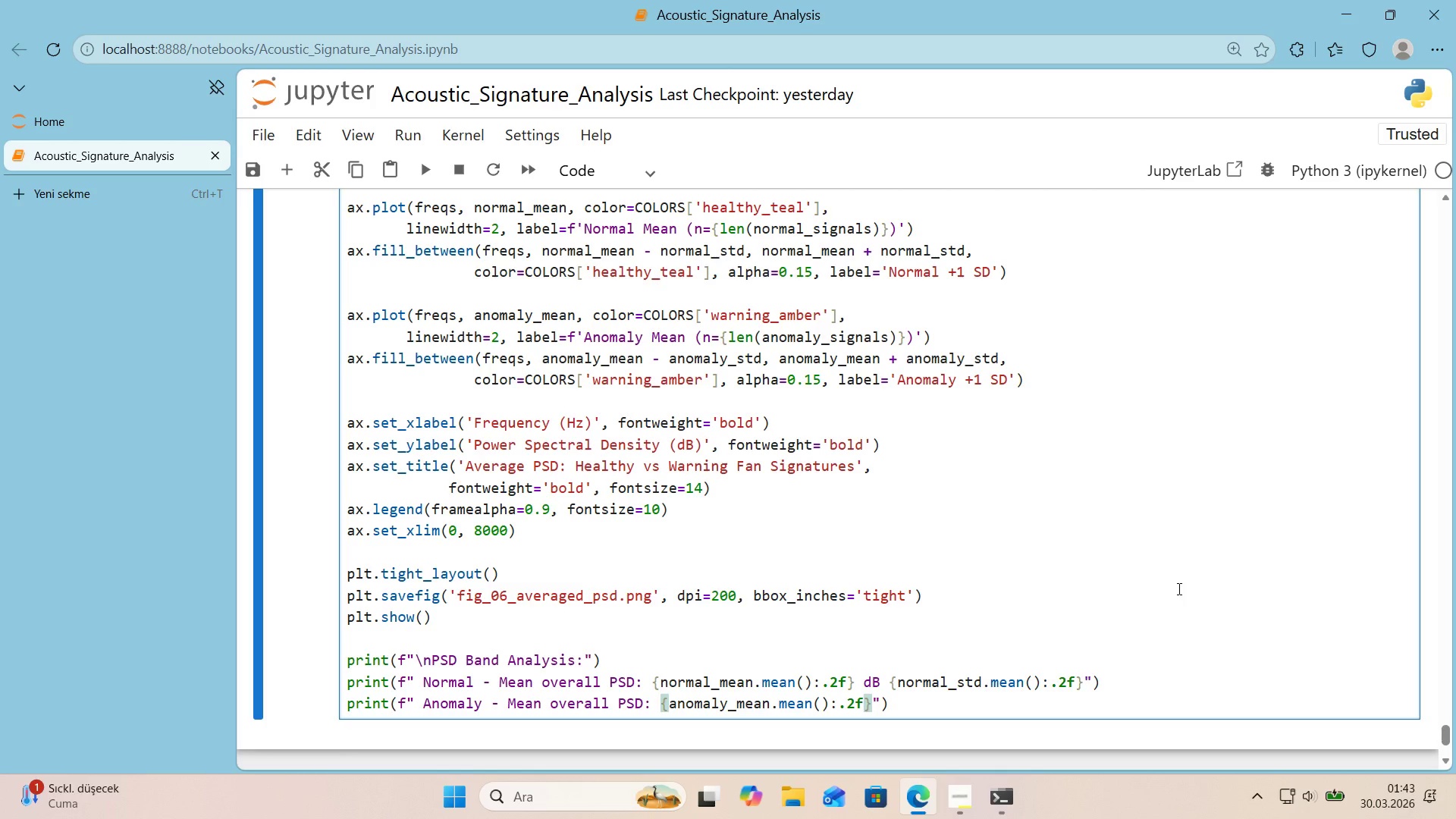 
key(Space)
 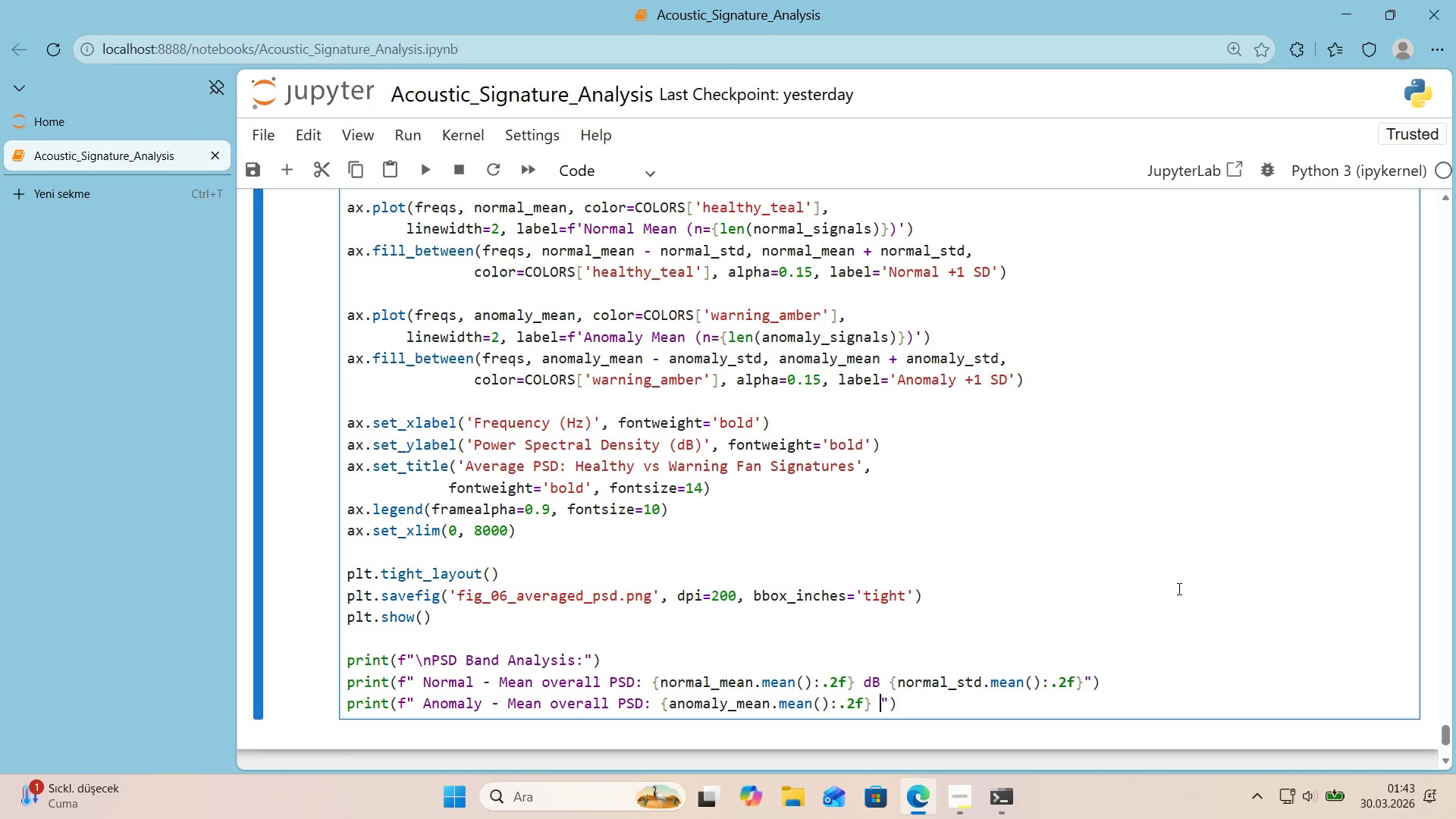 
key(D)
 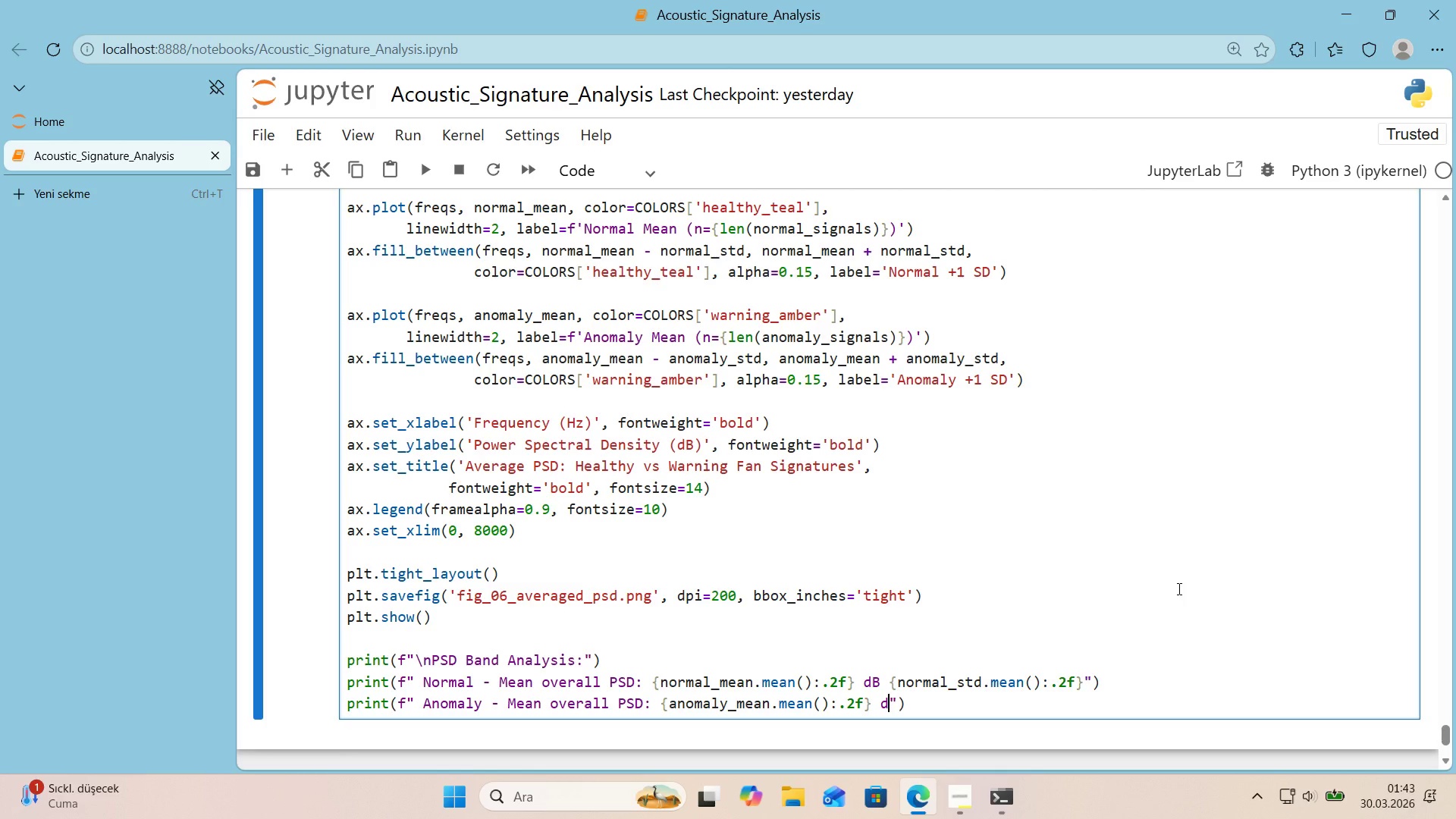 
key(CapsLock)
 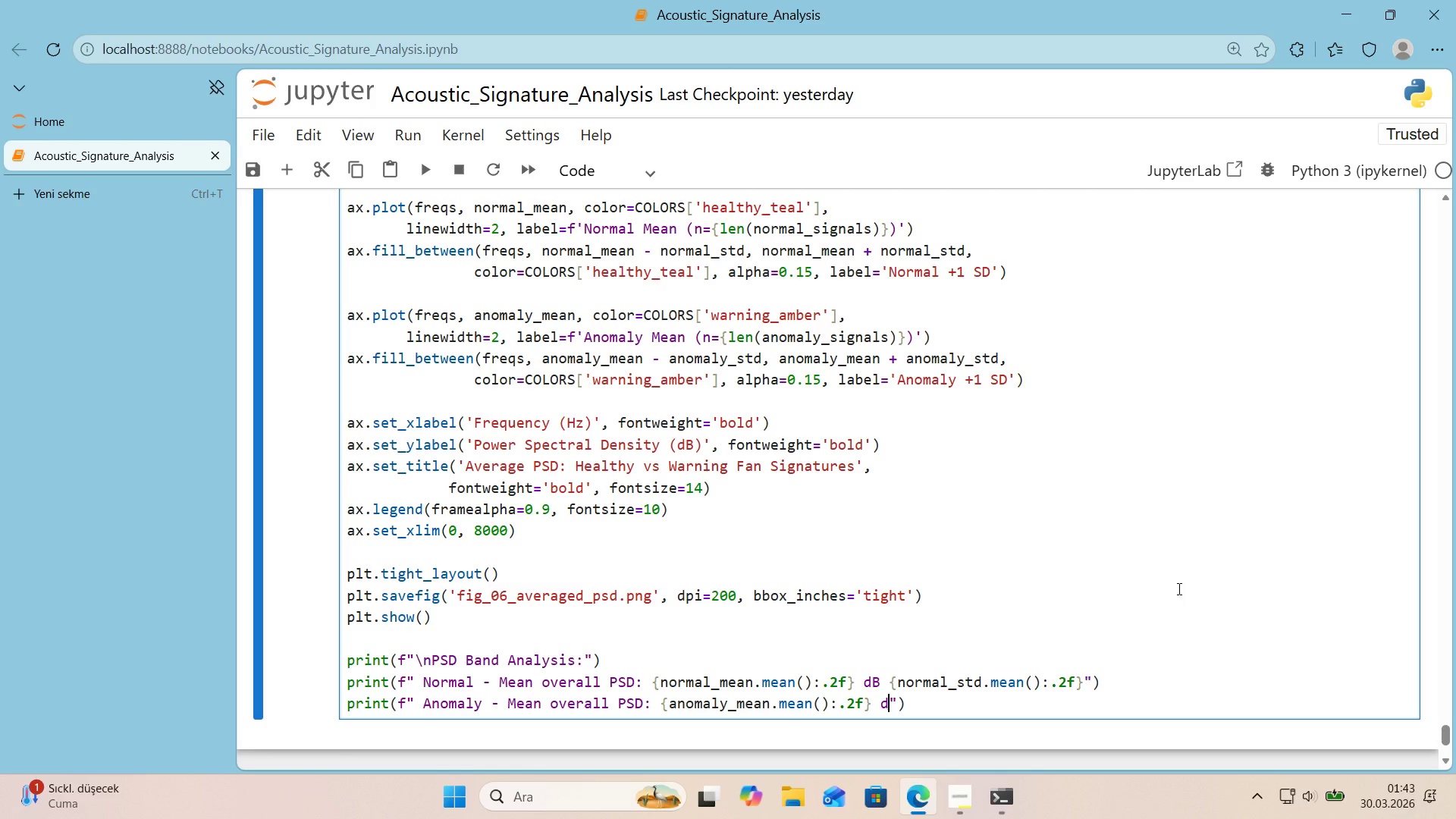 
key(B)
 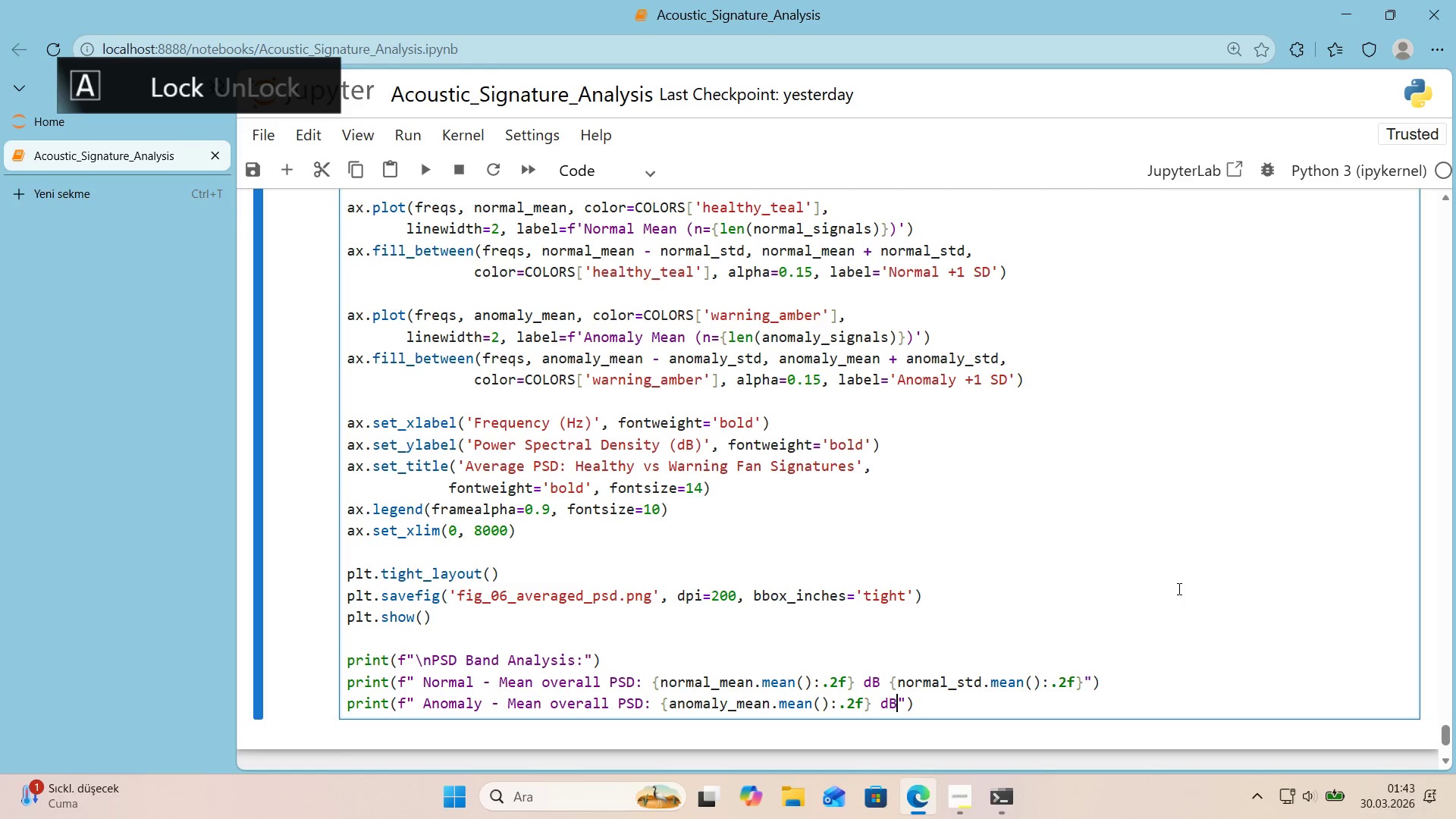 
key(Space)
 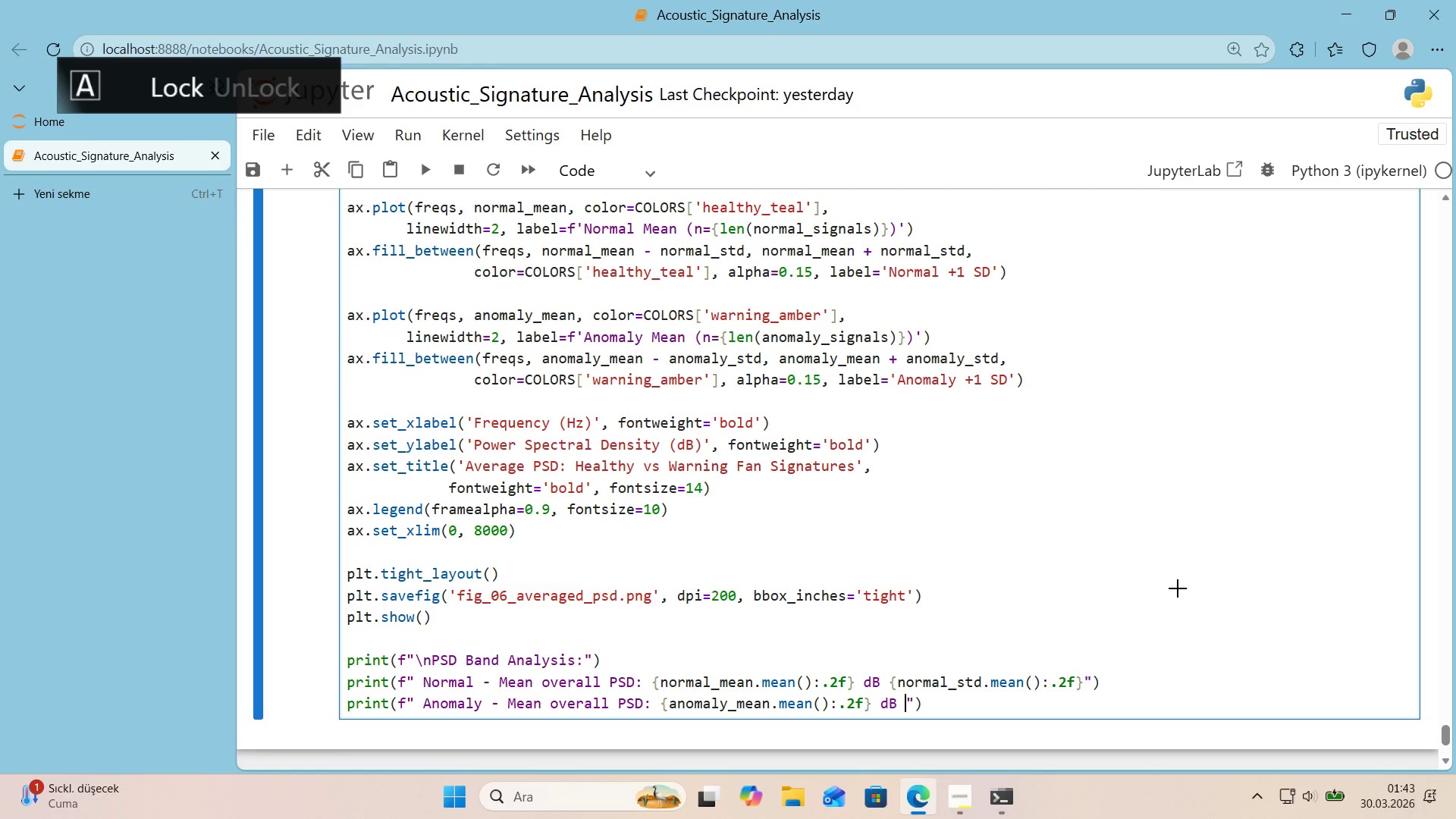 
key(Alt+Control+7)
 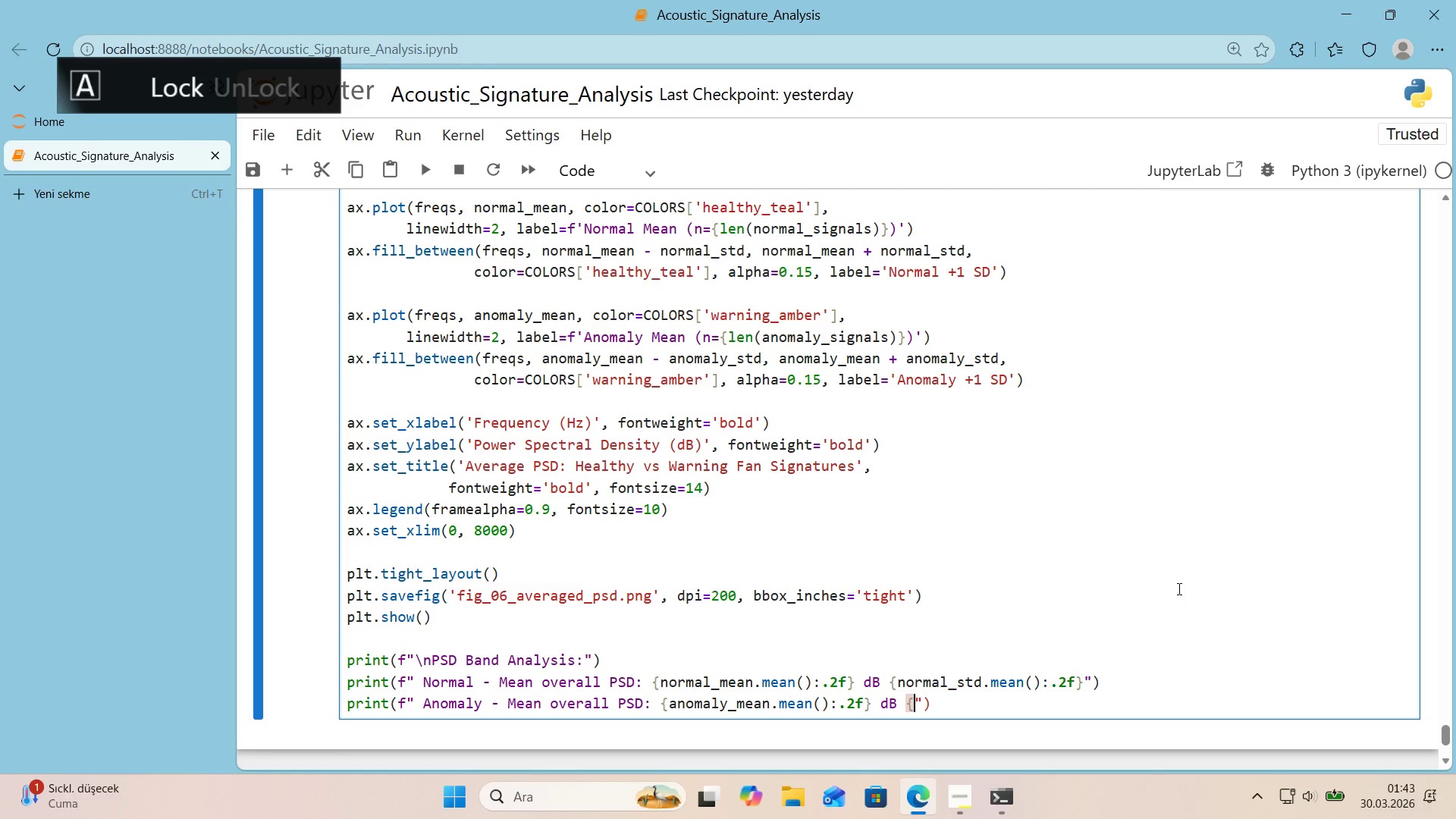 
key(Alt+Control+0)
 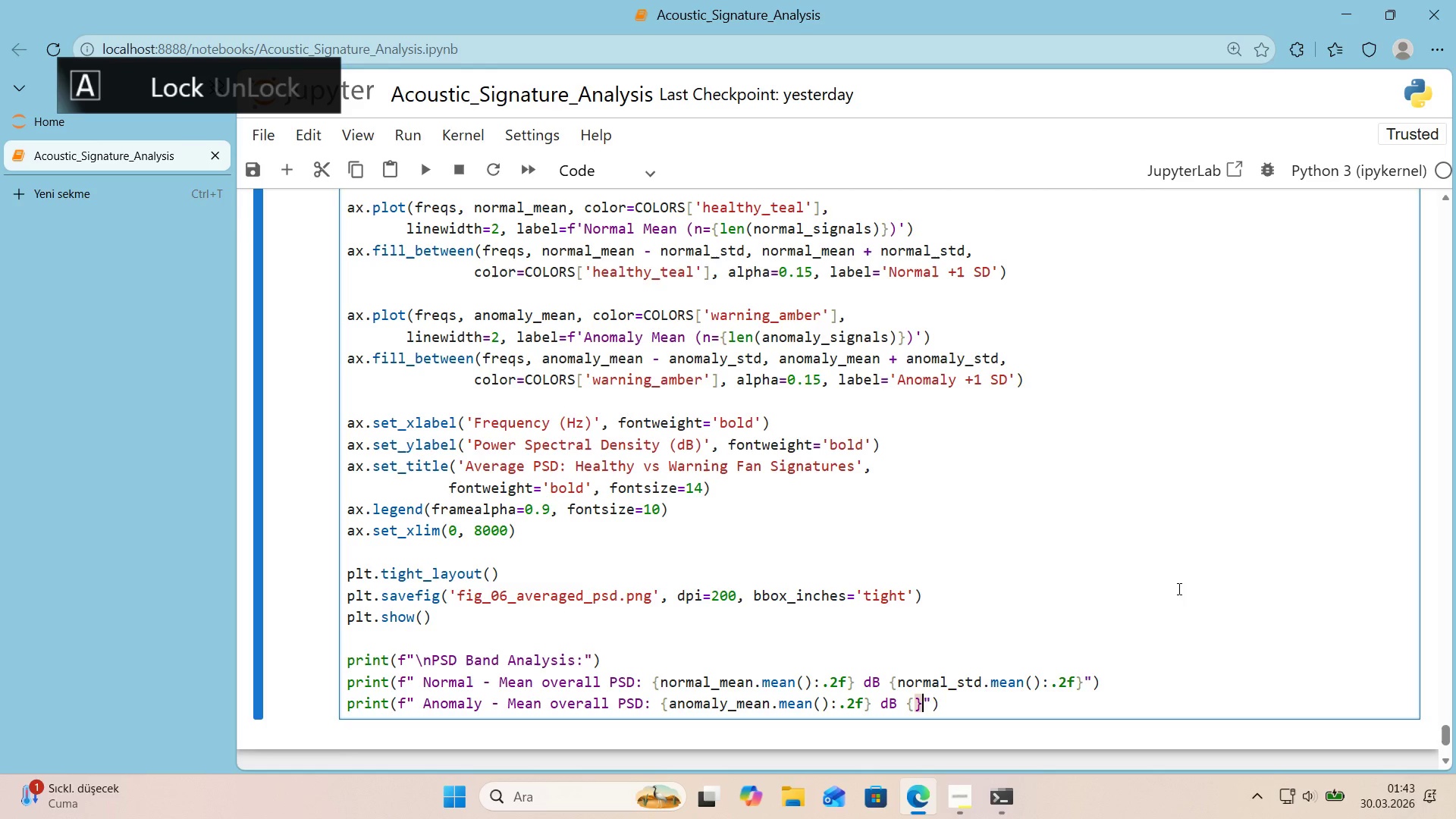 
key(ArrowLeft)
 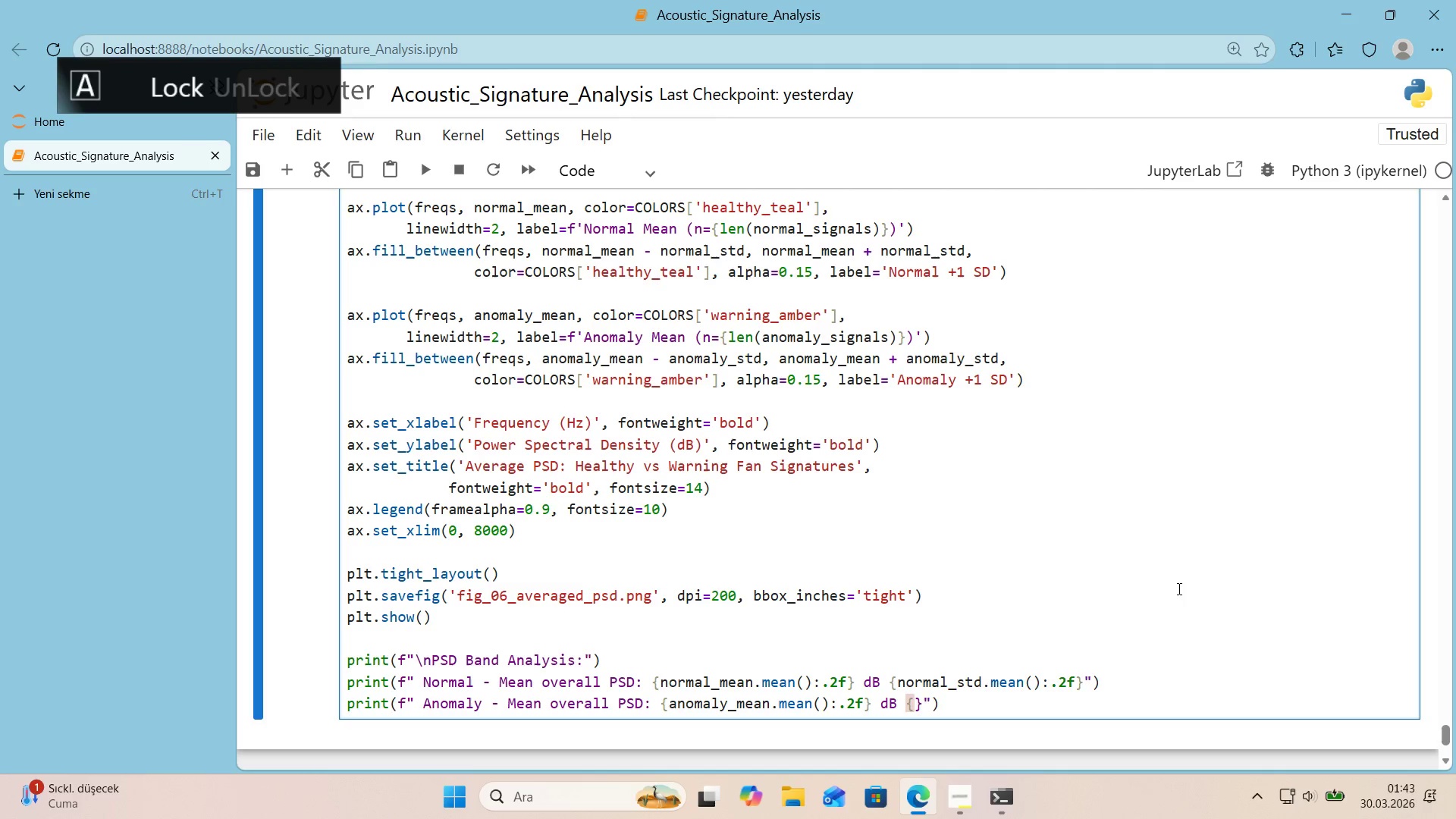 
type(AN)
key(Backspace)
key(Backspace)
type(anomaly_std.mean*()
 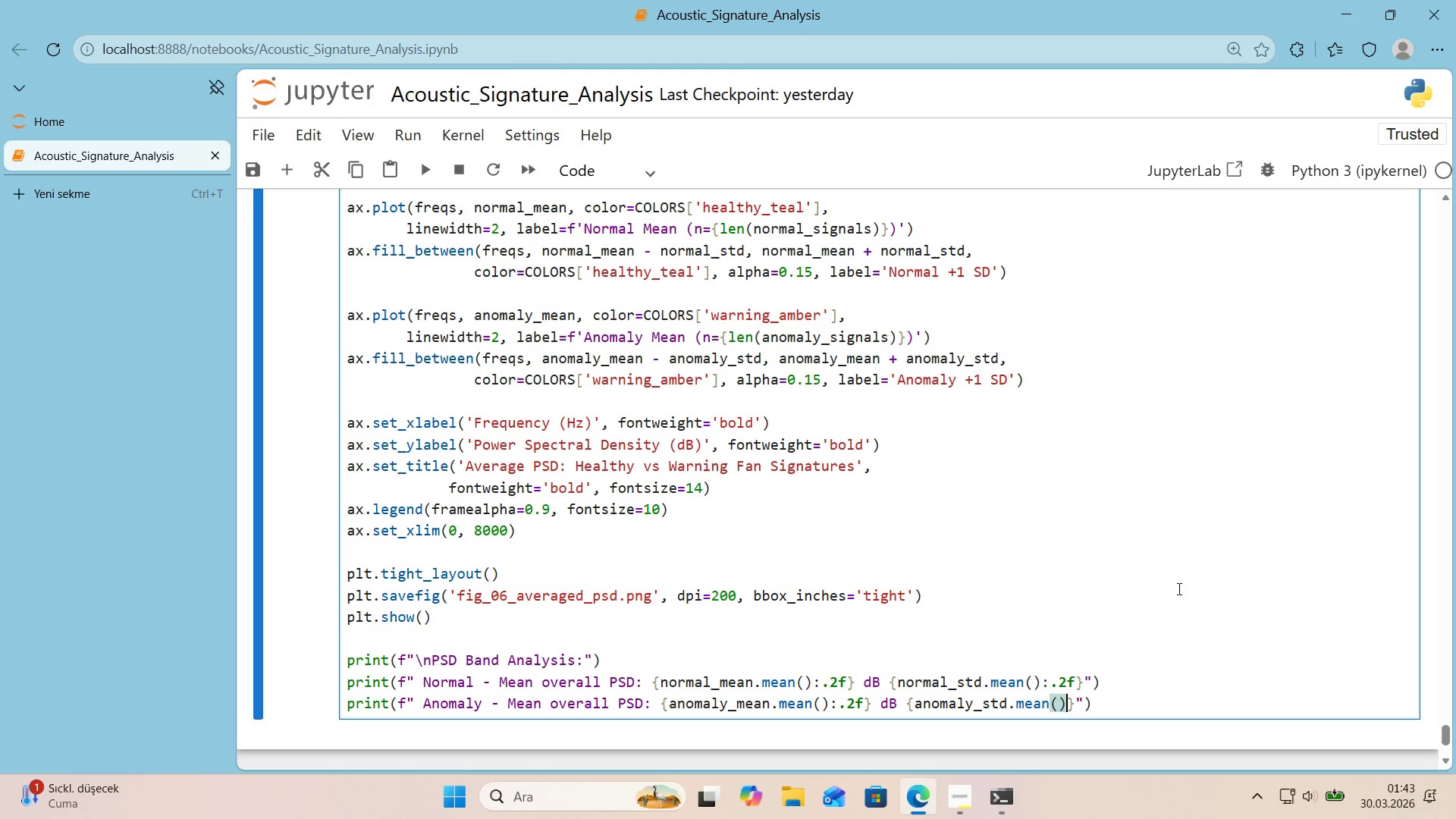 
key(ArrowRight)
 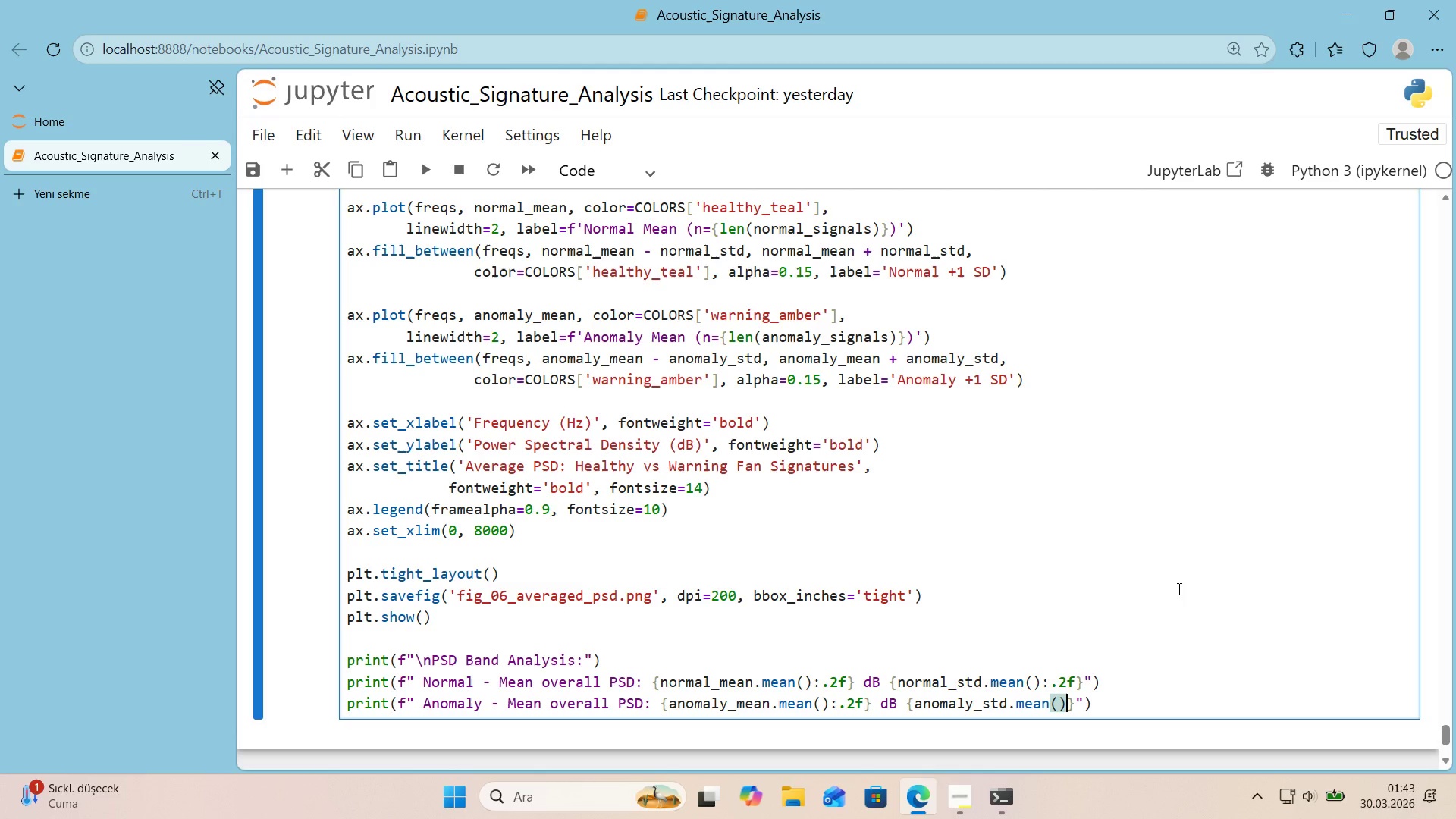 
key(ArrowLeft)
 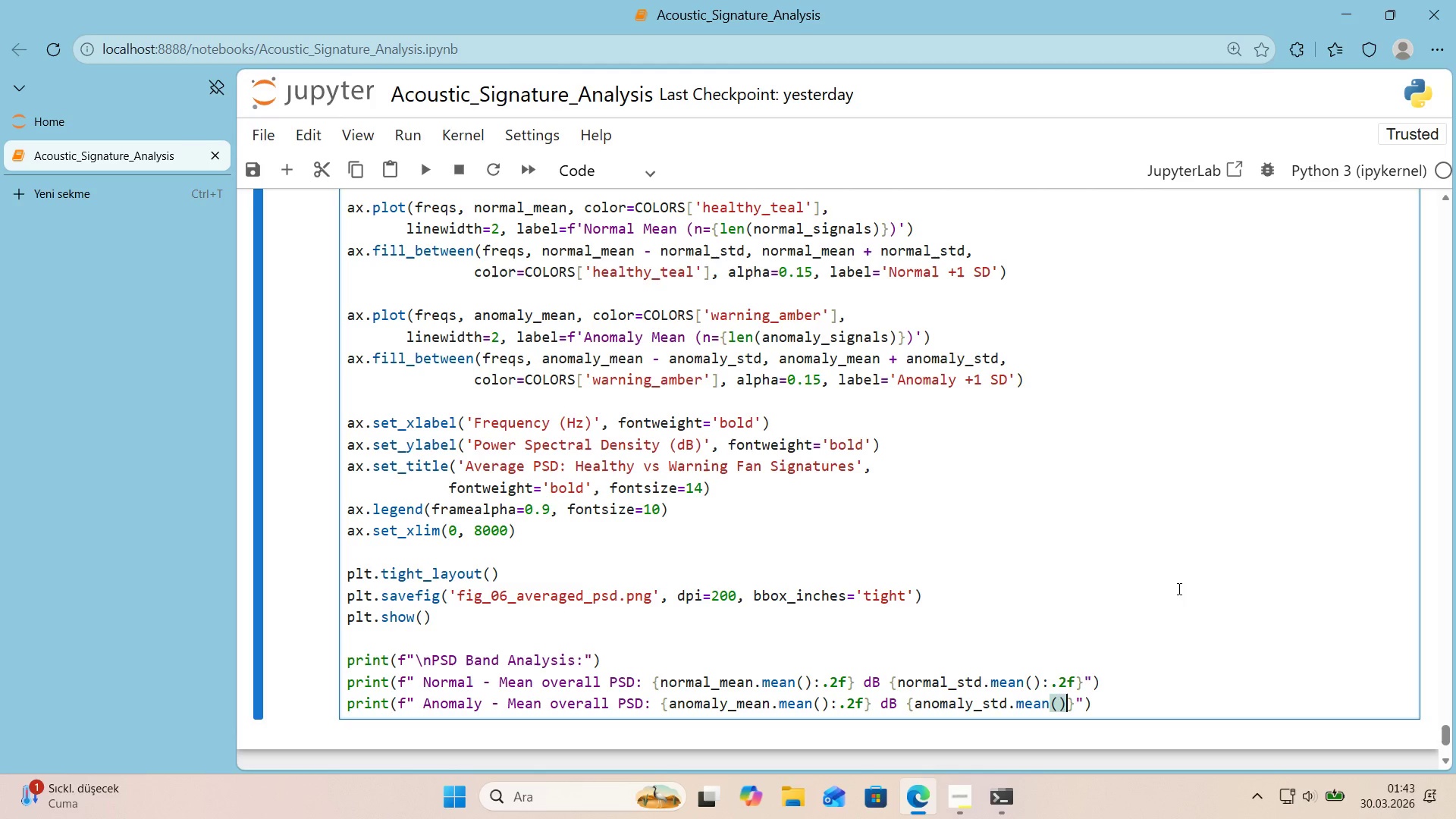 
type(>.2f)
 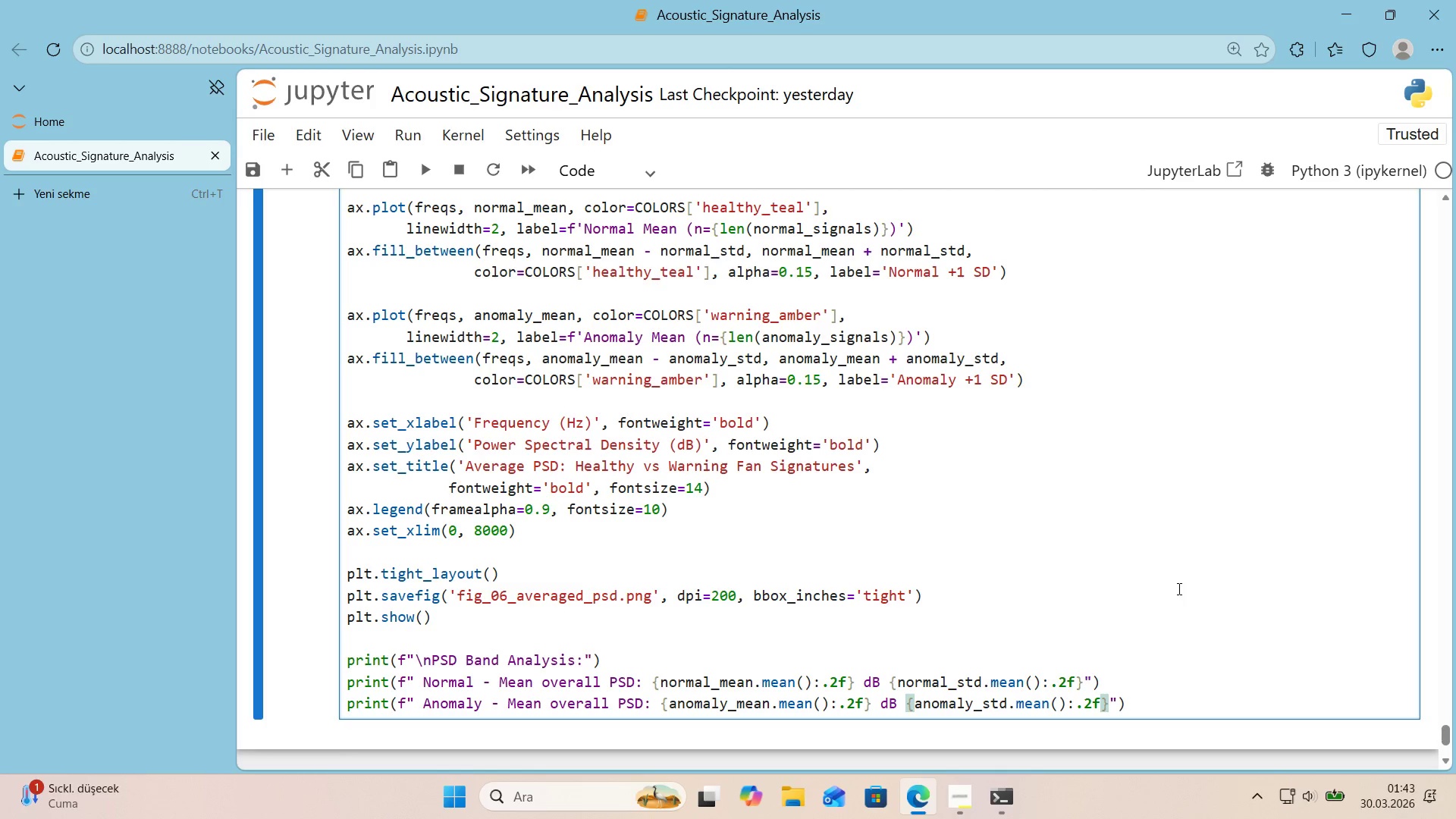 
key(ArrowRight)
 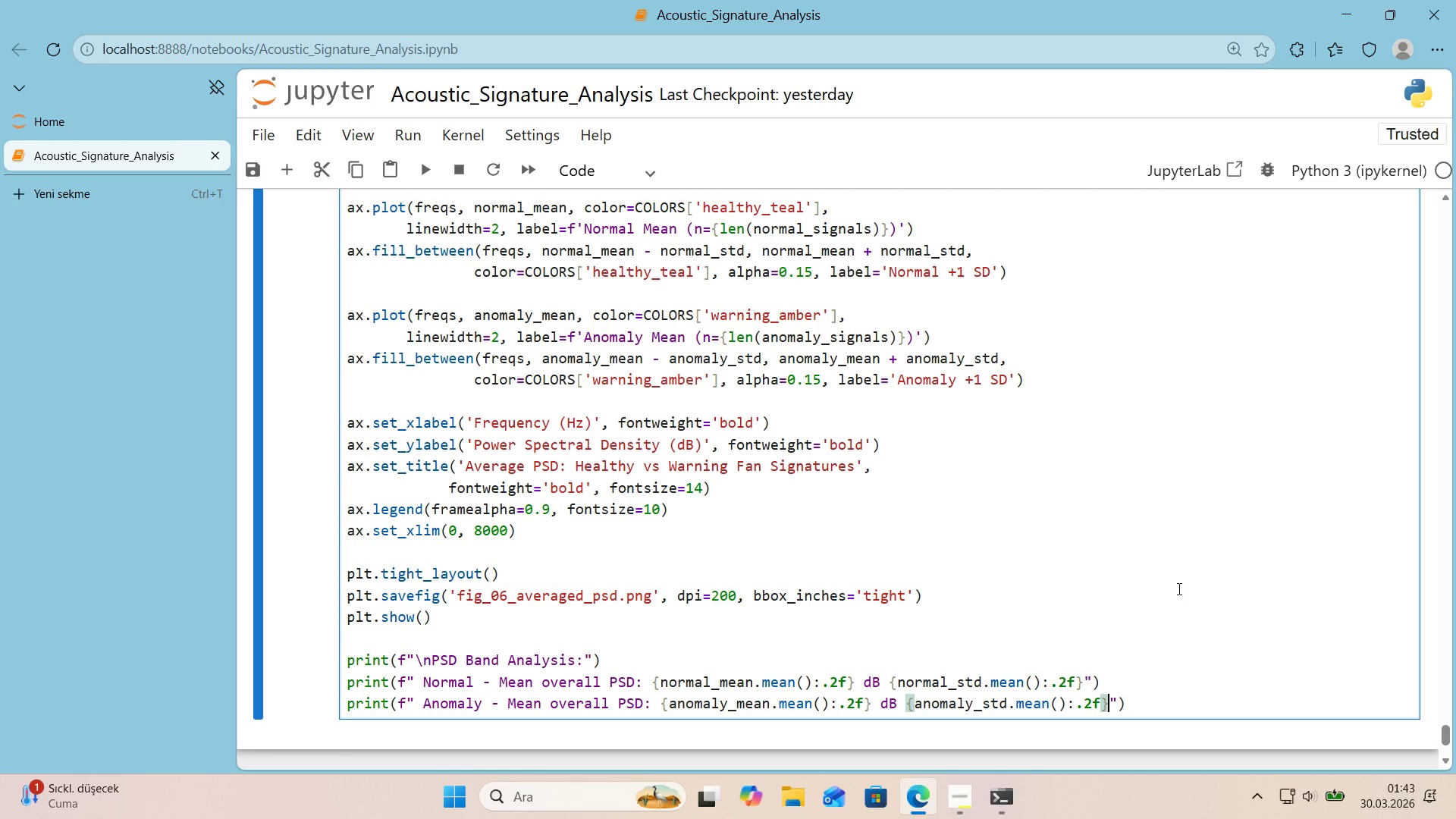 
key(ArrowRight)
 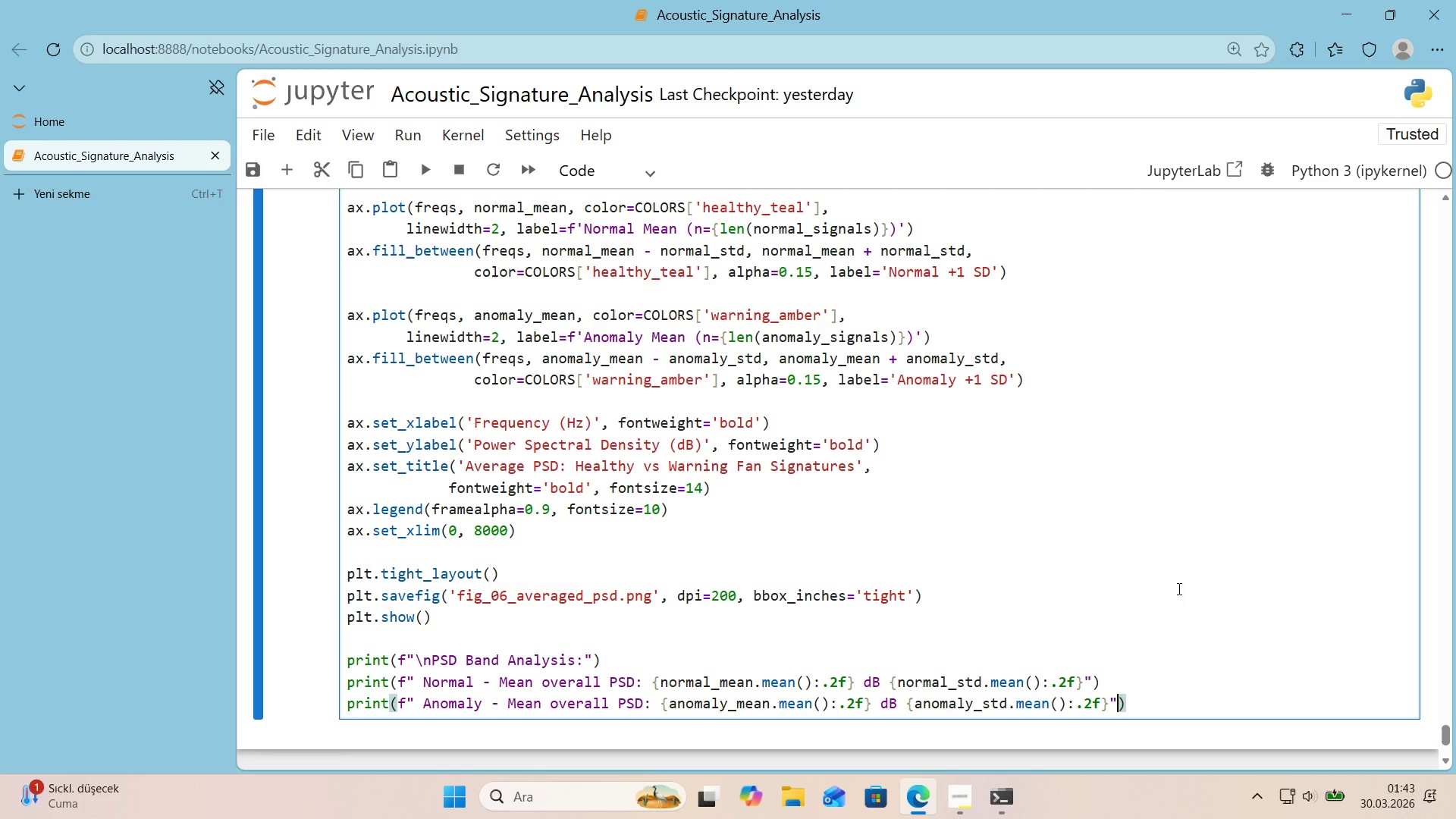 
key(ArrowRight)
 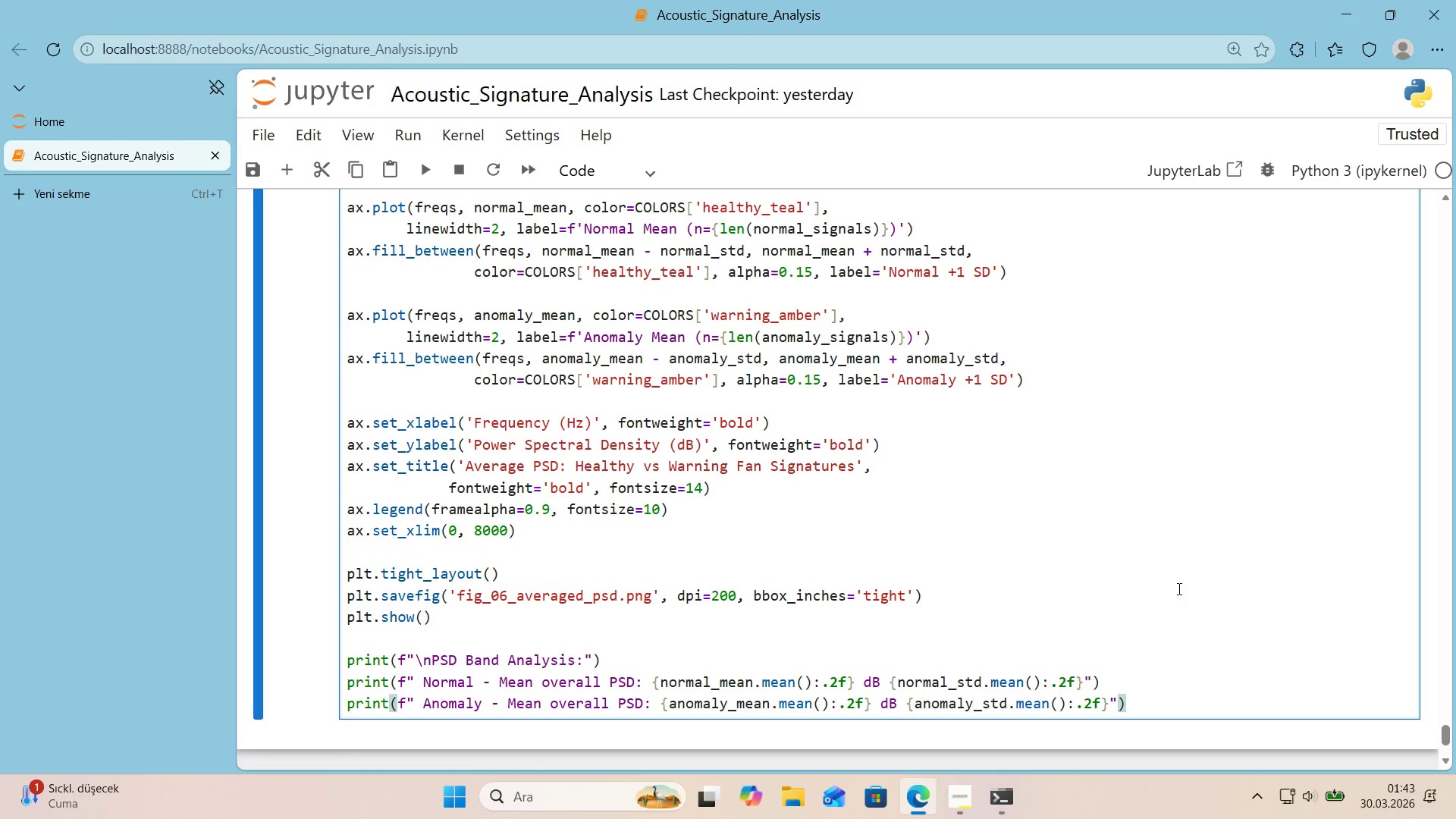 
key(Enter)
 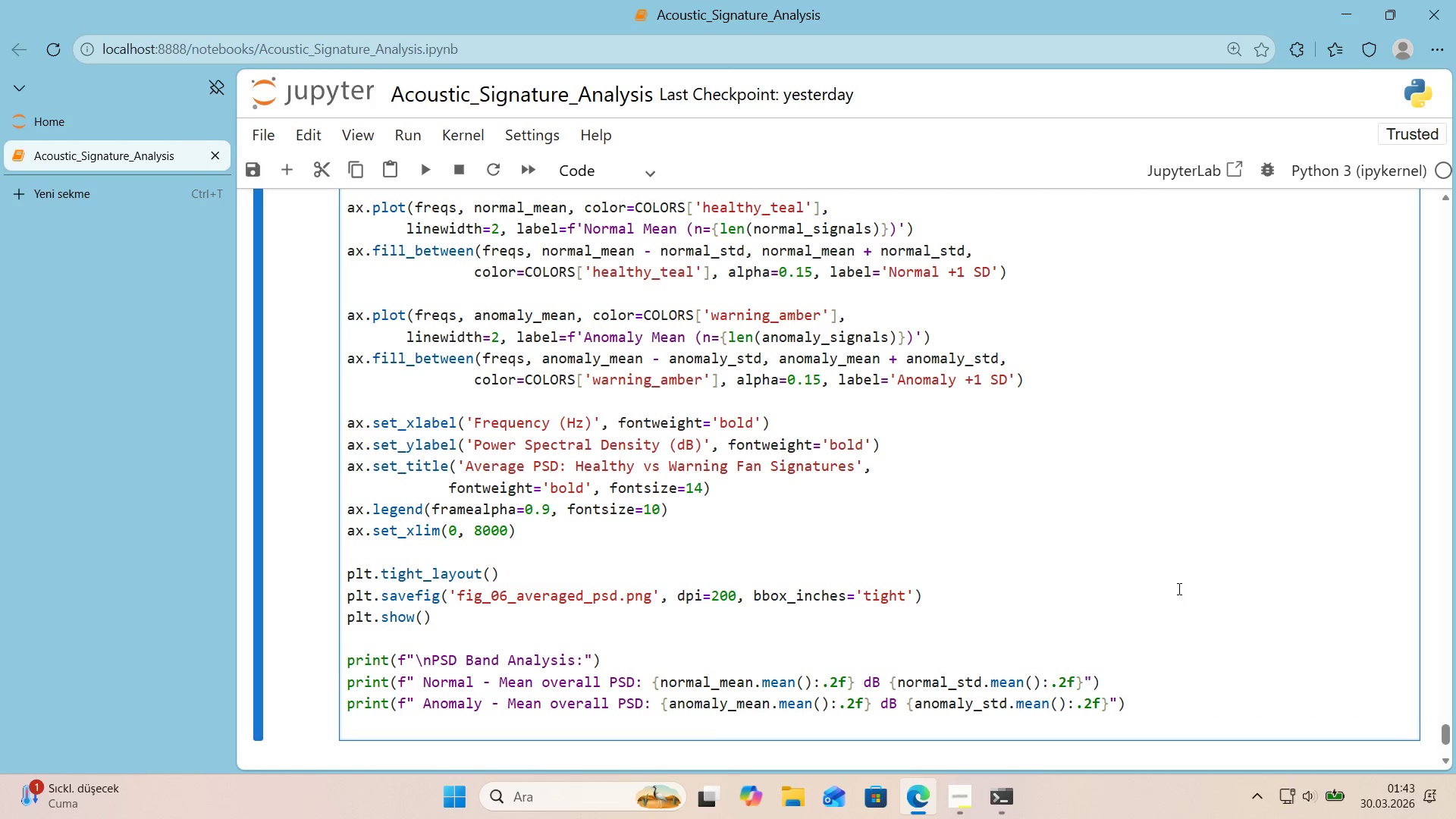 
key(Backspace)
 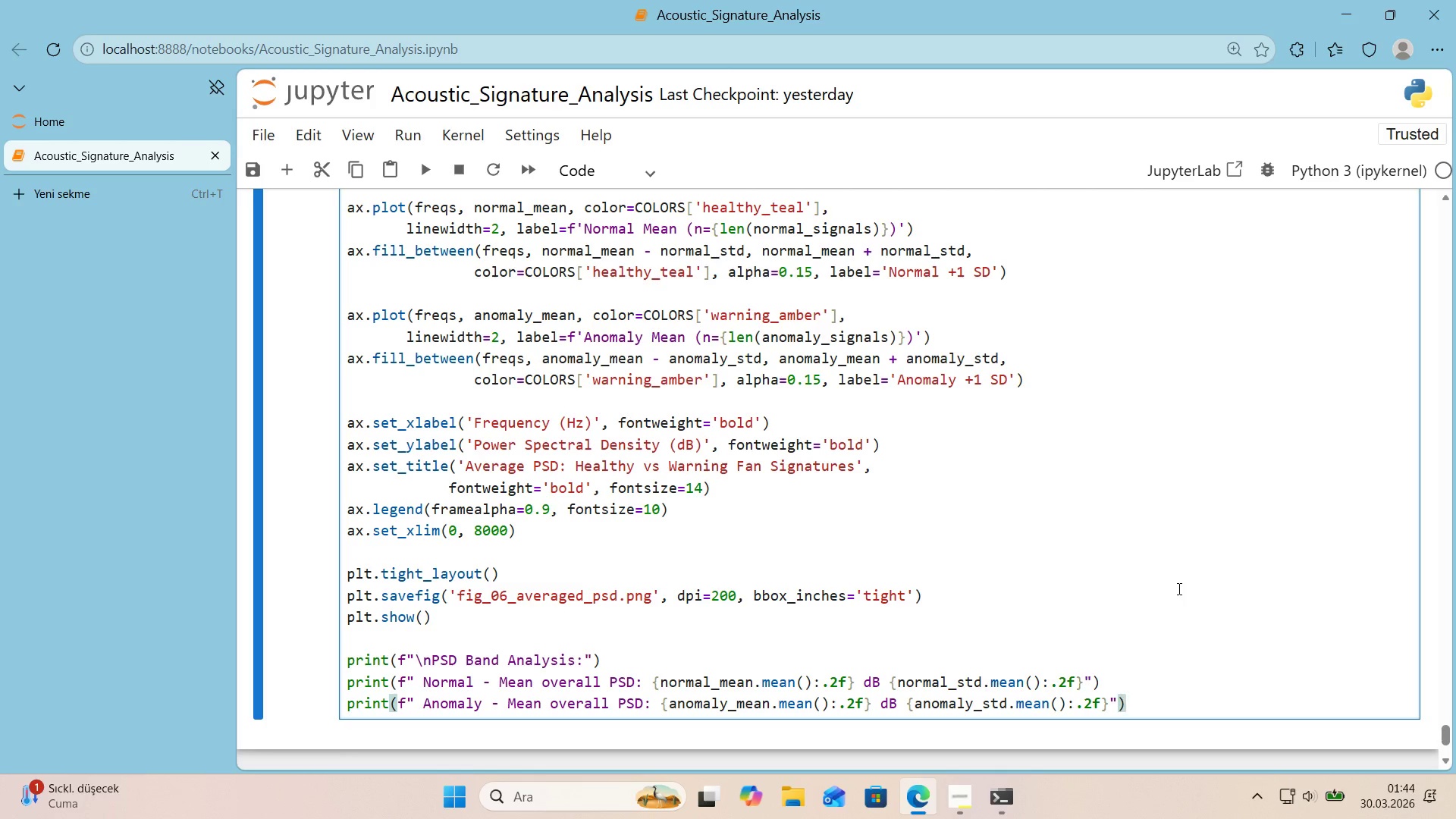 
scroll: coordinate [1178, 588], scroll_direction: down, amount: 1.0
 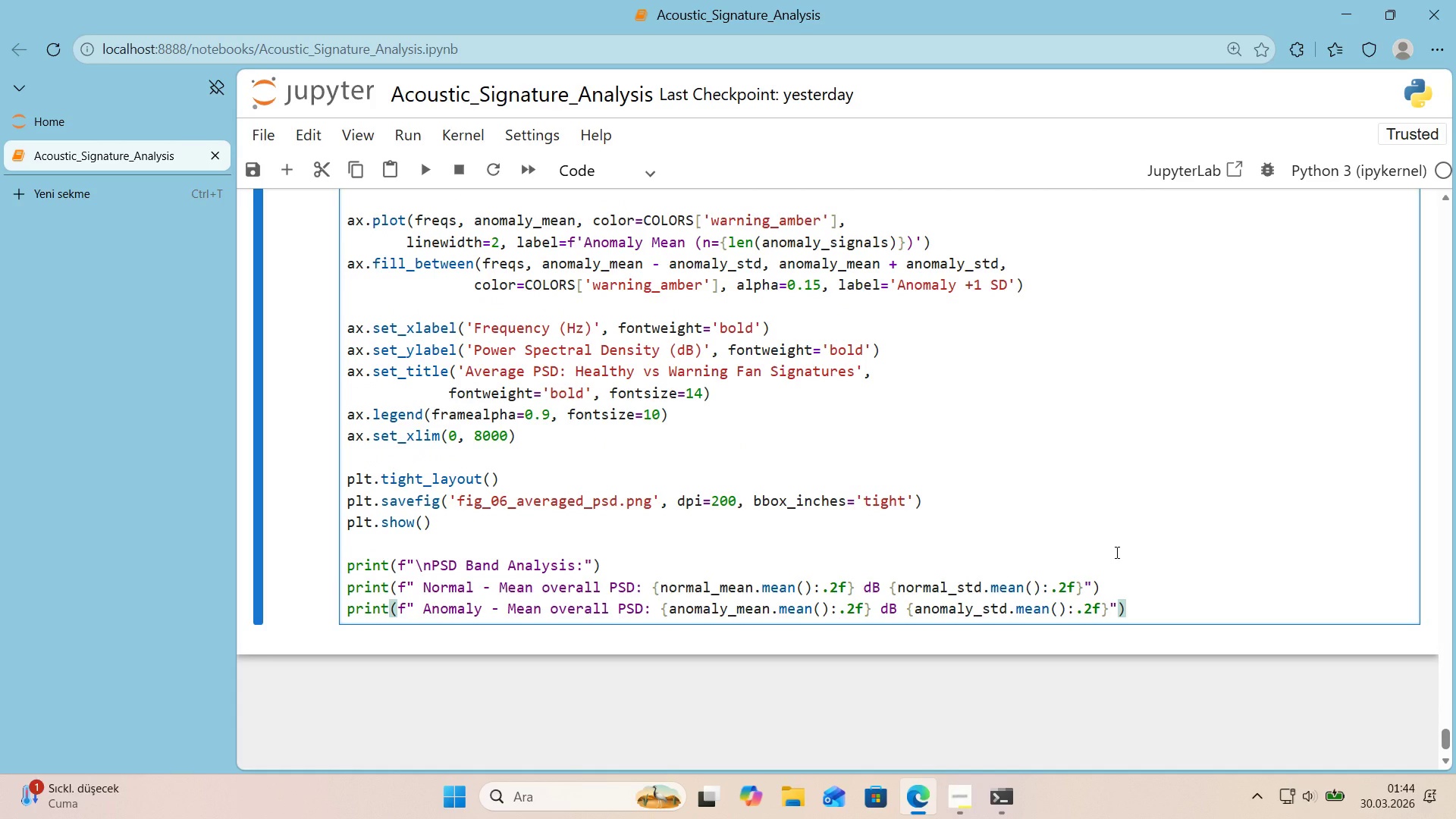 
key(Shift+Enter)
 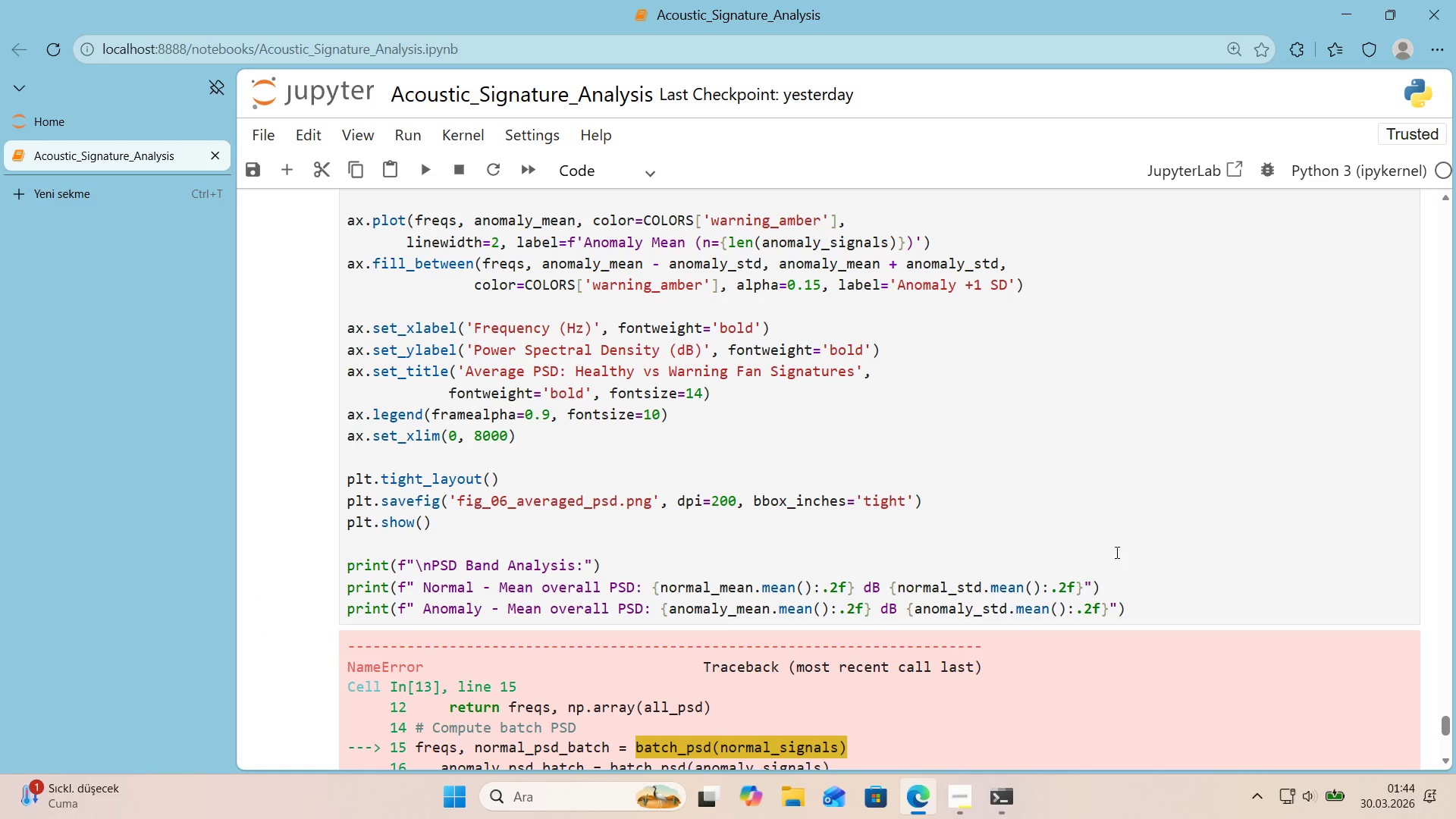 
scroll: coordinate [1031, 560], scroll_direction: down, amount: 3.0
 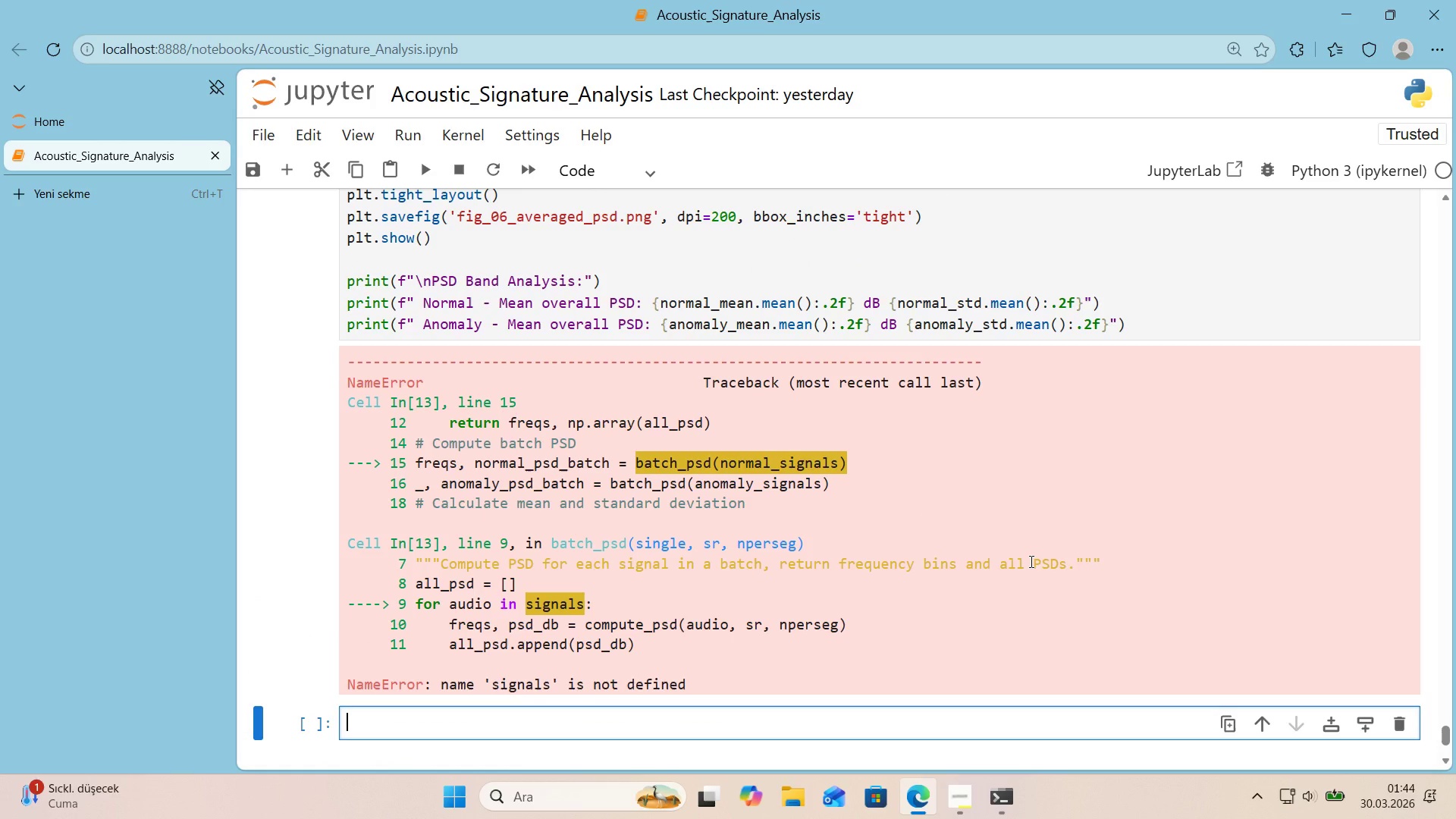 
scroll: coordinate [1024, 566], scroll_direction: up, amount: 5.0
 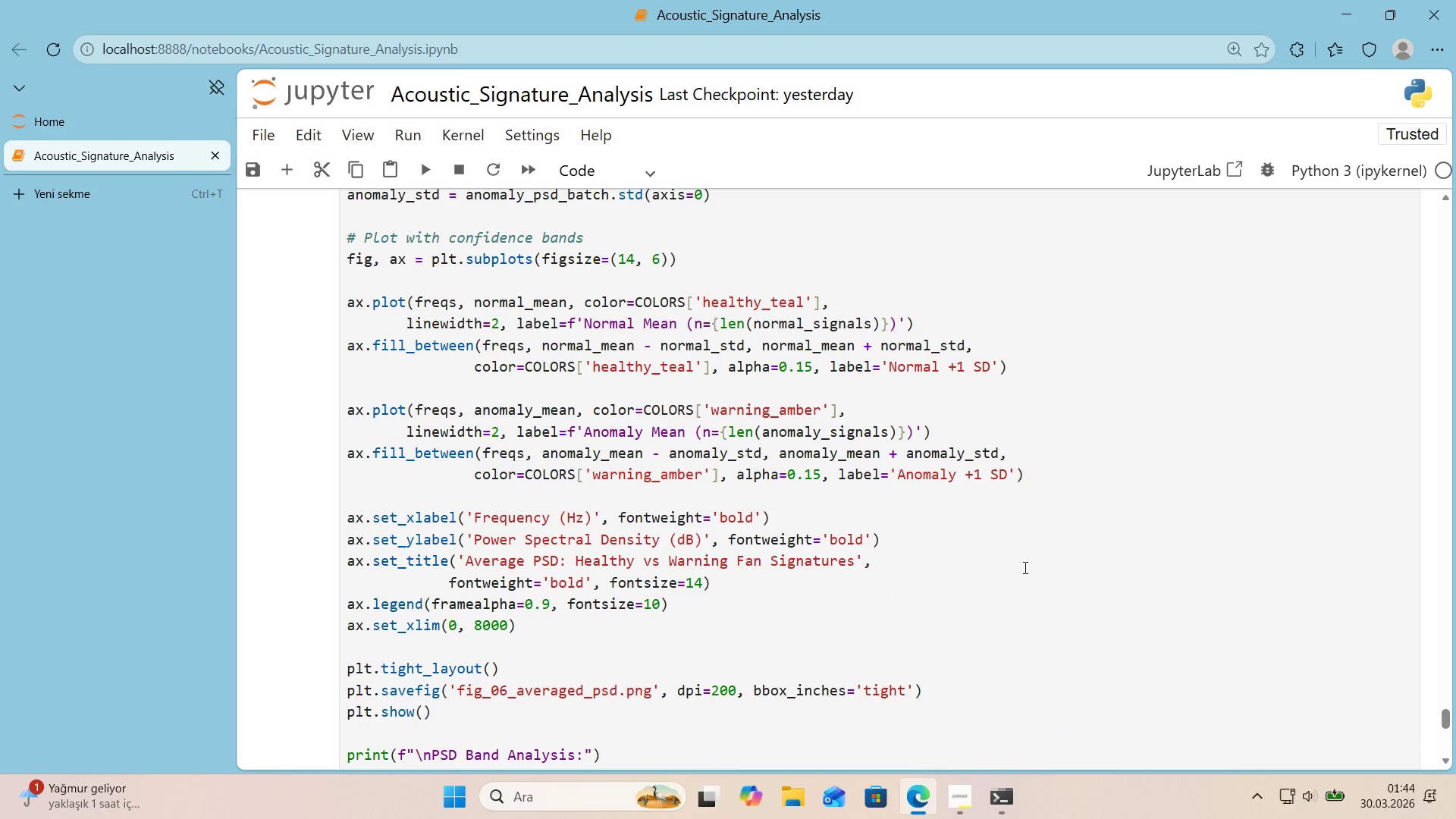 
scroll: coordinate [1022, 570], scroll_direction: down, amount: 3.0
 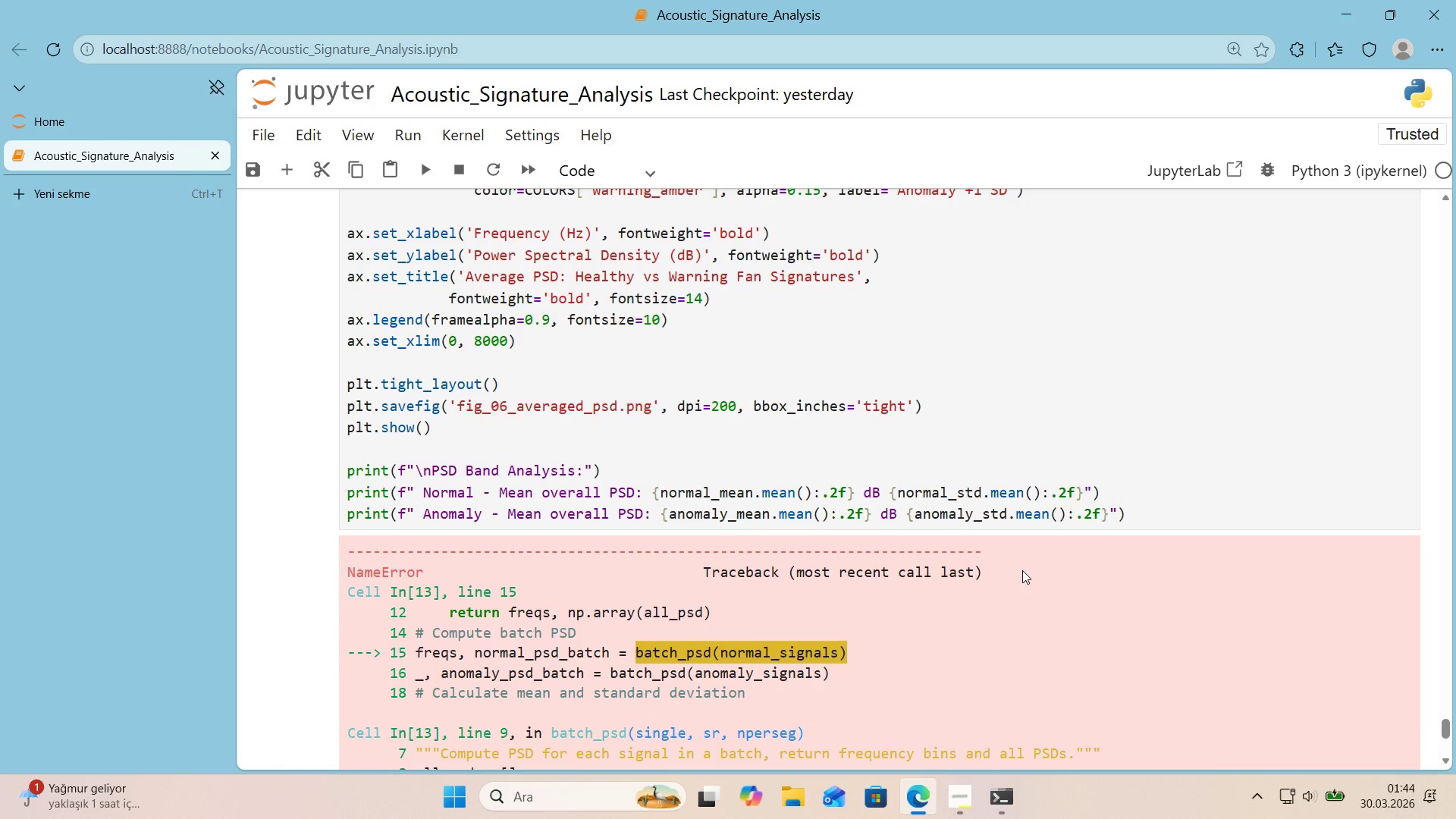 
scroll: coordinate [1020, 572], scroll_direction: up, amount: 7.0
 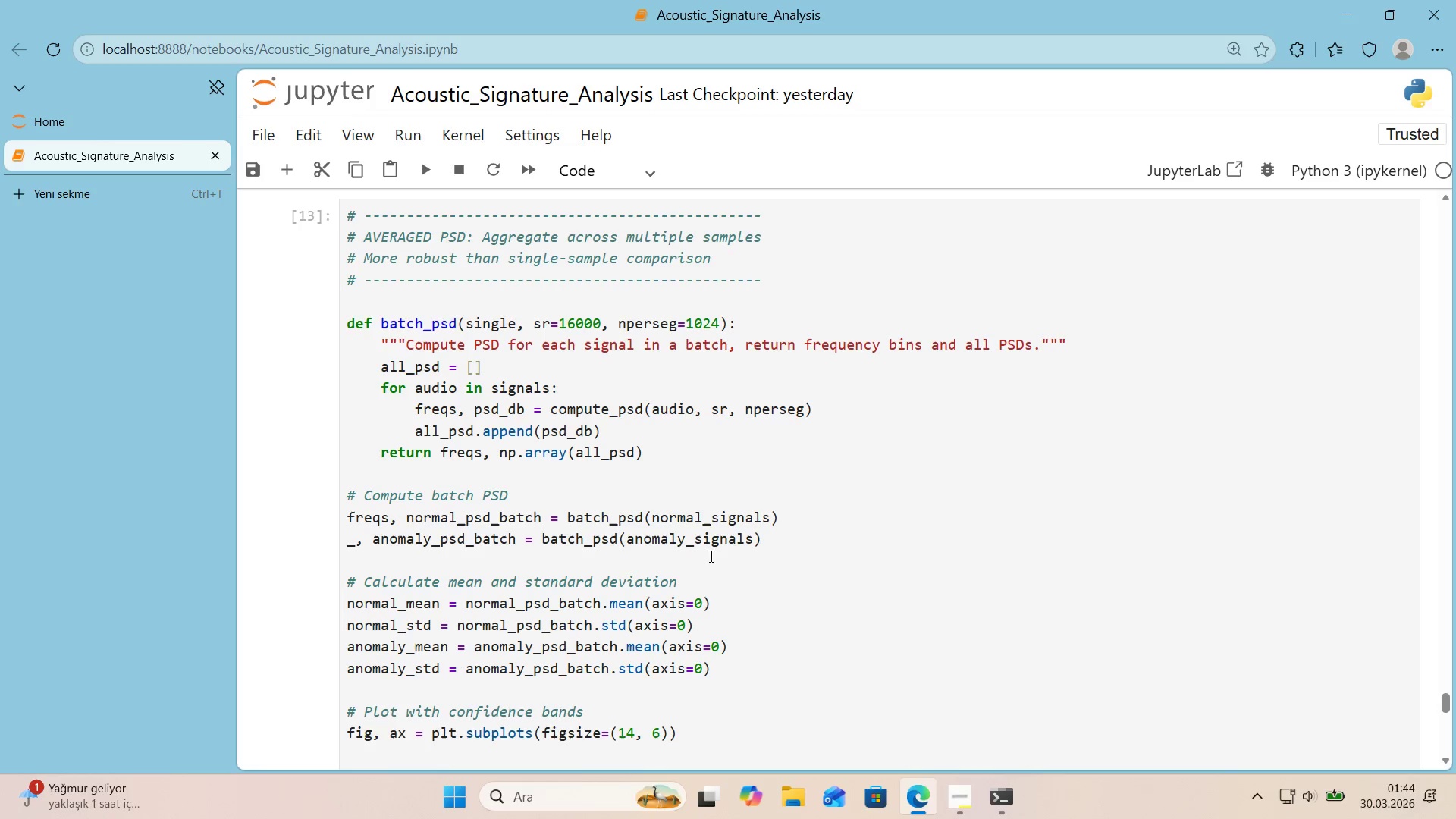 
wait(5.99)
 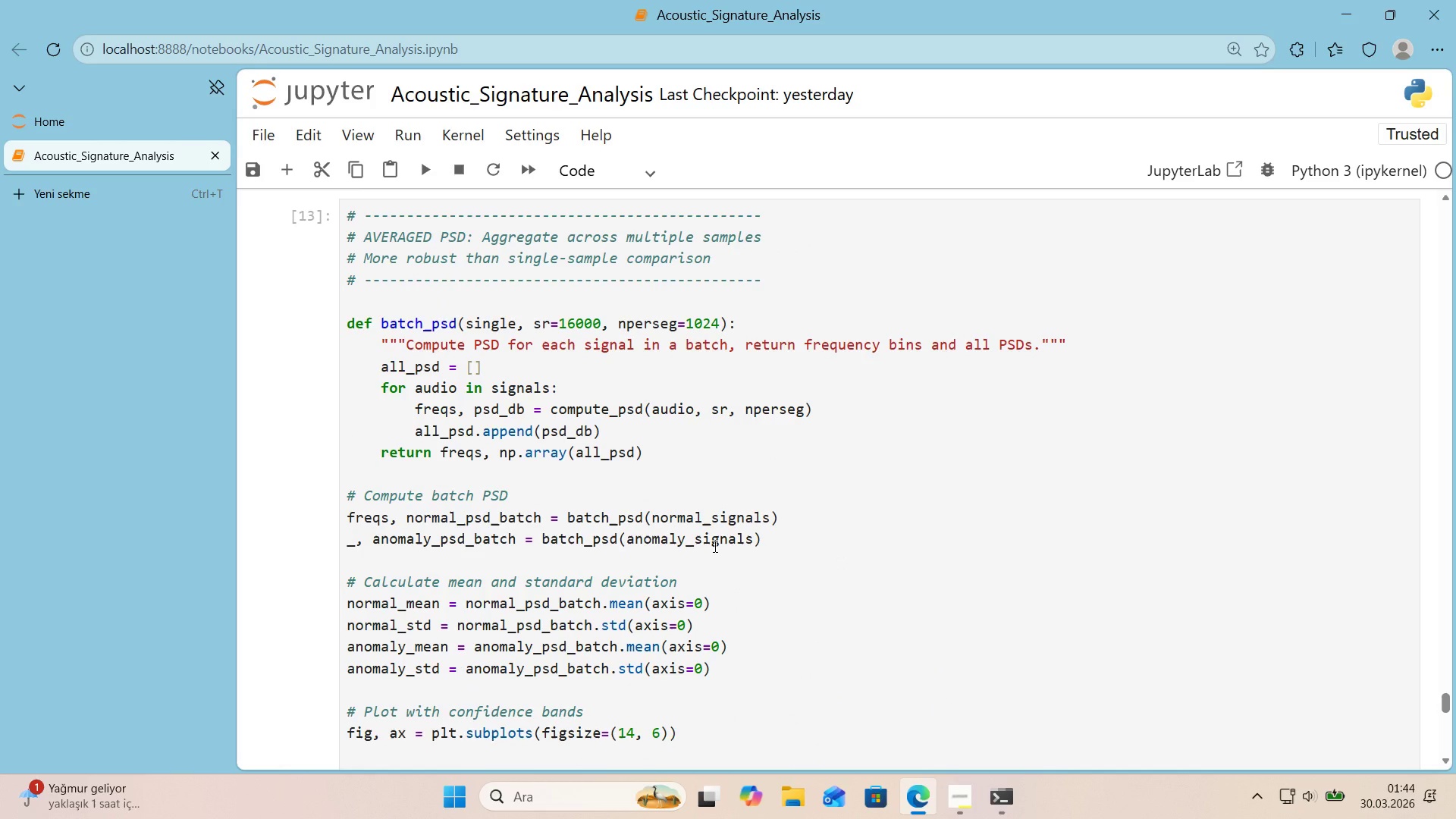 
left_click([717, 518])
 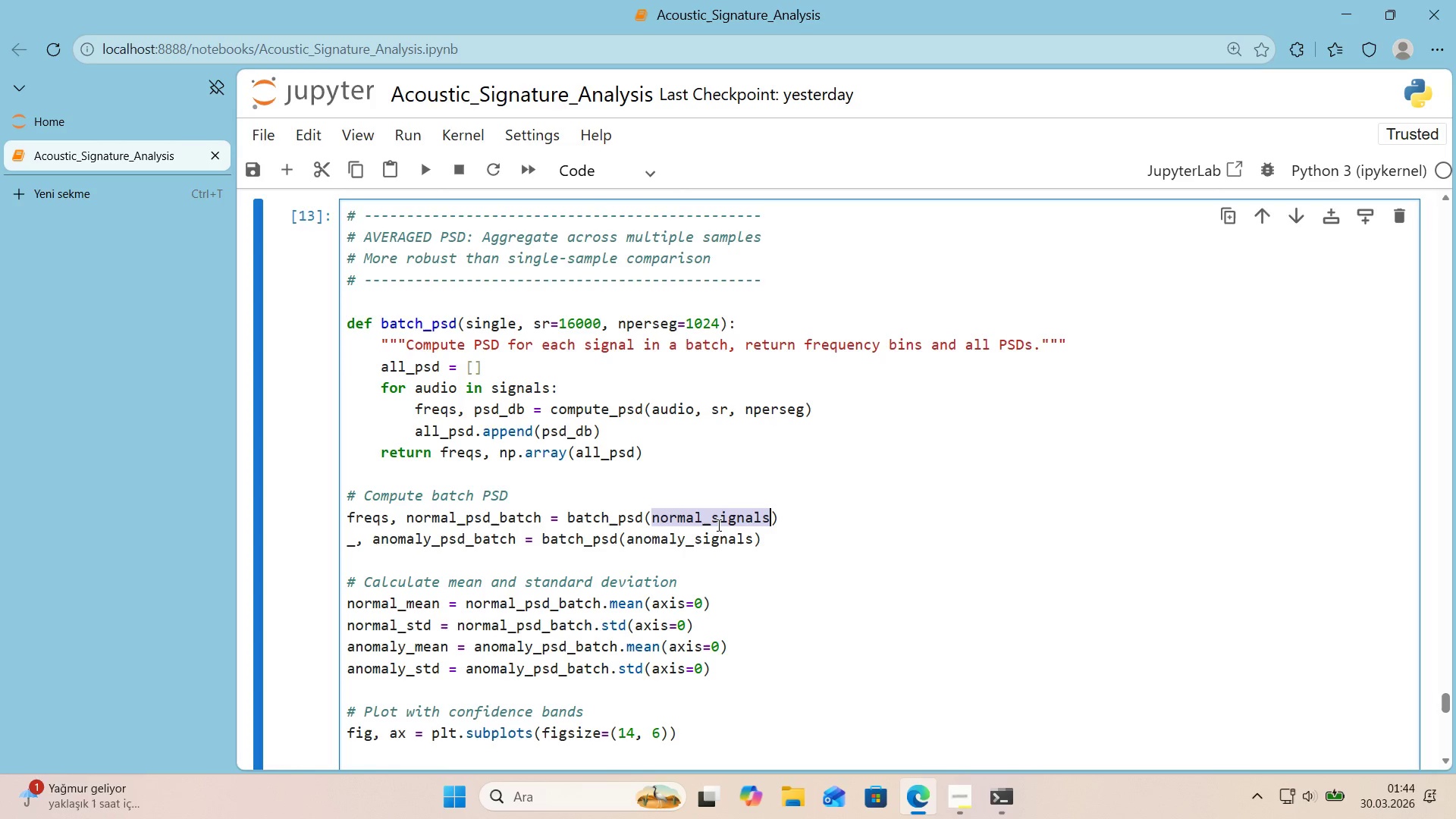 
wait(6.61)
 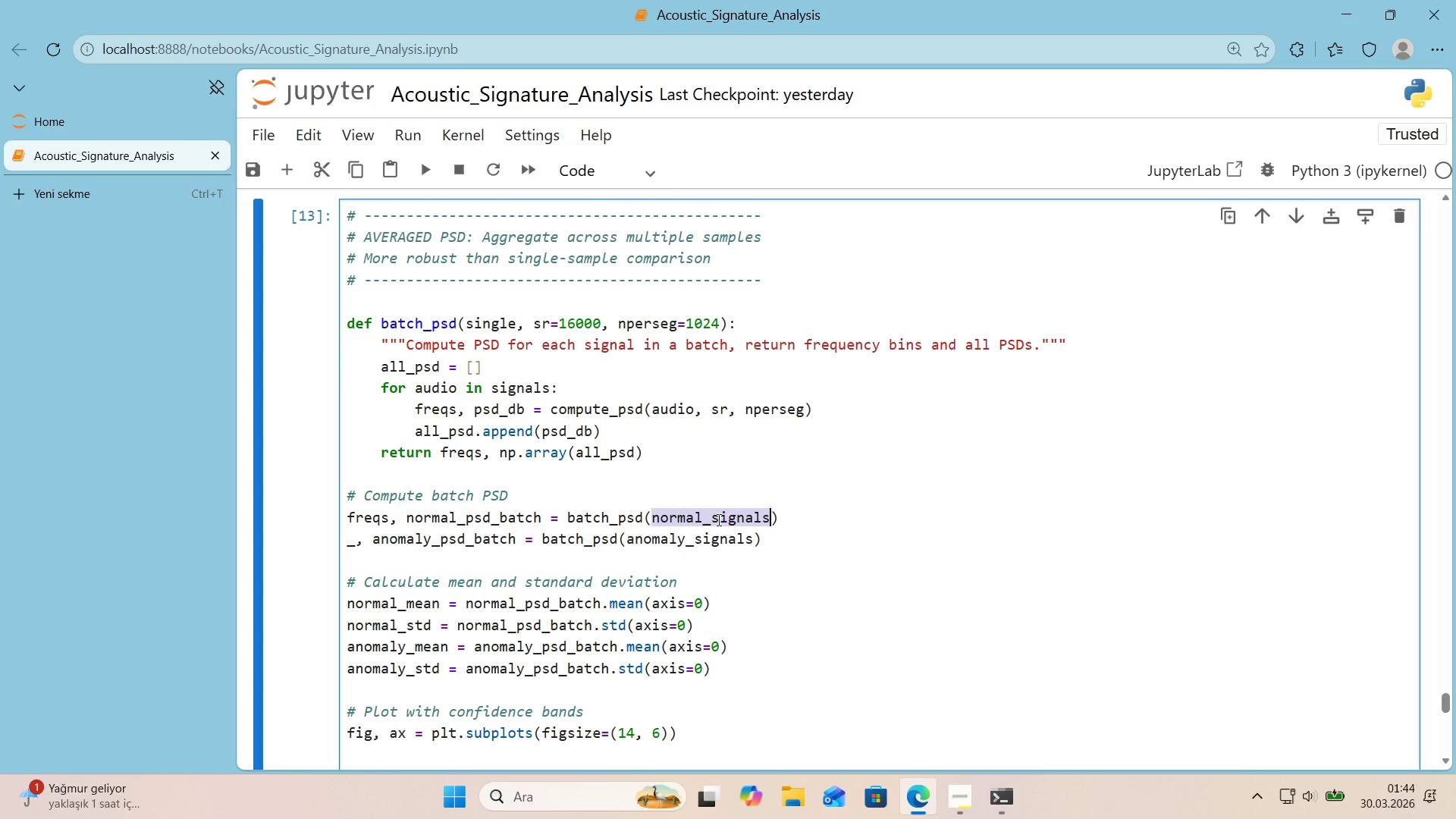 
left_click([717, 526])
 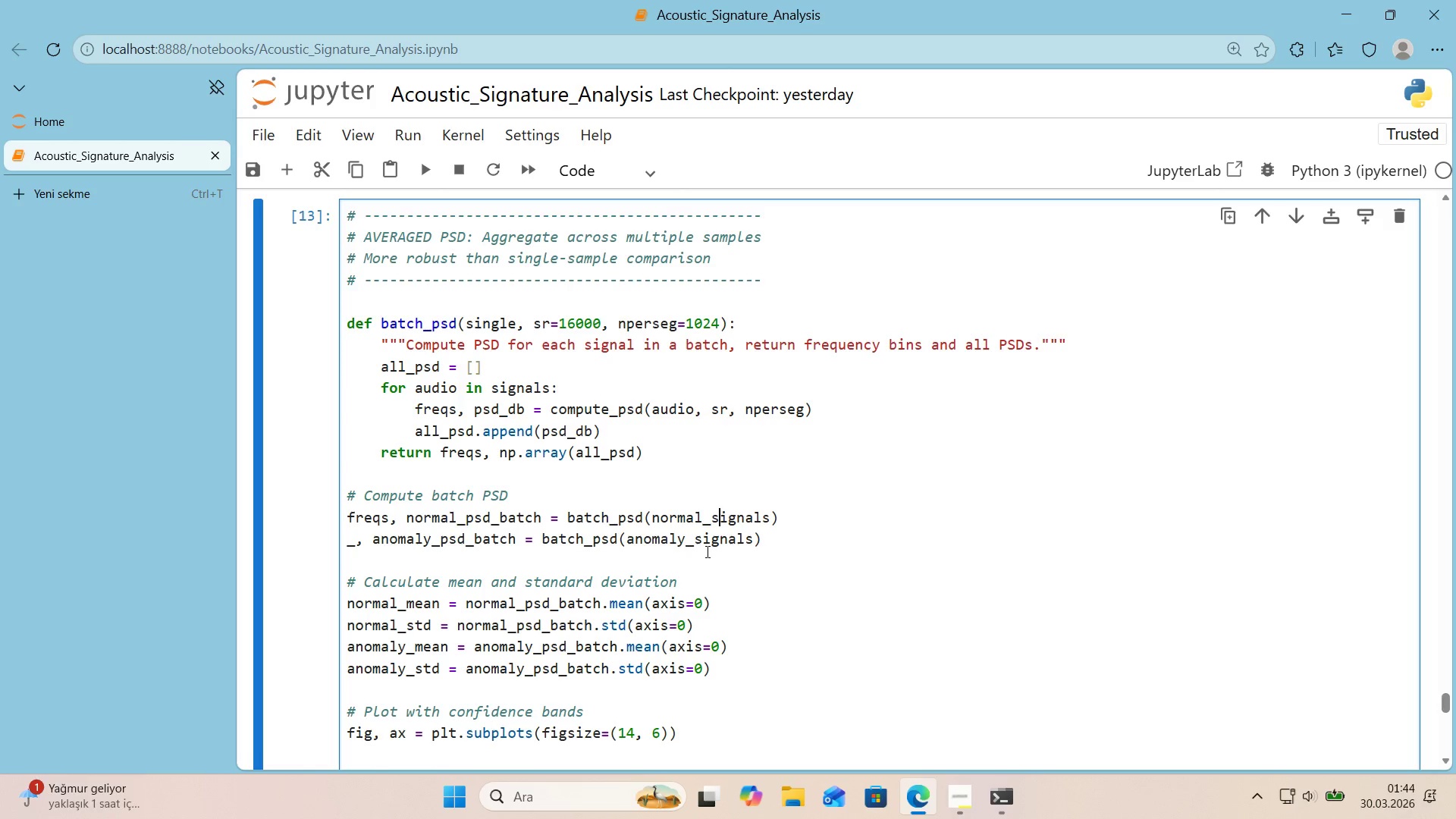 
scroll: coordinate [706, 551], scroll_direction: down, amount: 9.0
 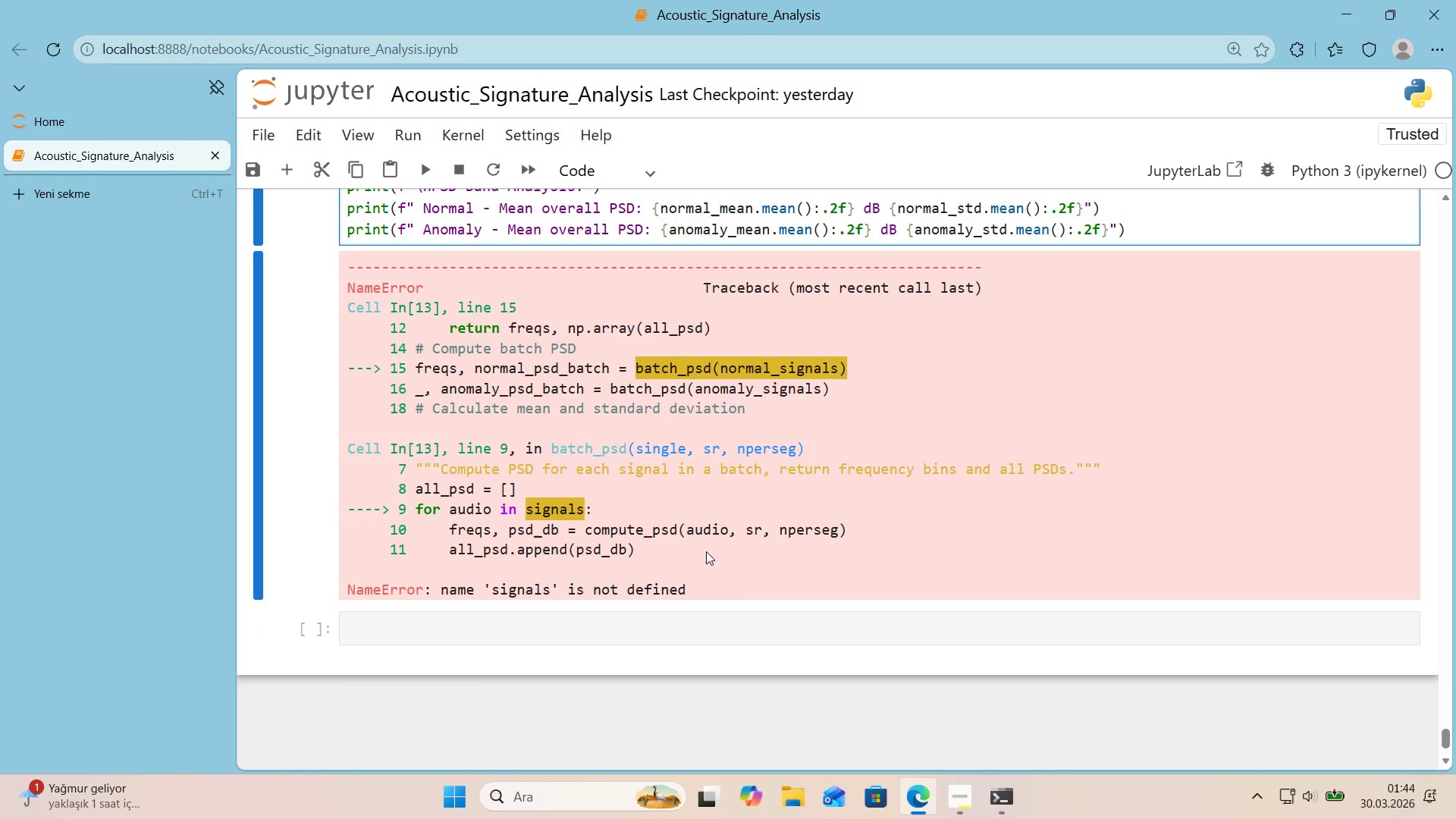 
scroll: coordinate [706, 551], scroll_direction: up, amount: 9.0
 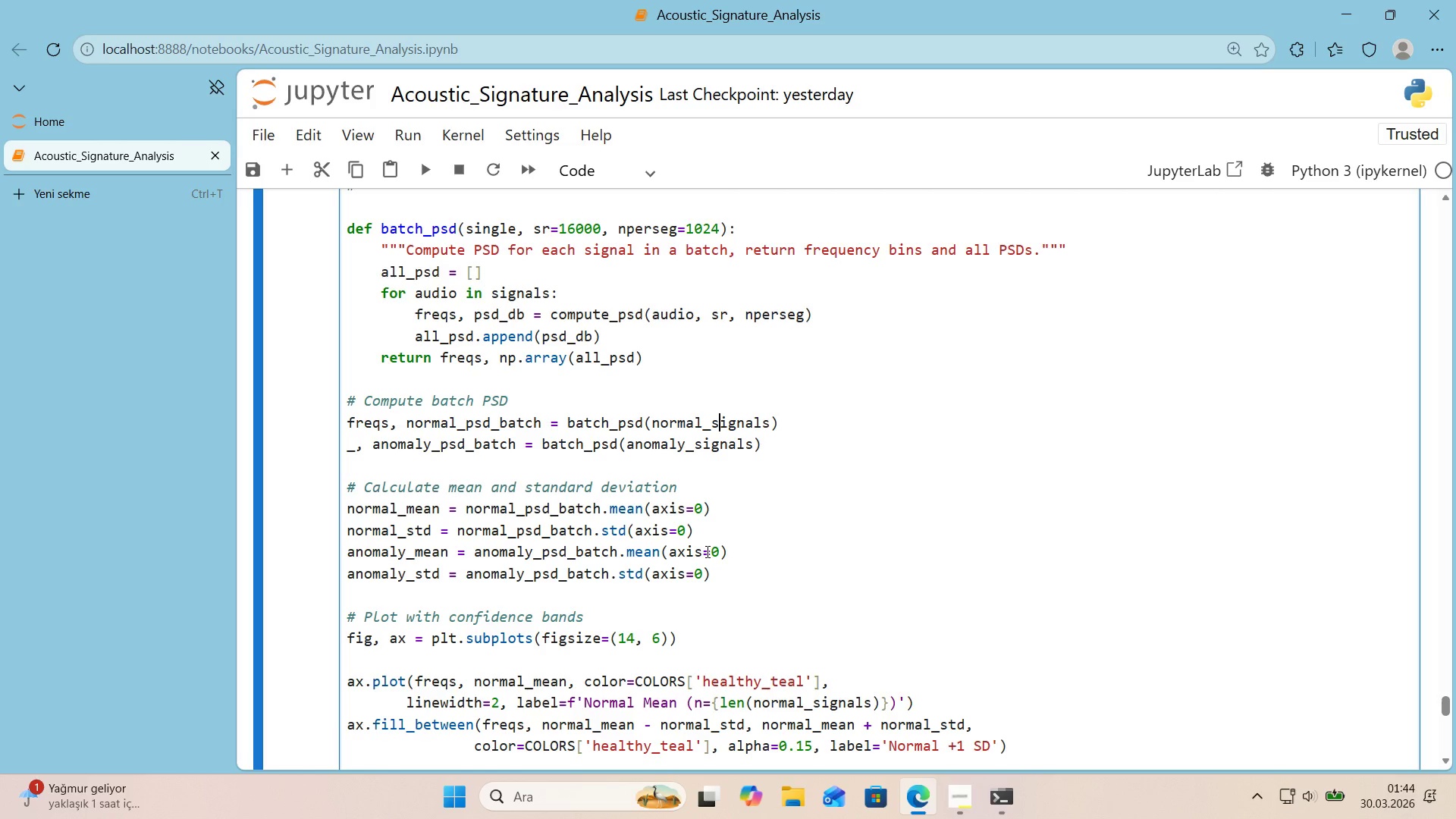 
wait(12.3)
 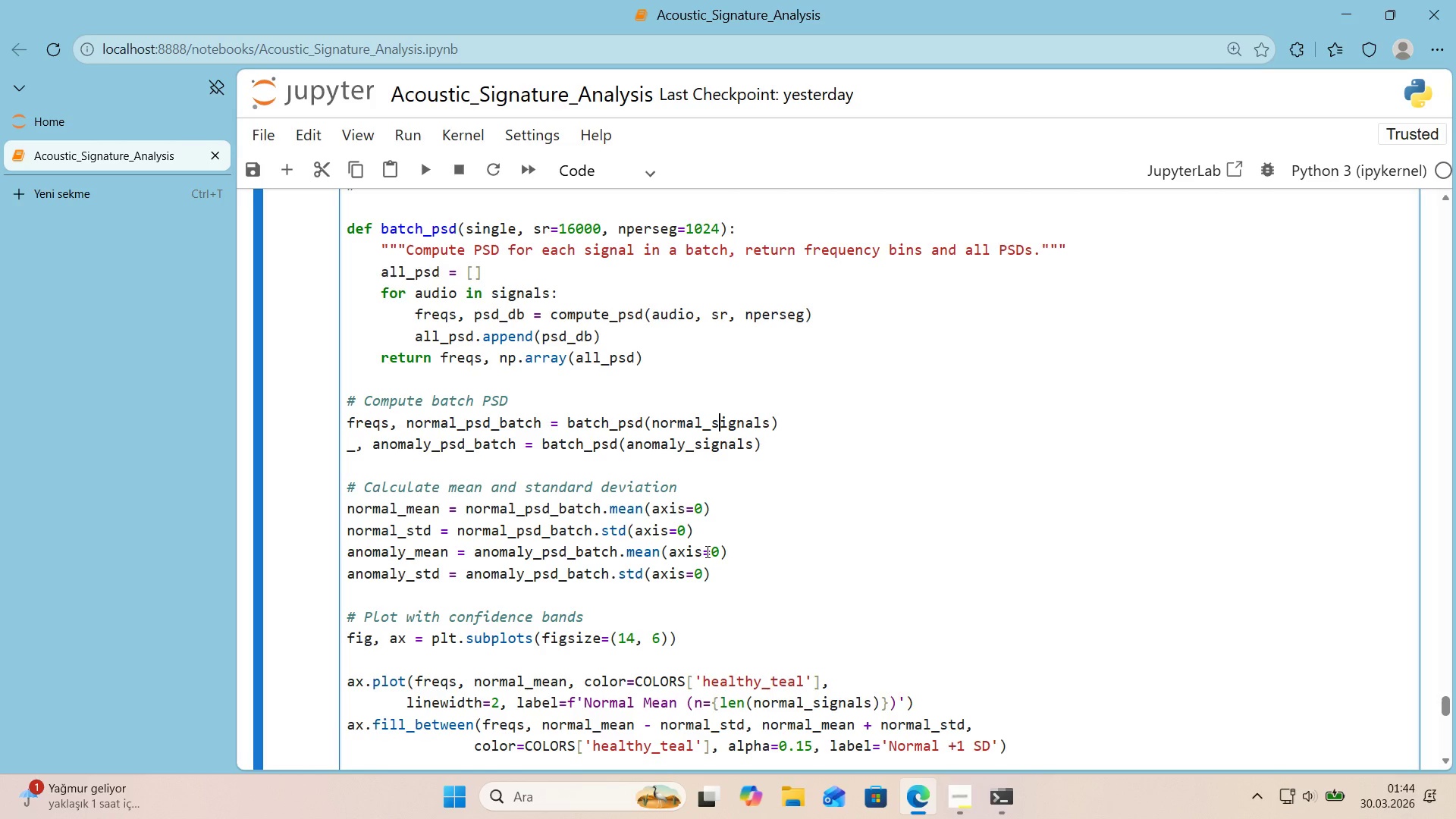 
scroll: coordinate [706, 551], scroll_direction: up, amount: 1.0
 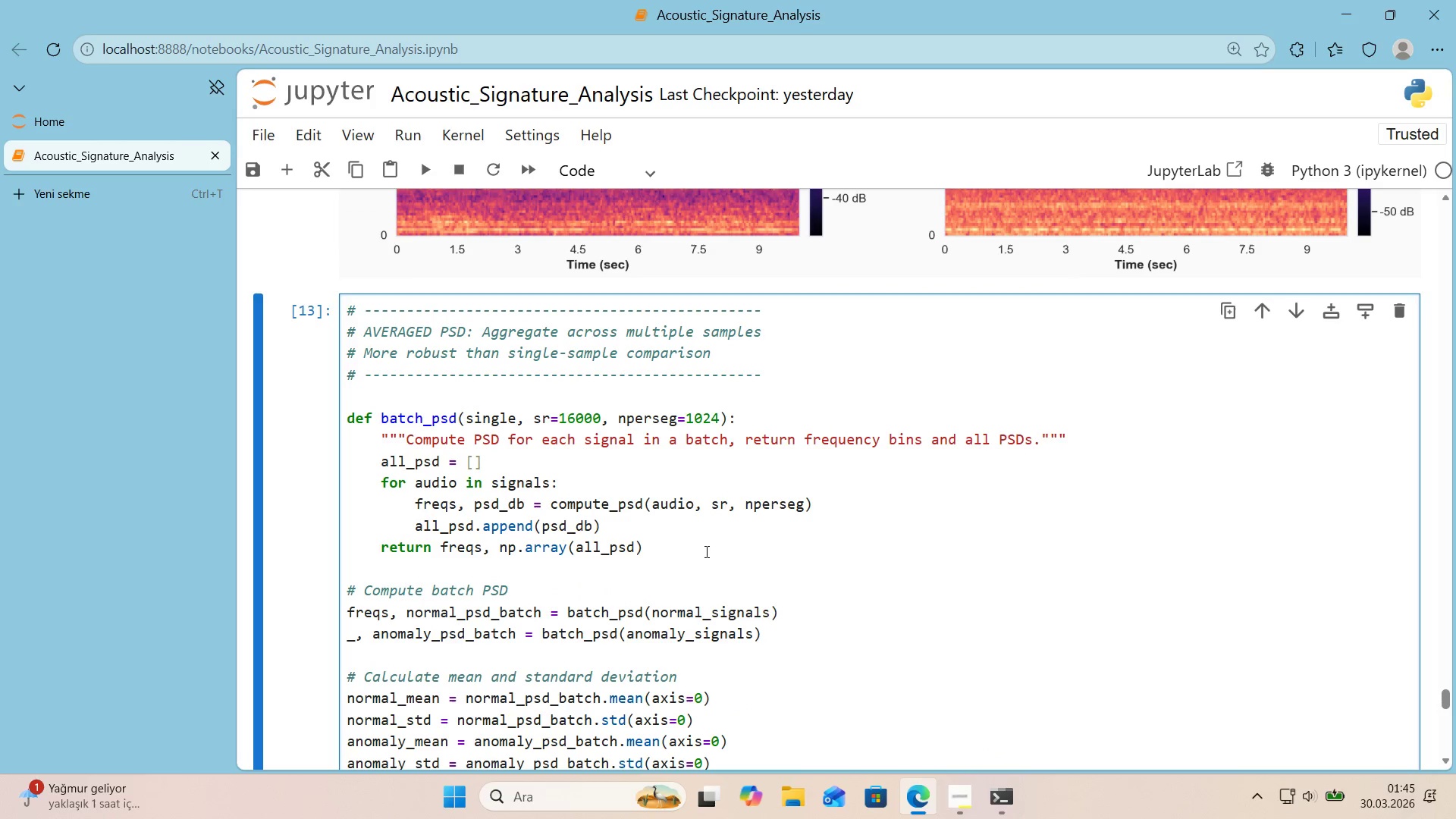 
wait(7.02)
 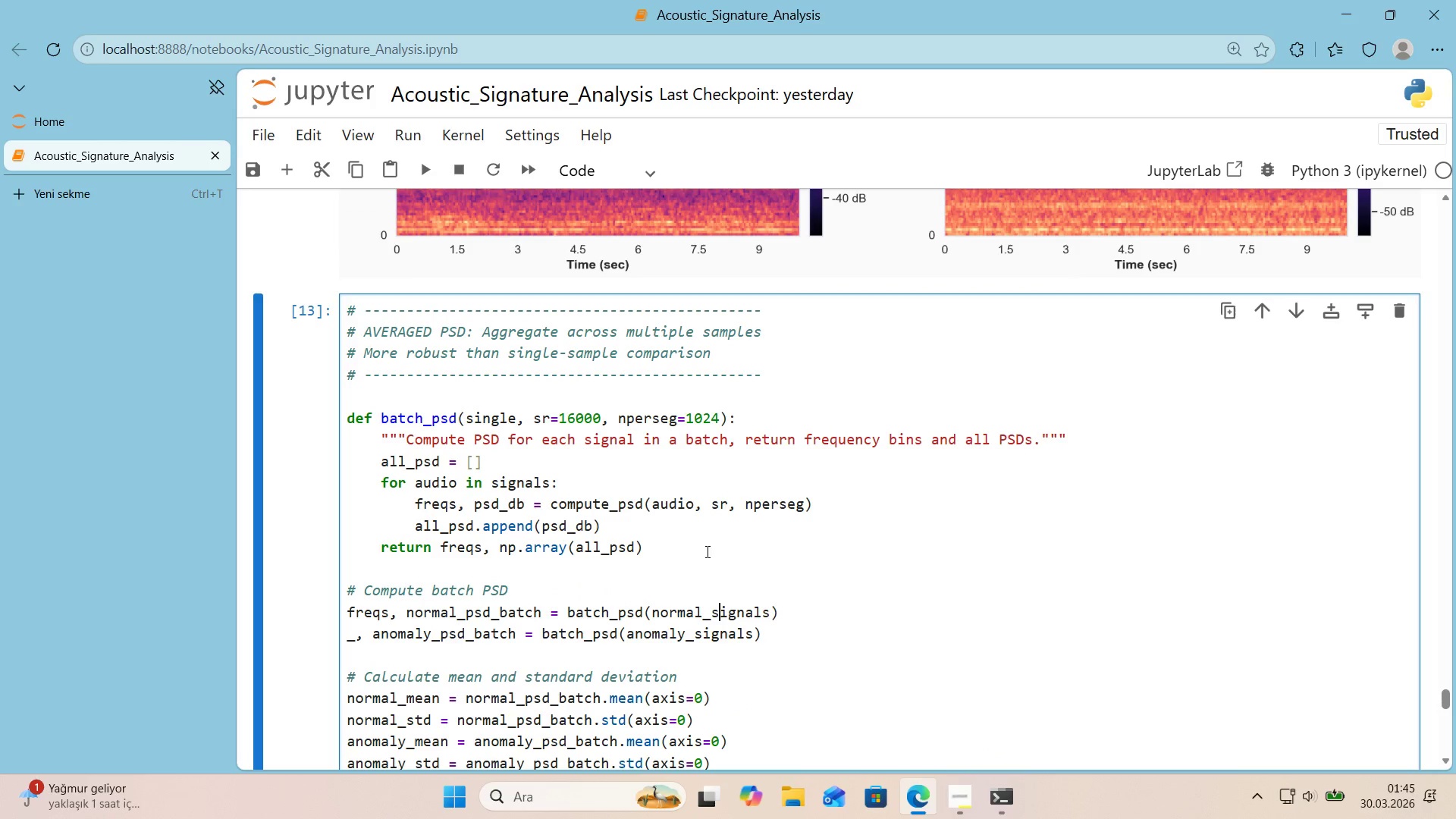 
left_click_drag(start_coordinate=[491, 487], to_coordinate=[544, 486])
 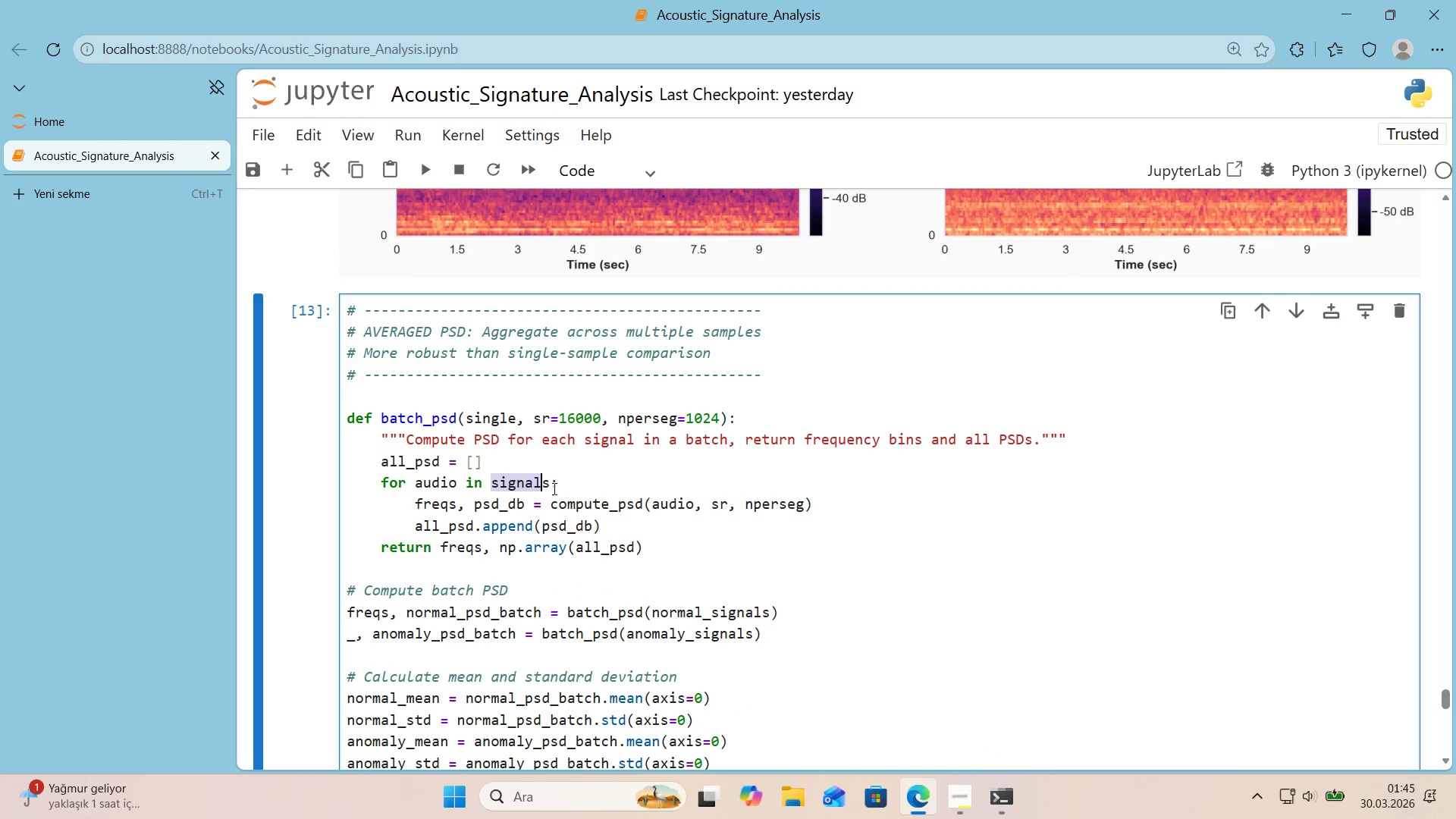 
key(Control+C)
 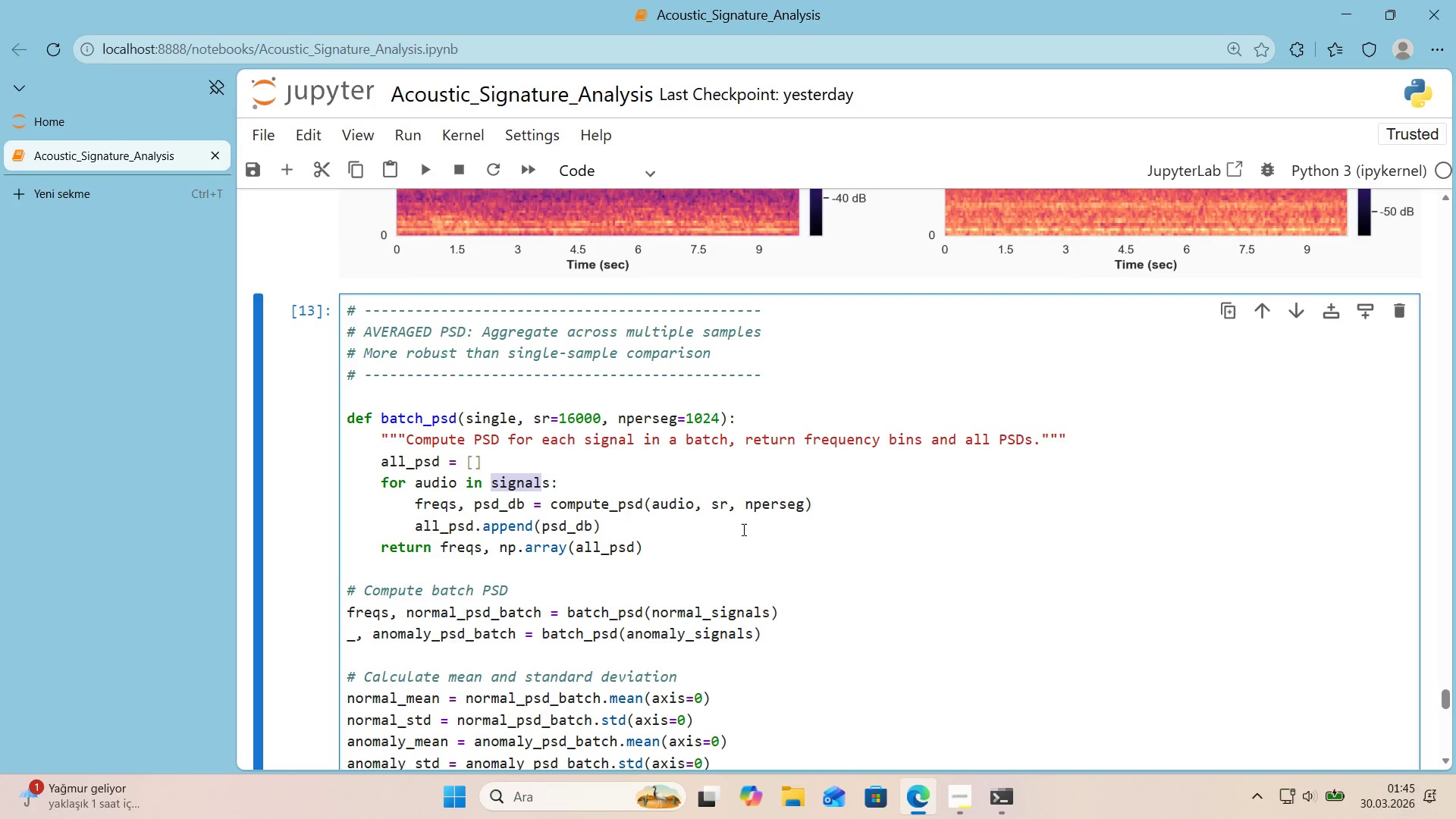 
left_click([742, 529])
 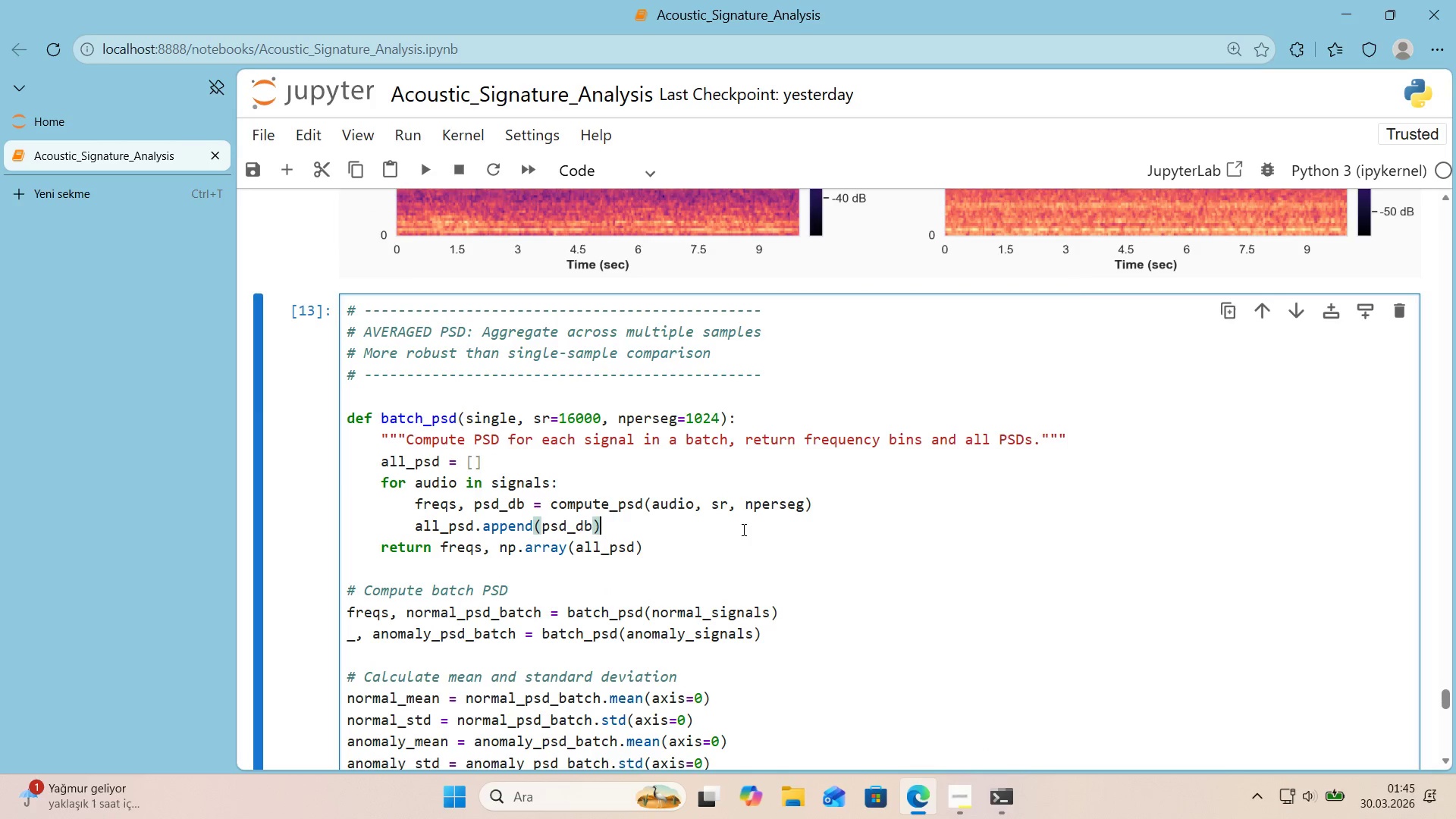 
key(Control+ControlLeft)
 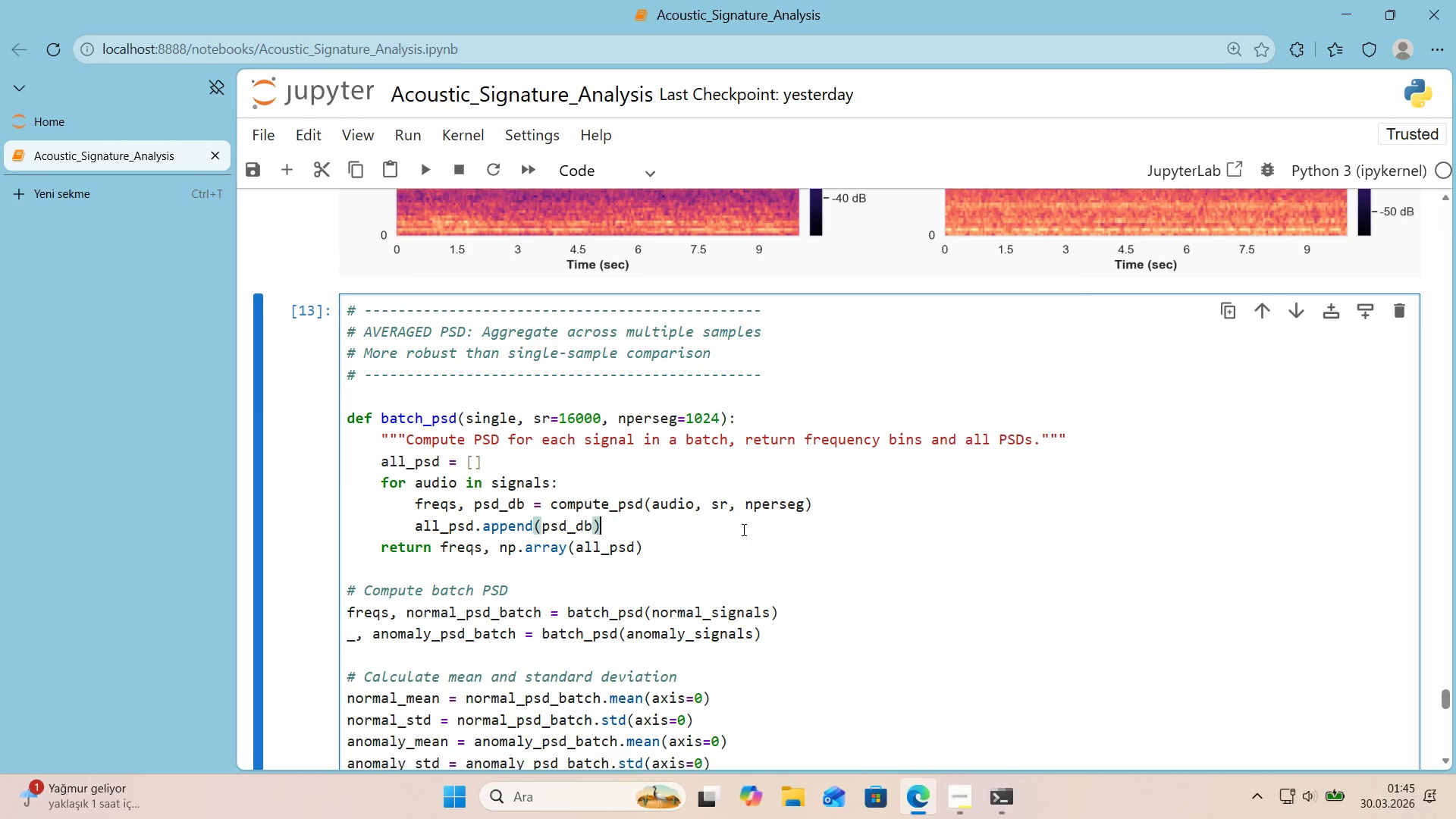 
key(Control+F)
 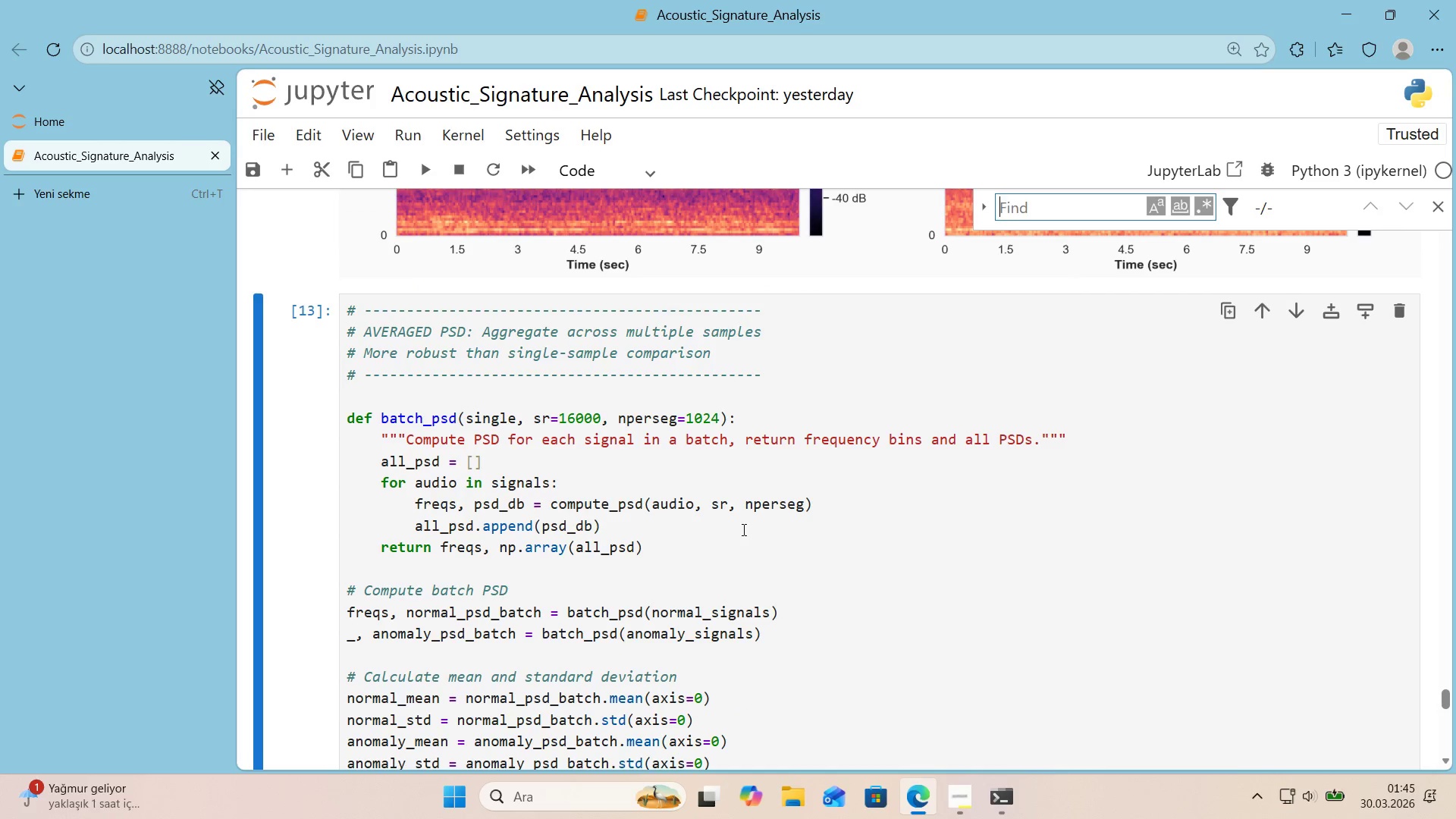 
key(Control+ControlLeft)
 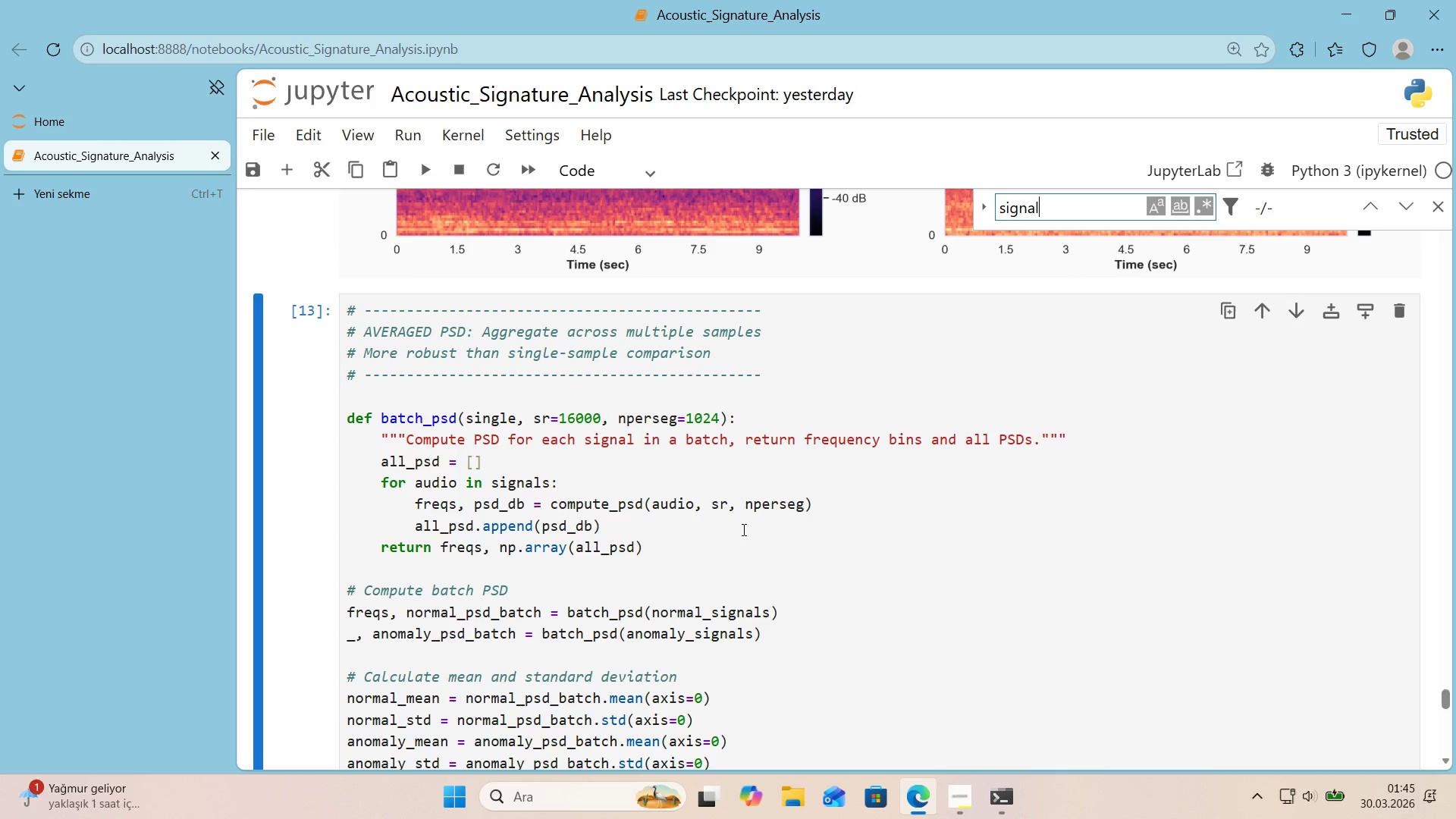 
key(Control+V)
 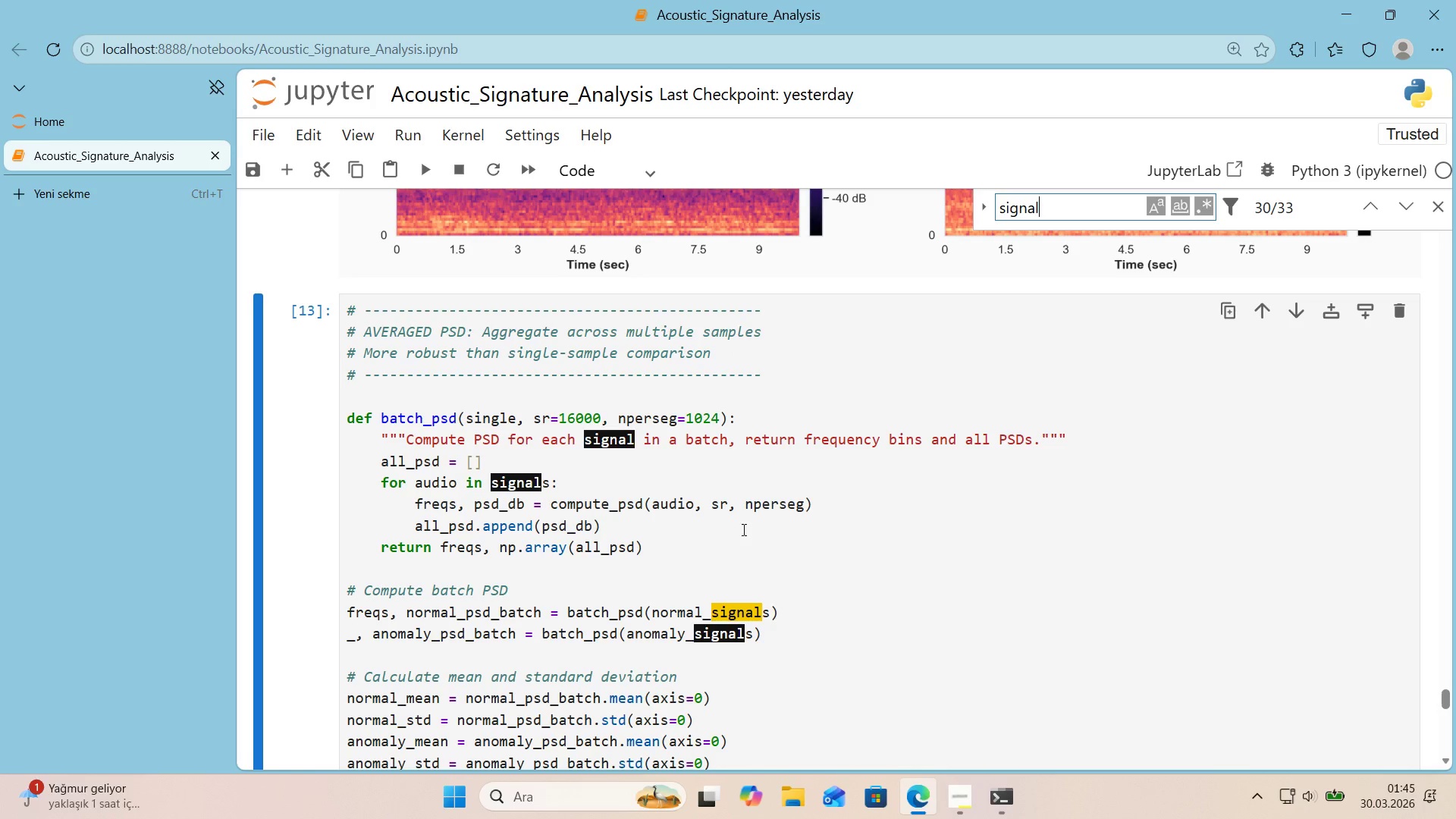 
scroll: coordinate [743, 531], scroll_direction: up, amount: 21.0
 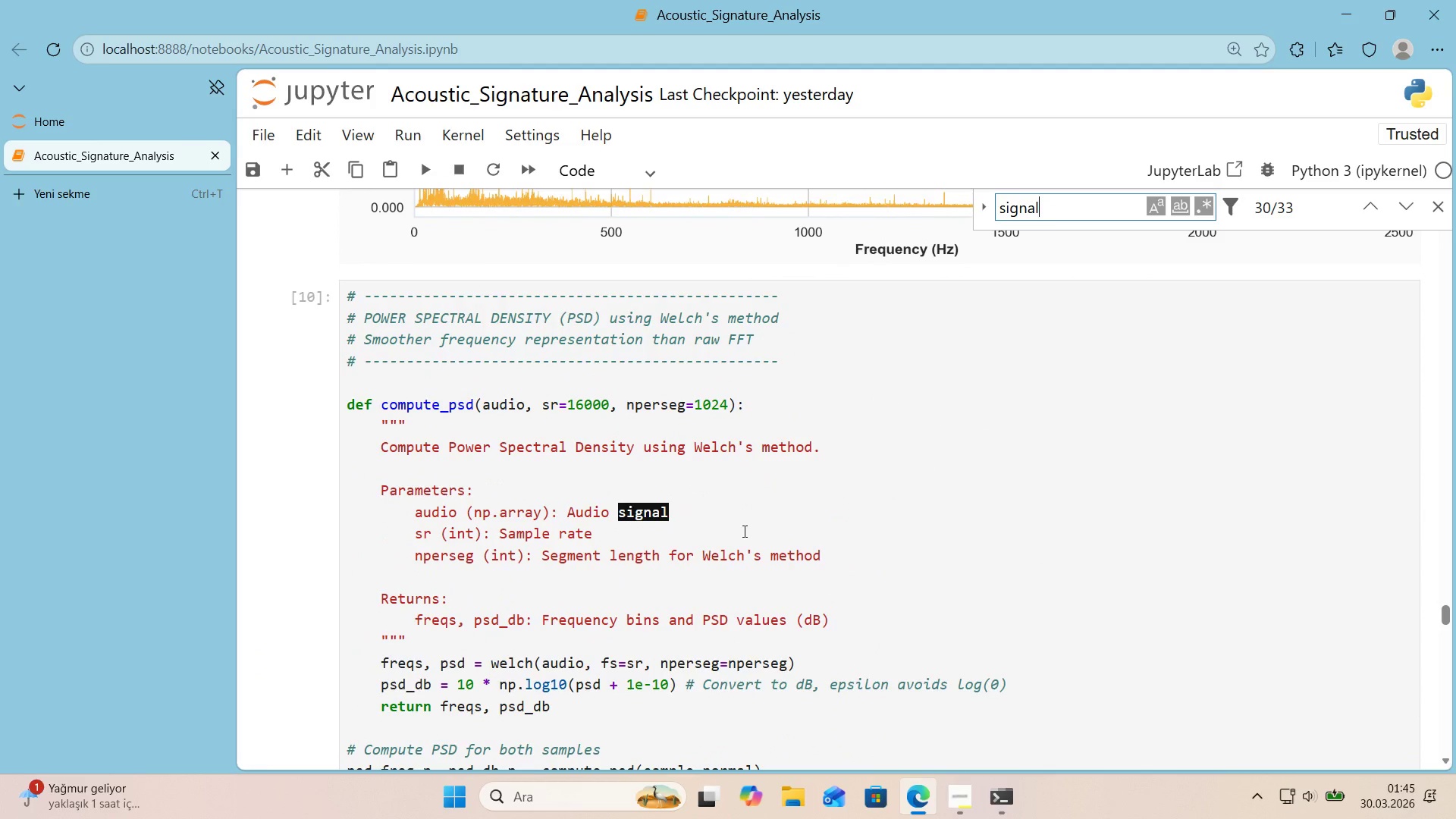 
scroll: coordinate [742, 531], scroll_direction: down, amount: 4.0
 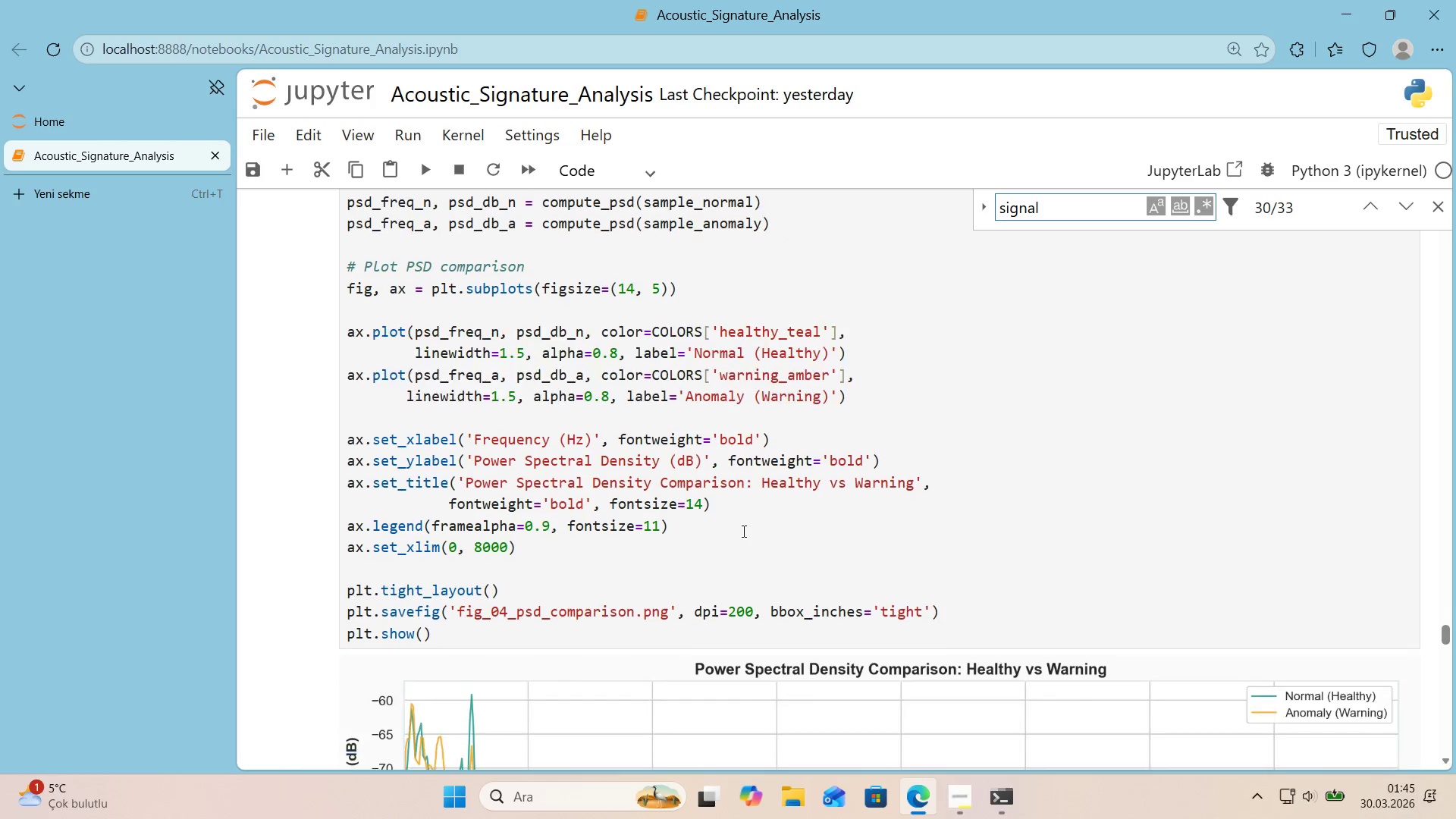 
scroll: coordinate [741, 532], scroll_direction: up, amount: 44.0
 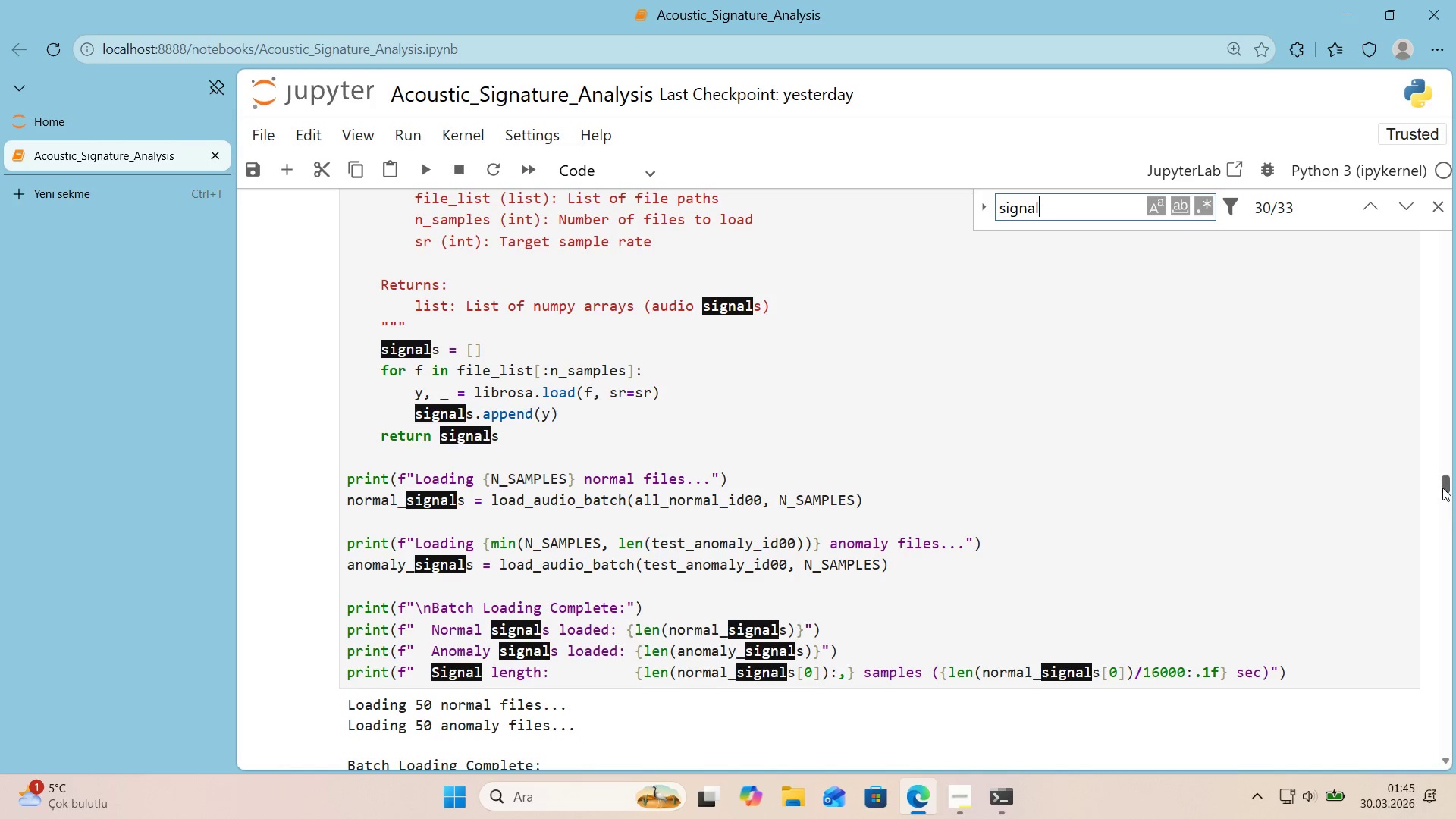 
wait(16.75)
 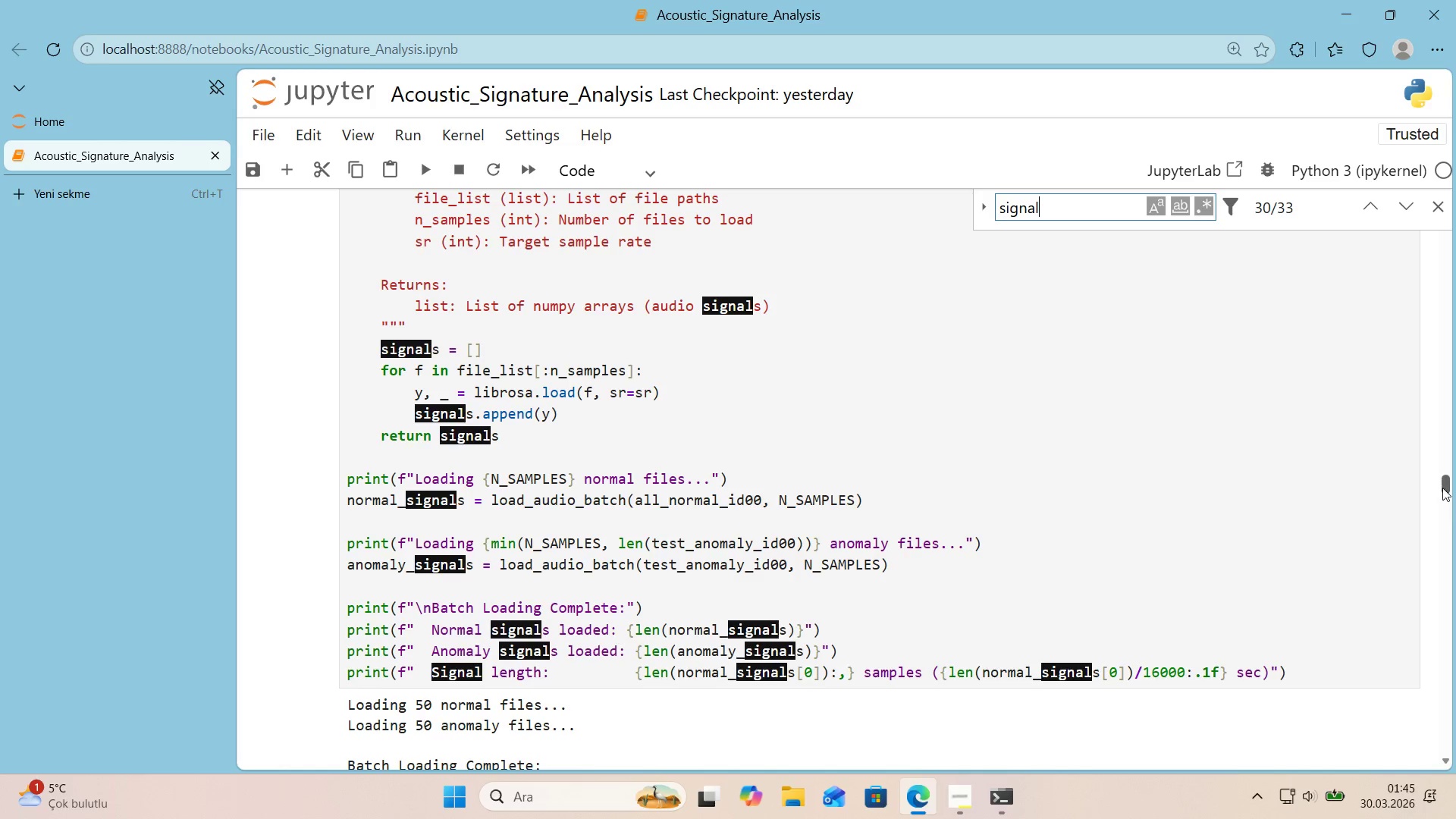 
left_click_drag(start_coordinate=[1440, 488], to_coordinate=[1454, 747])
 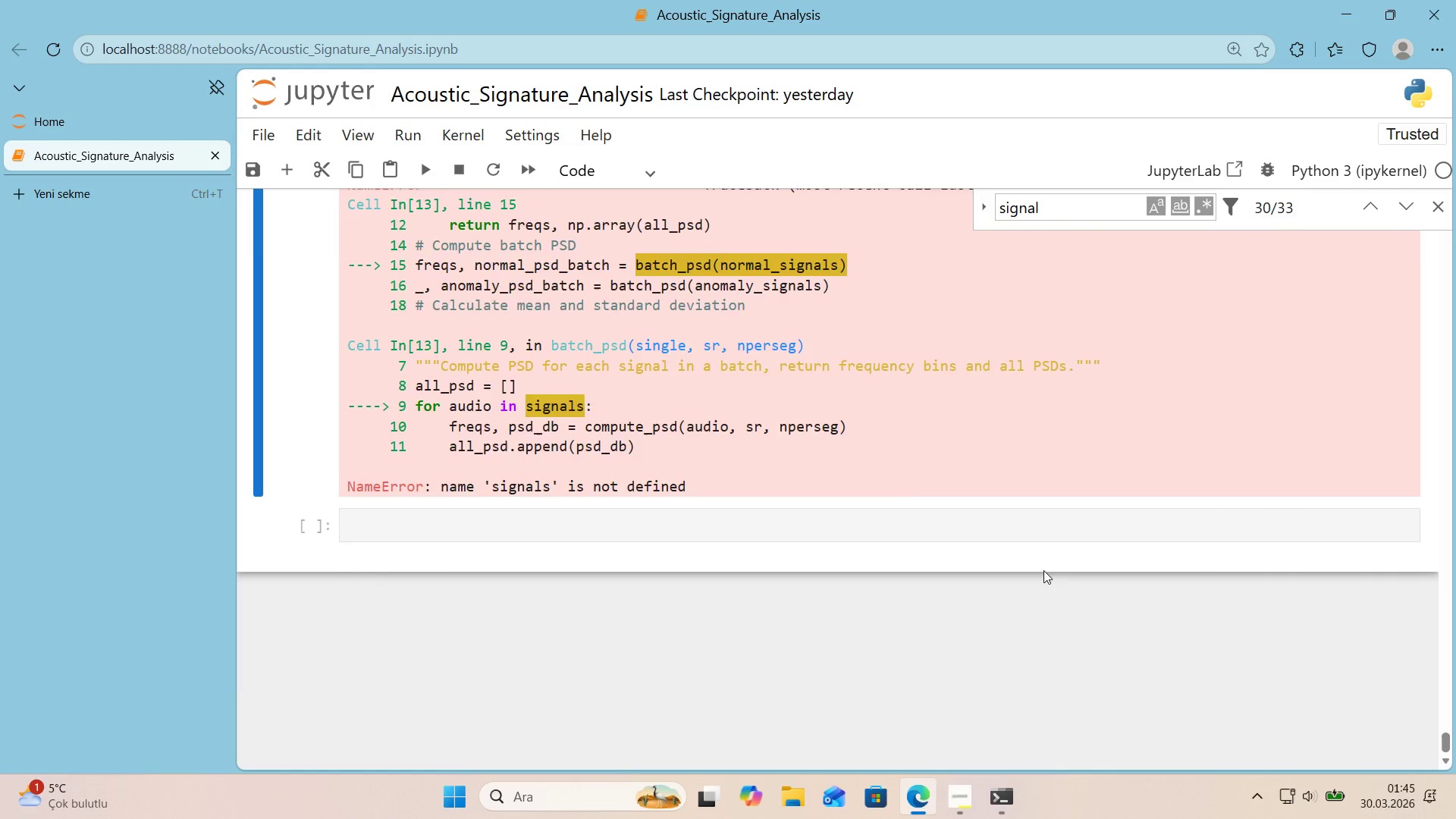 
scroll: coordinate [1032, 569], scroll_direction: up, amount: 8.0
 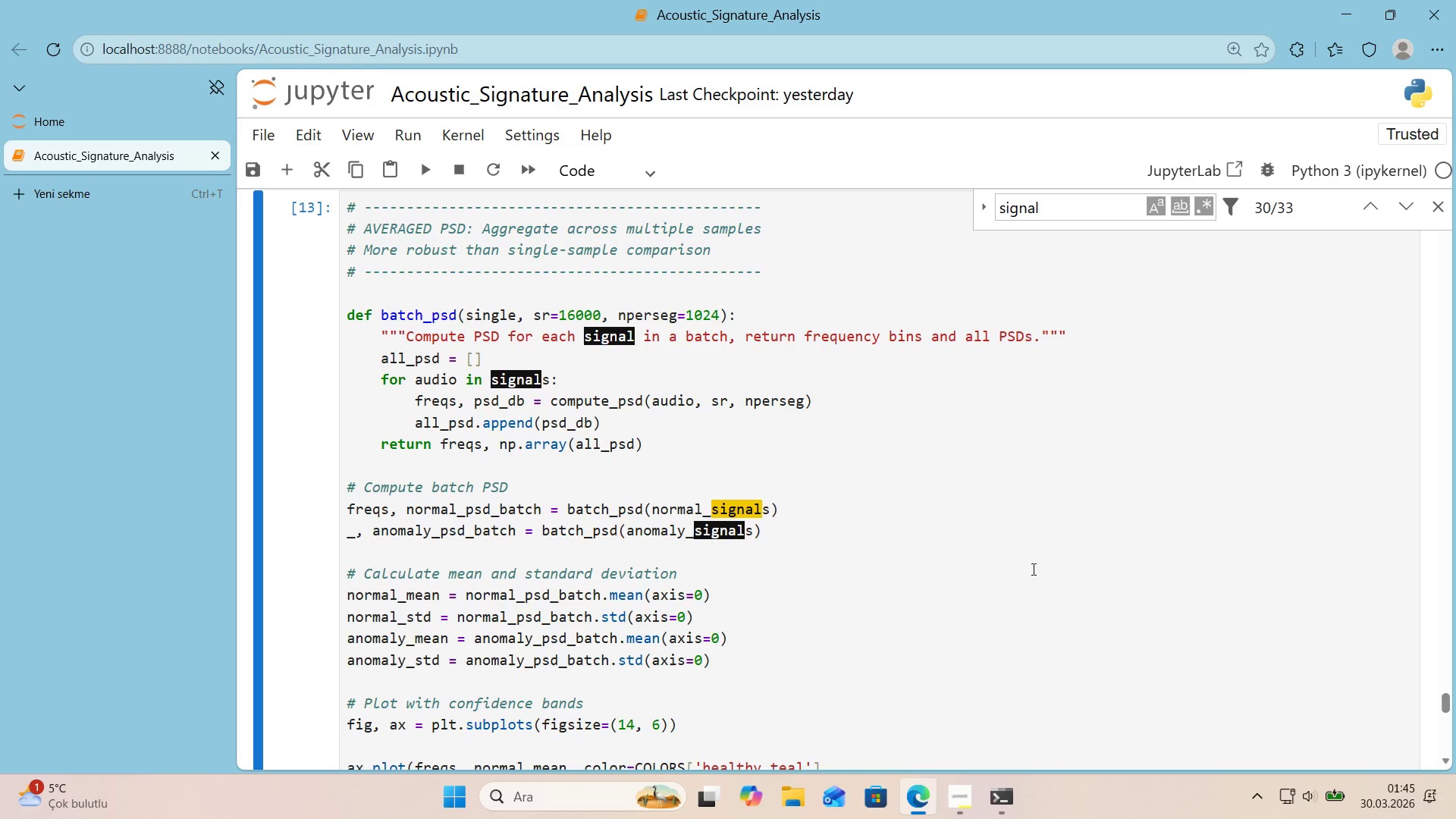 
left_click([1028, 546])
 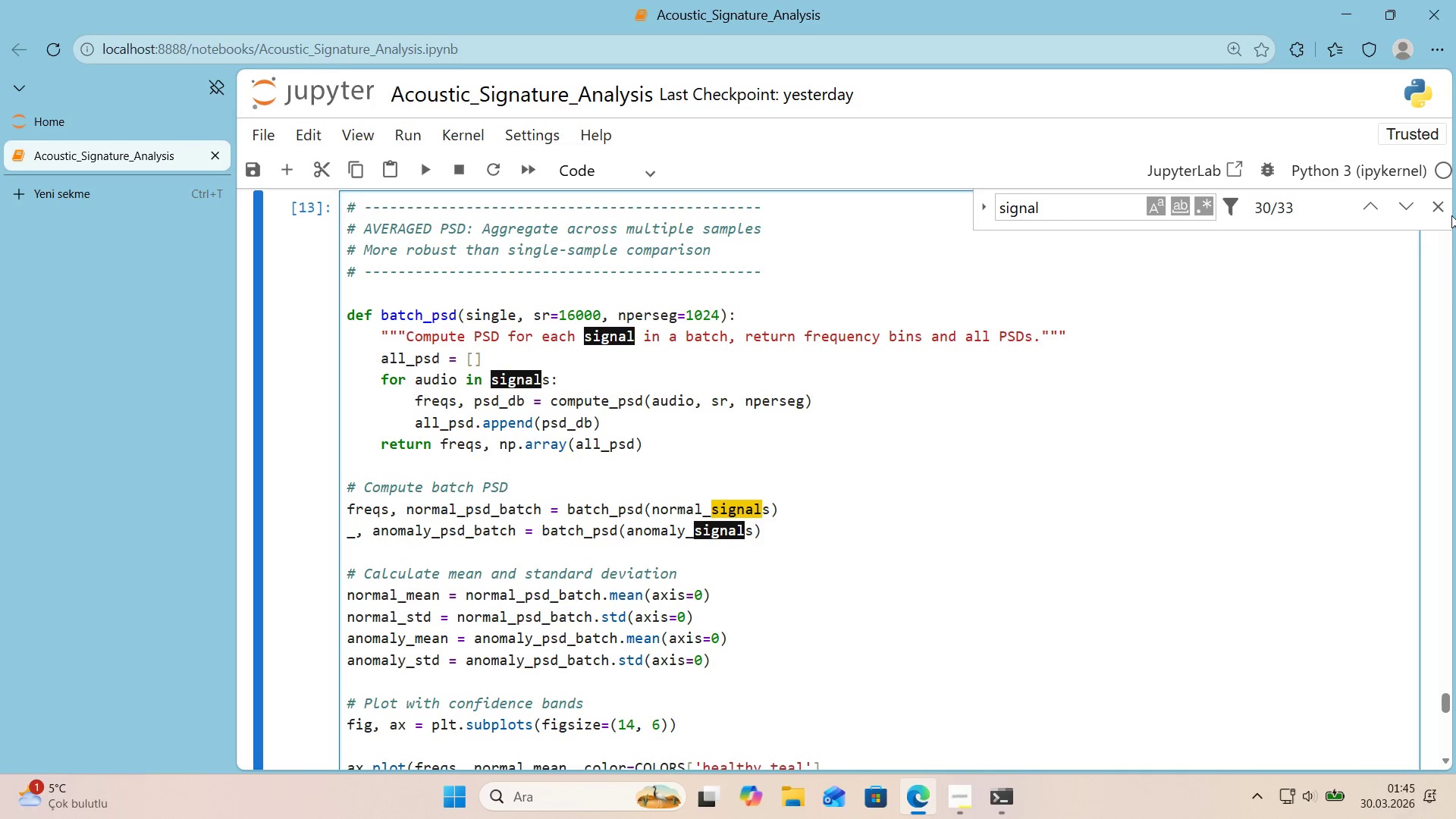 
left_click([1442, 214])
 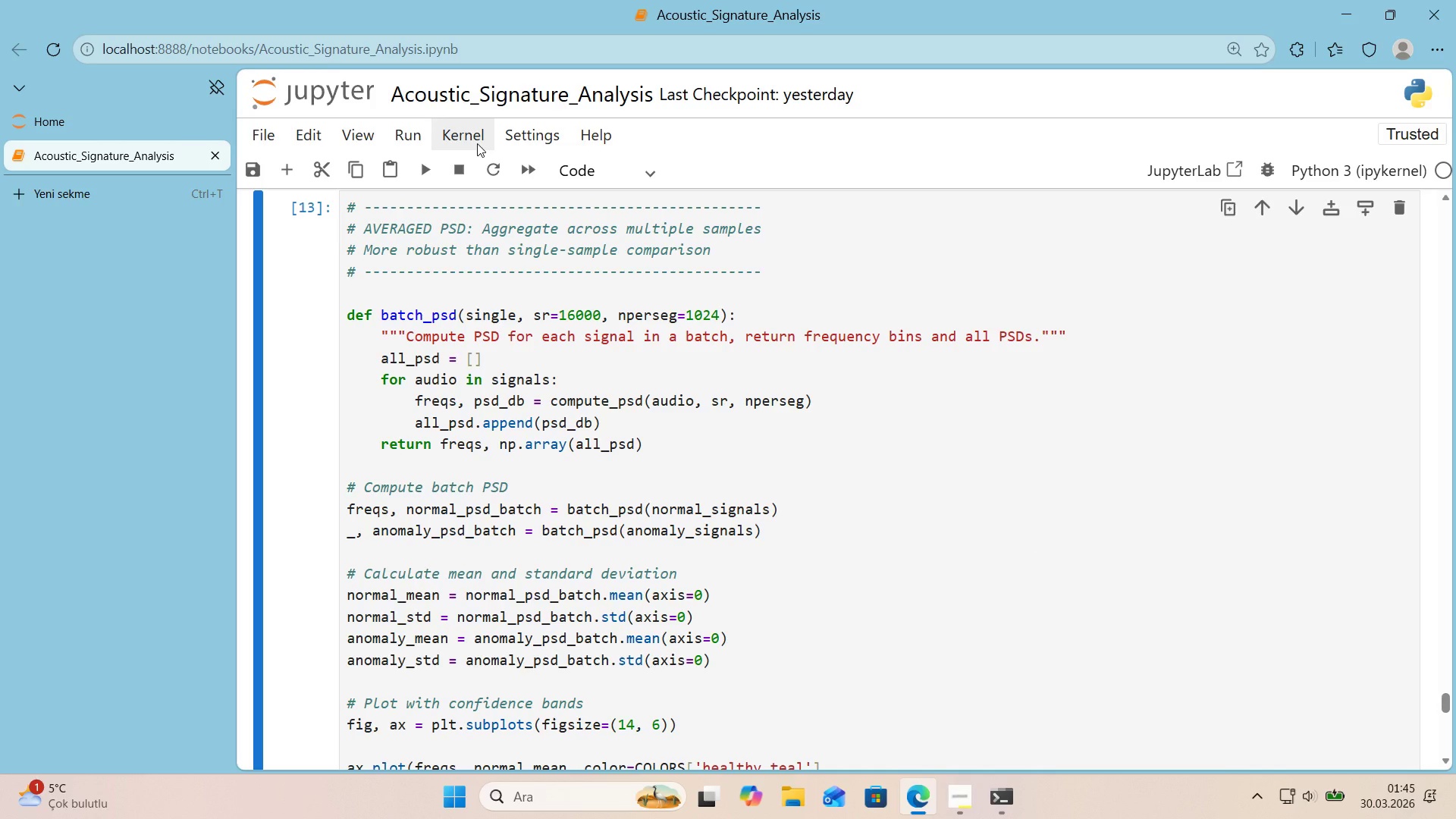 
left_click([477, 143])
 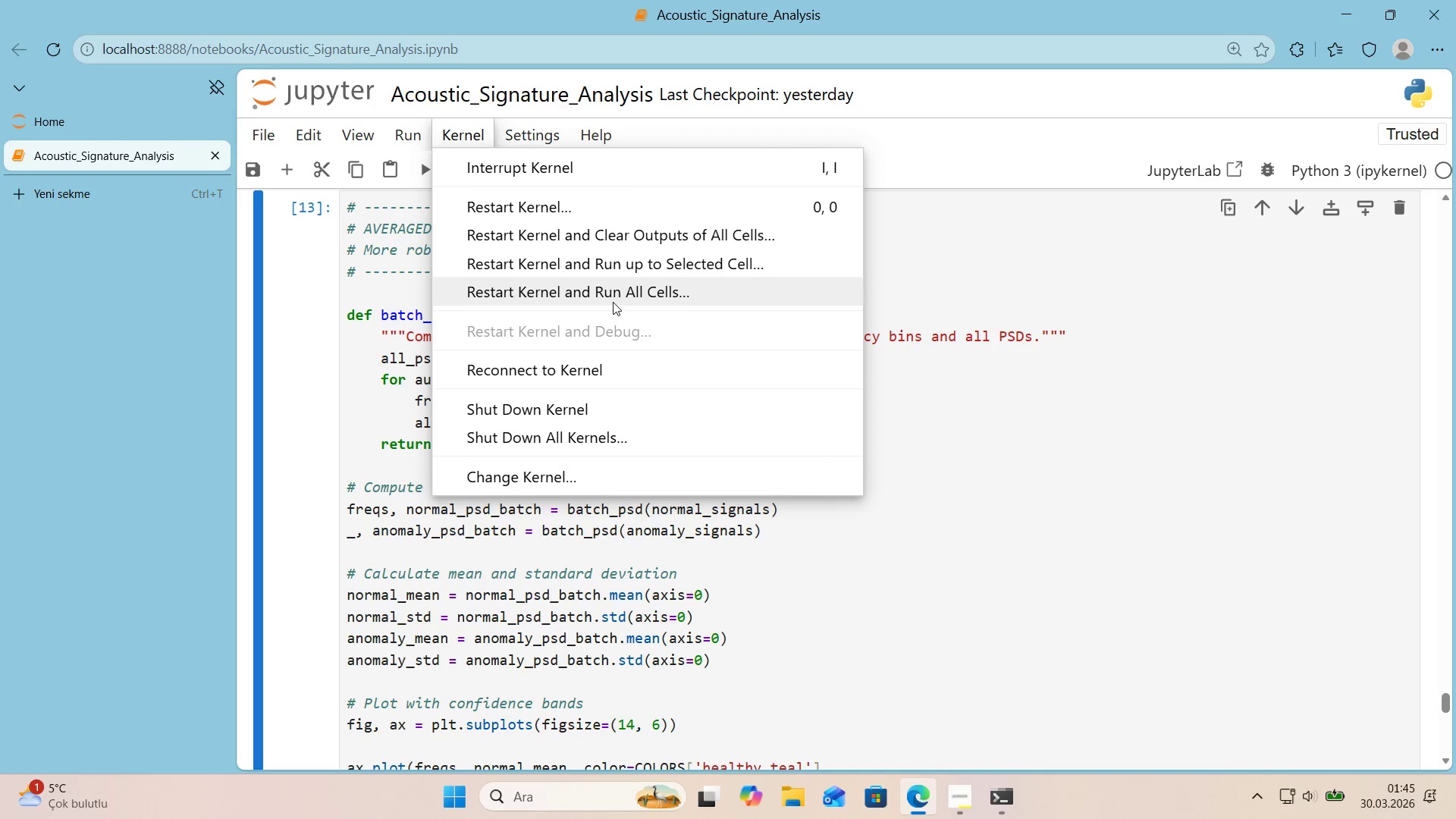 
left_click([613, 302])
 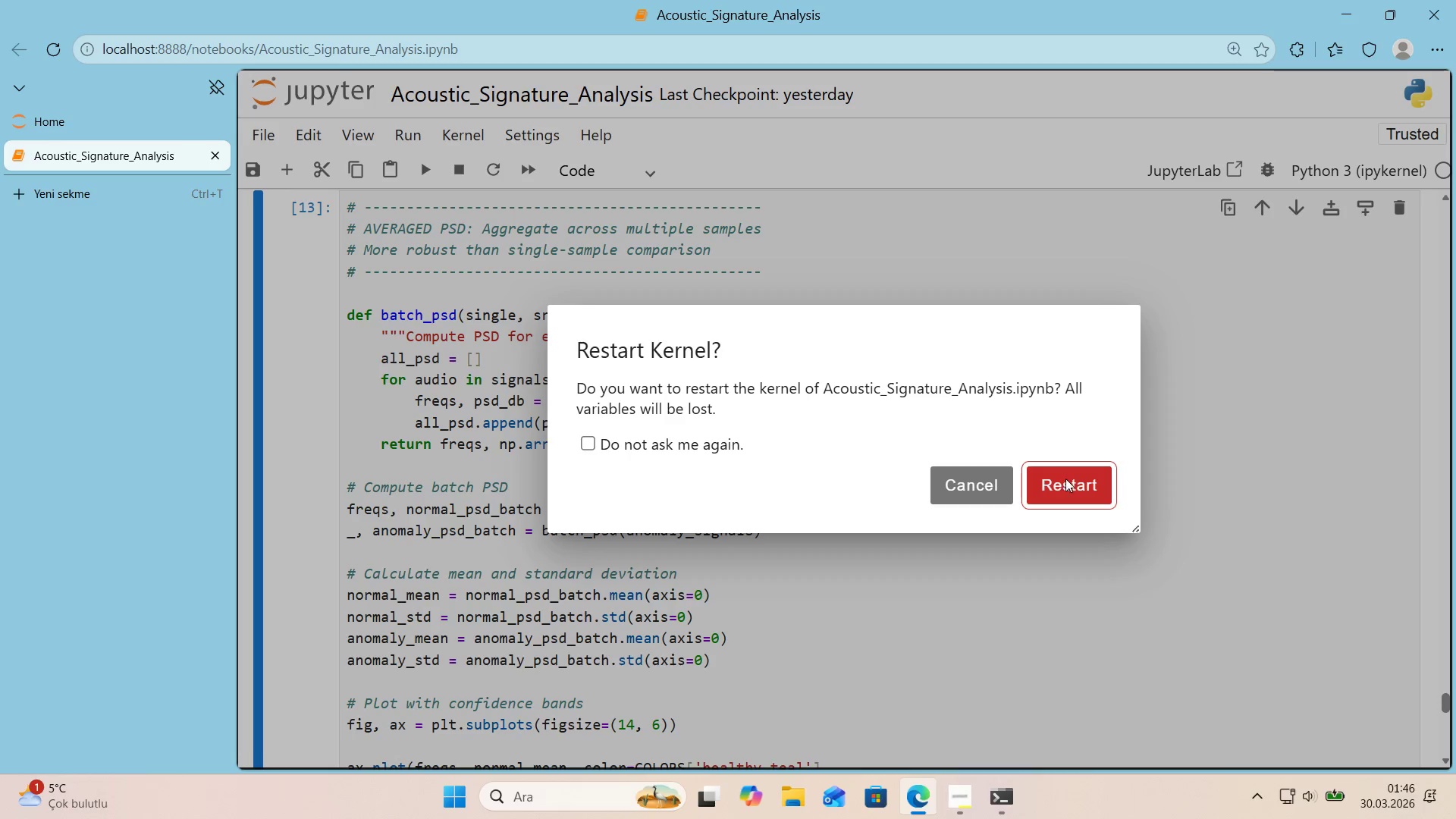 
left_click([1065, 479])
 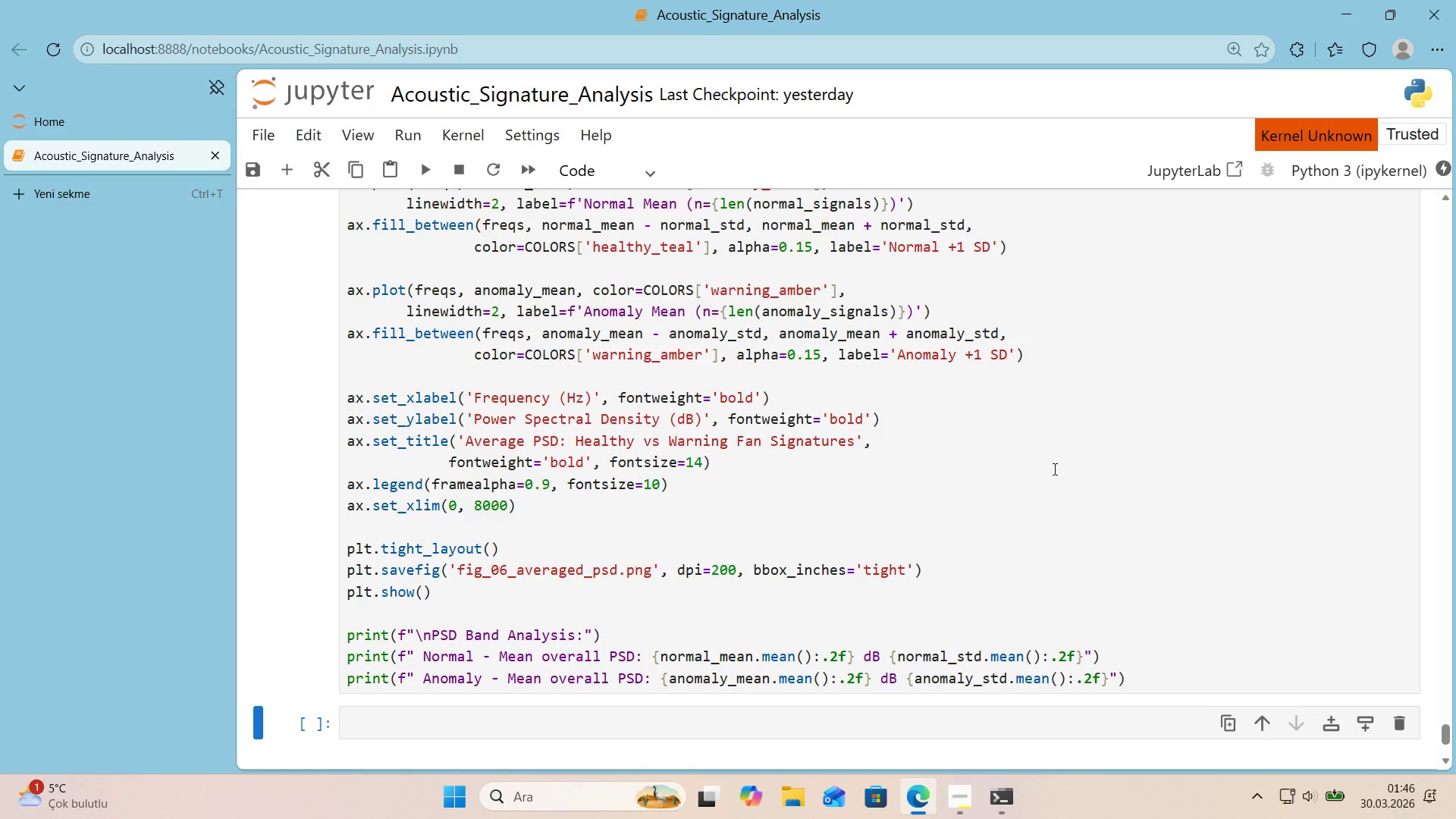 
scroll: coordinate [1053, 467], scroll_direction: down, amount: 1.0
 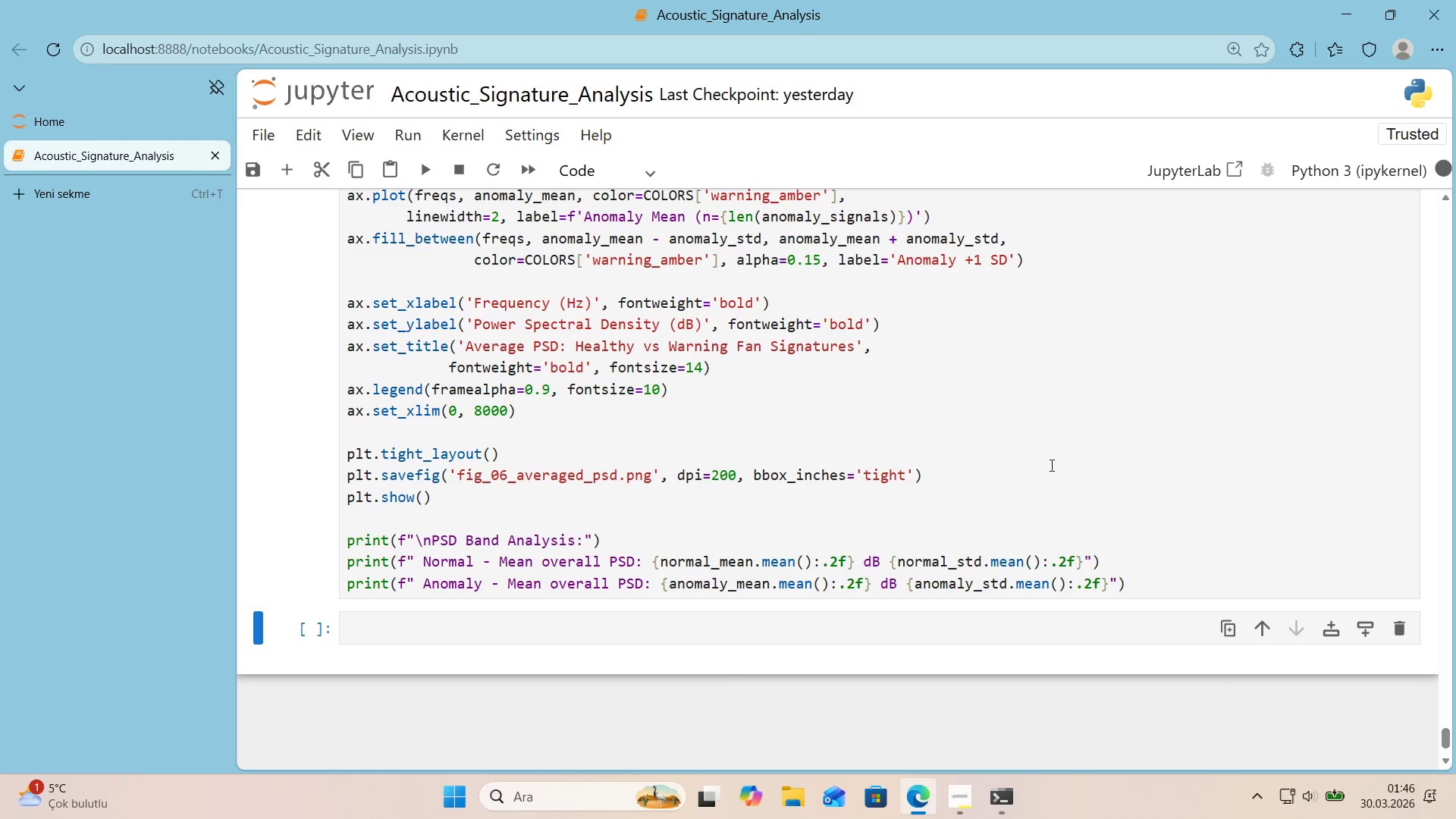 
scroll: coordinate [1050, 464], scroll_direction: up, amount: 1.0
 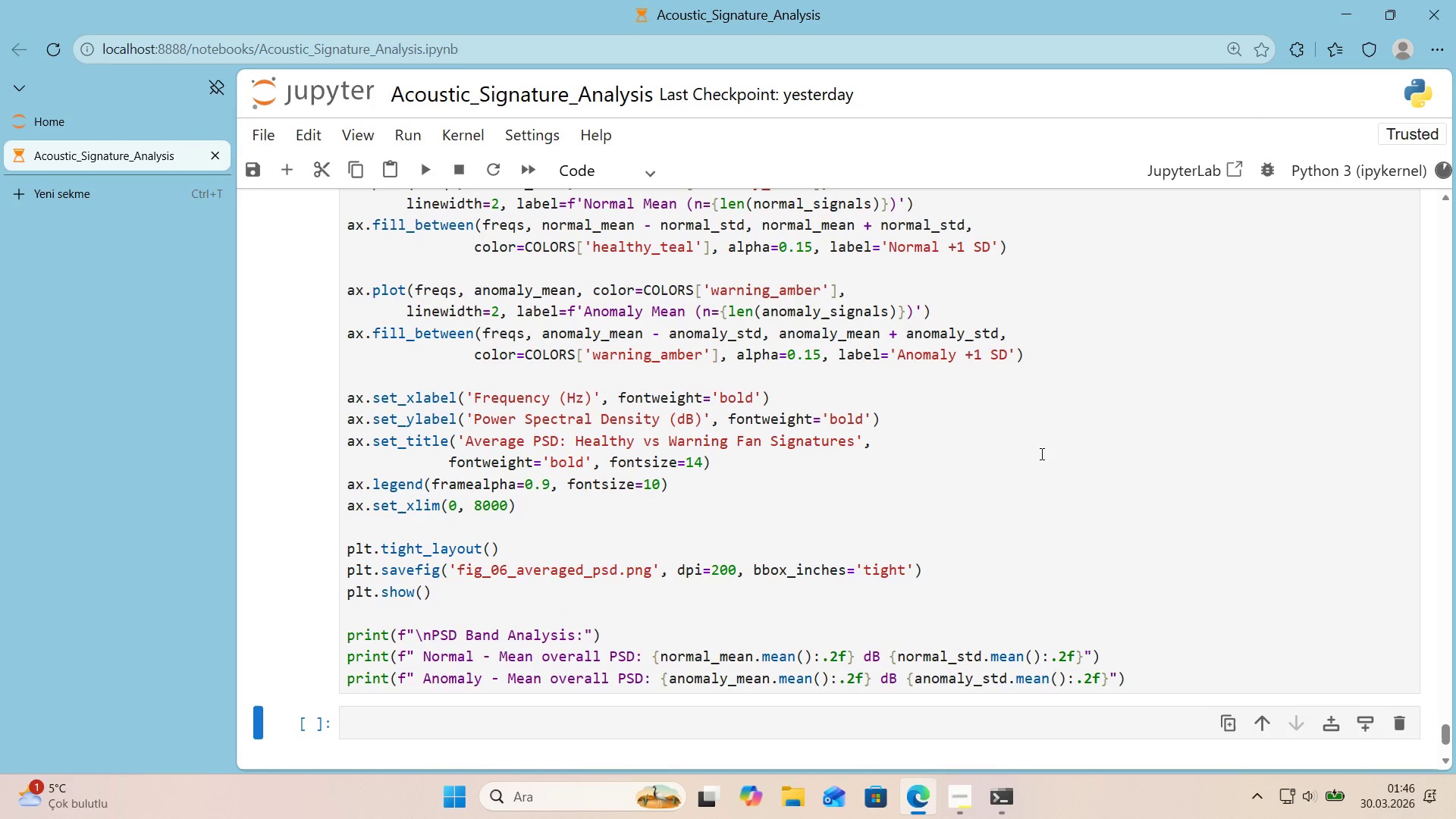 
scroll: coordinate [1039, 452], scroll_direction: down, amount: 1.0
 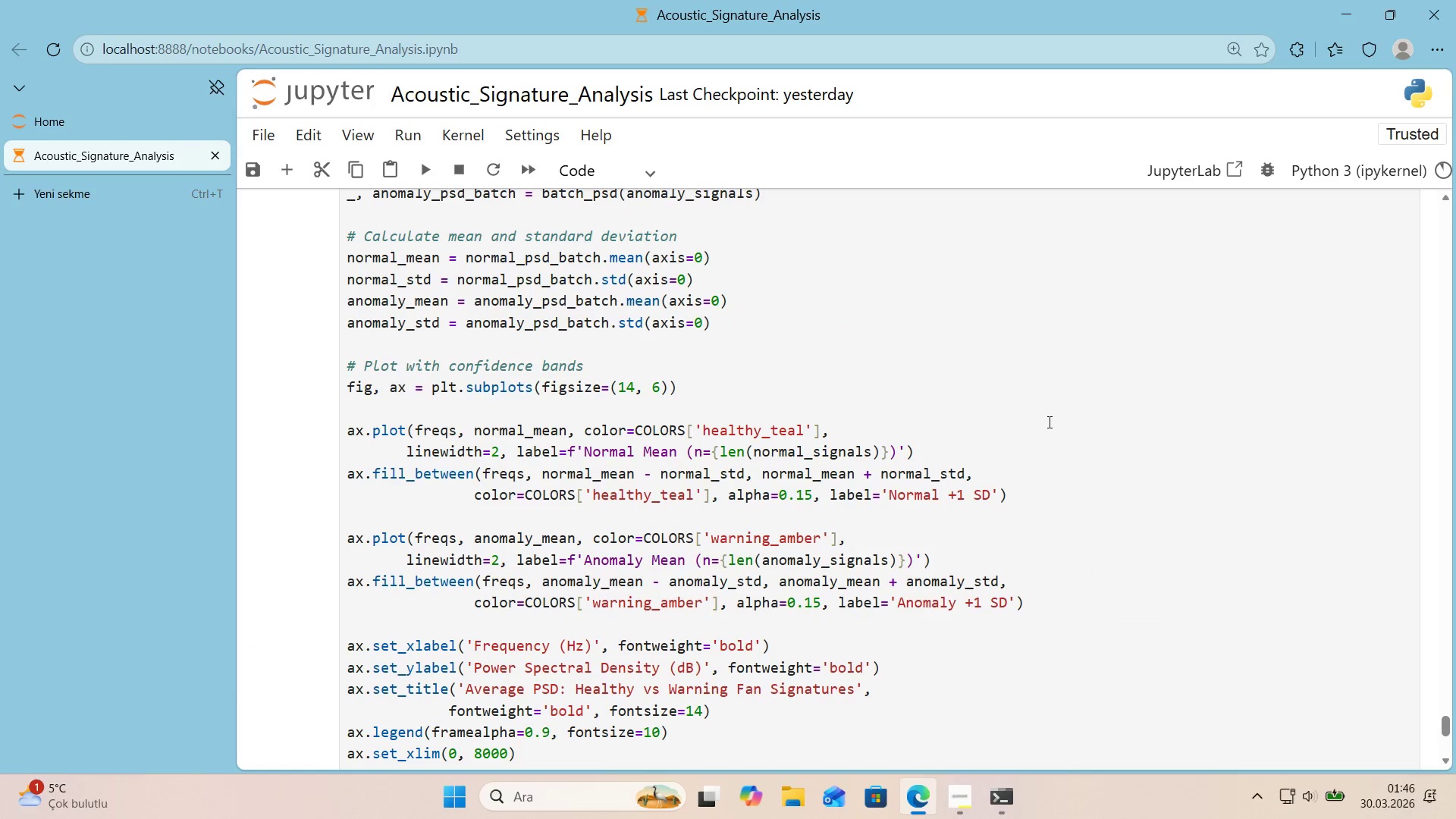 
wait(15.92)
 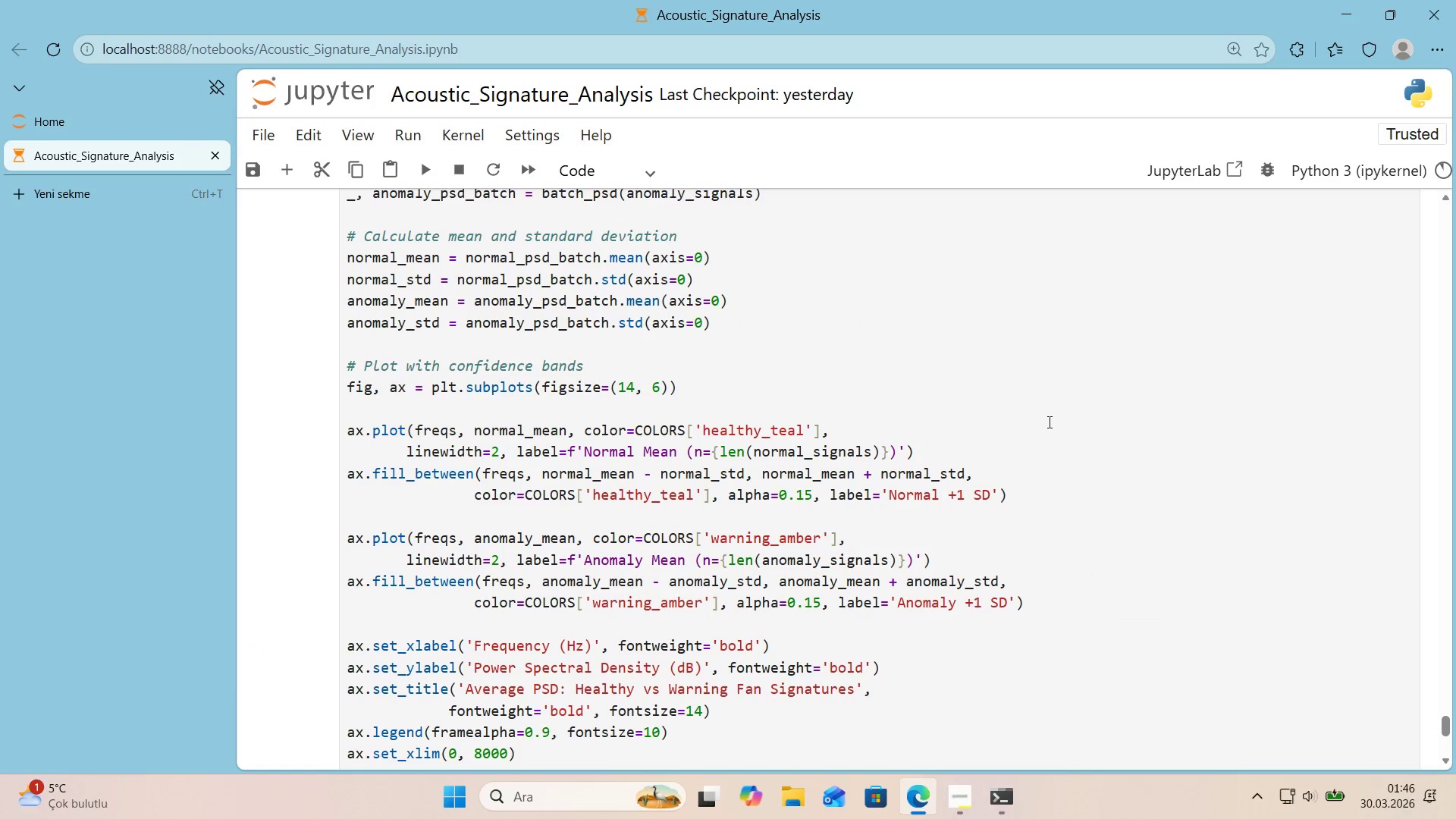 
scroll: coordinate [1031, 410], scroll_direction: down, amount: 7.0
 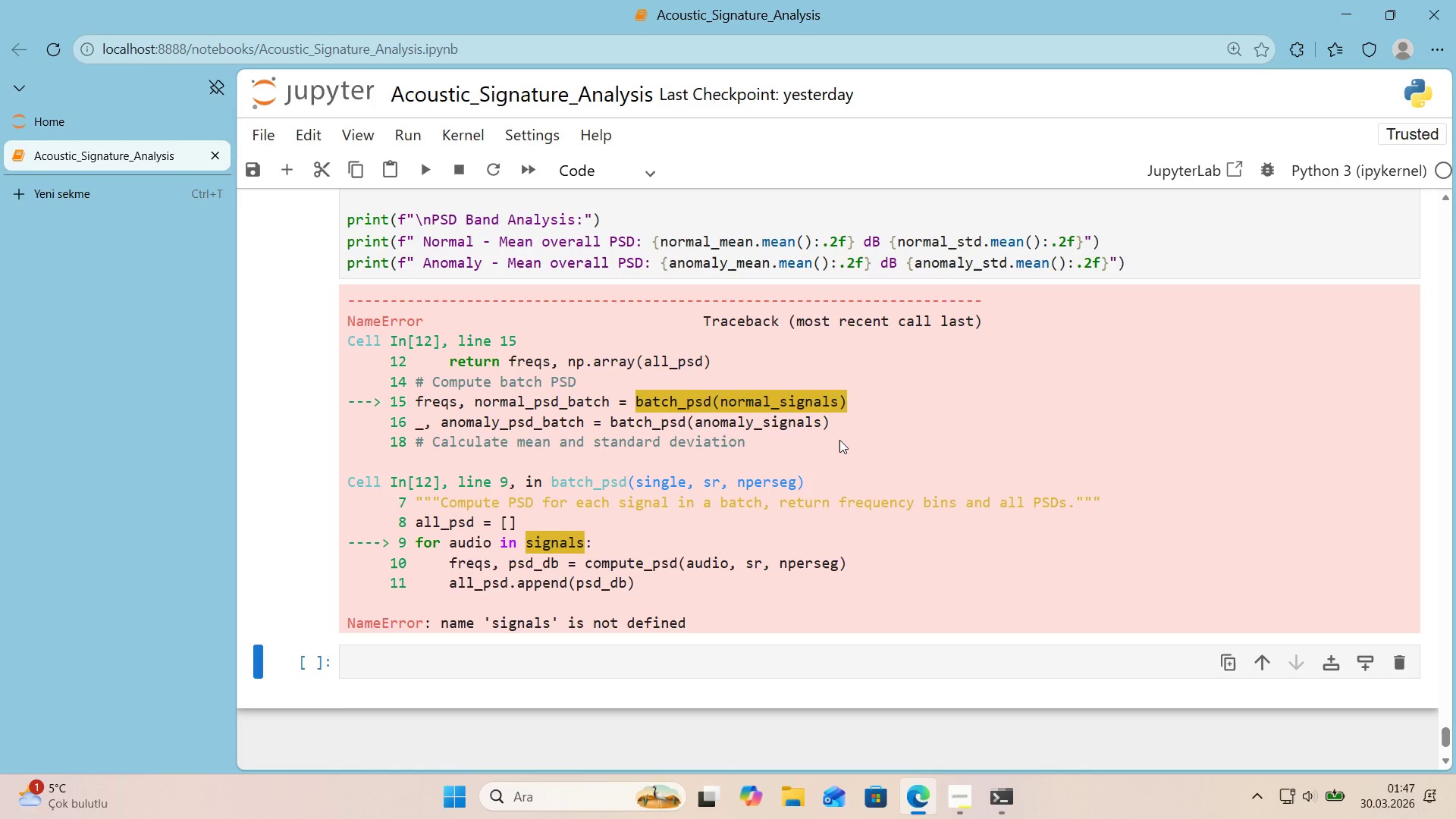 
wait(63.03)
 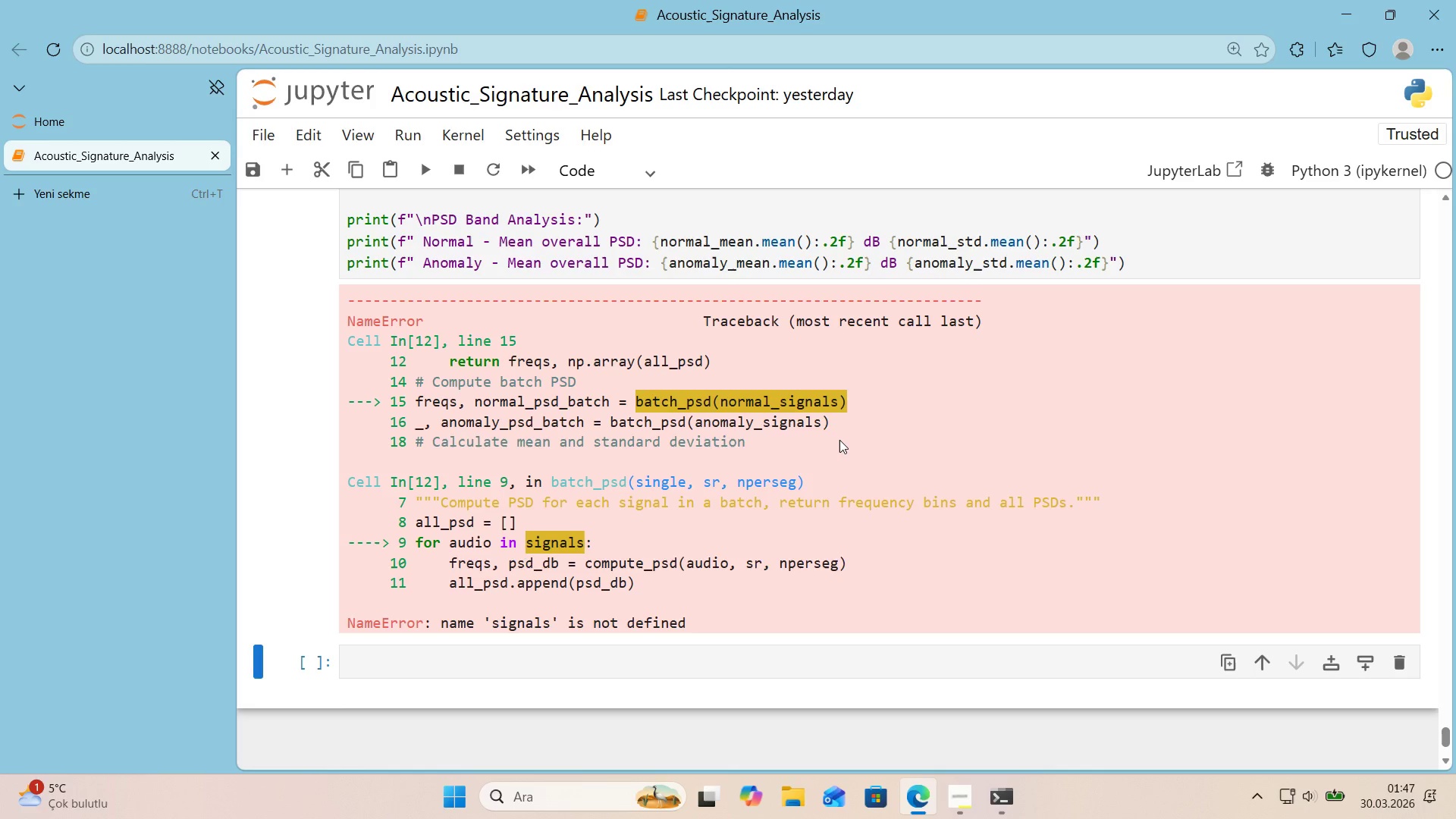 
scroll: coordinate [701, 383], scroll_direction: up, amount: 6.0
 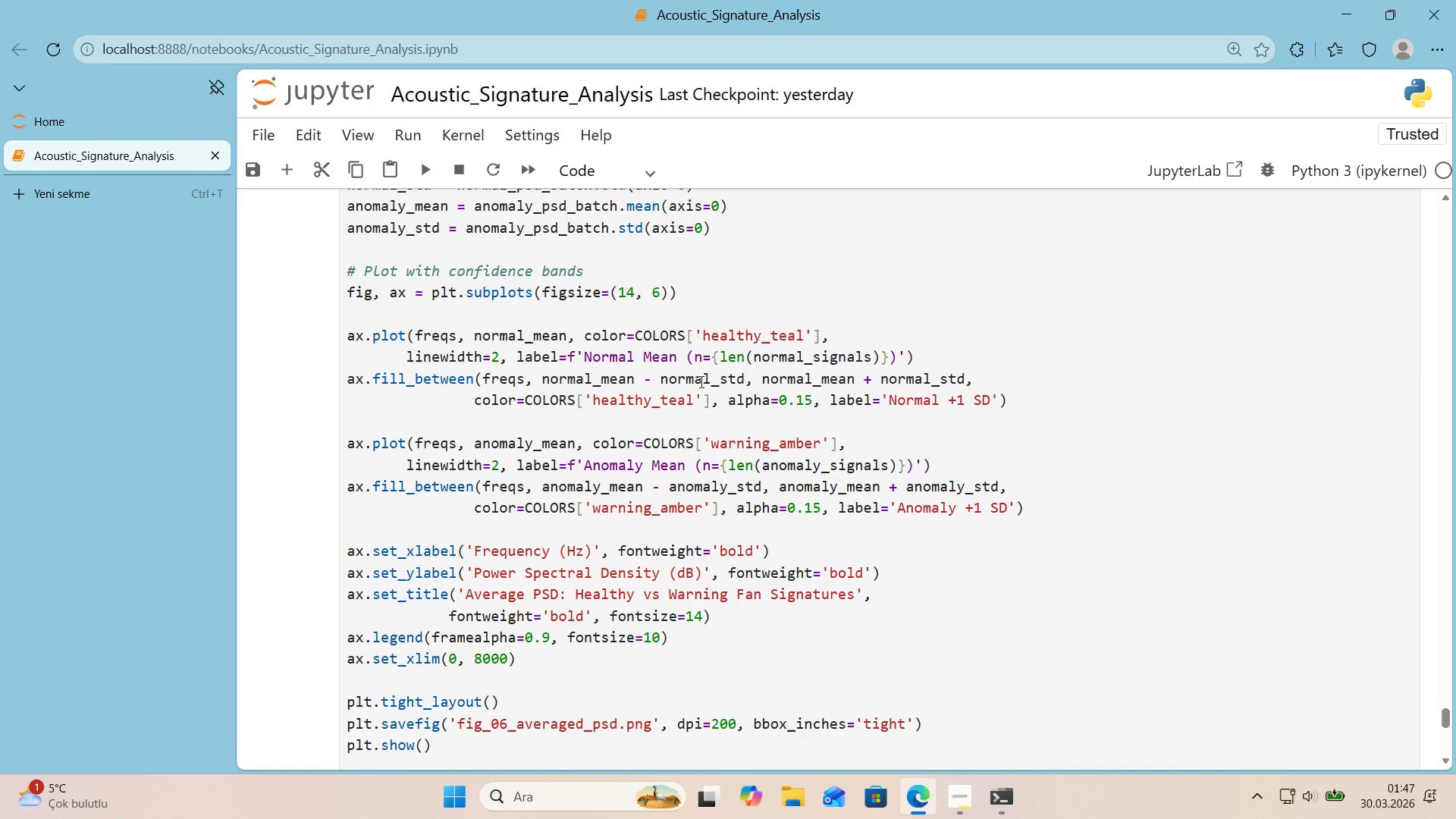 
scroll: coordinate [700, 381], scroll_direction: down, amount: 2.0
 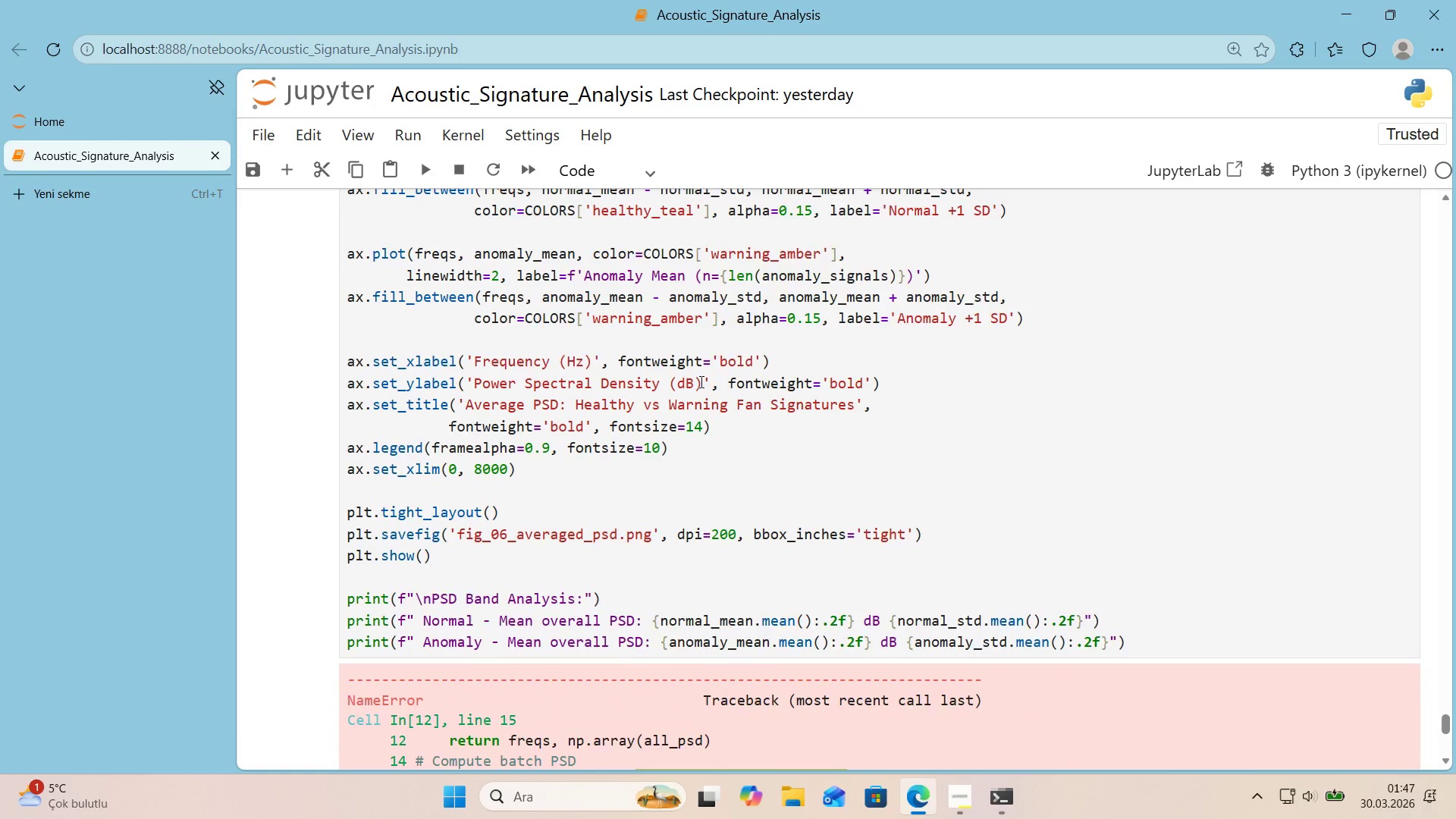 
scroll: coordinate [694, 380], scroll_direction: up, amount: 5.0
 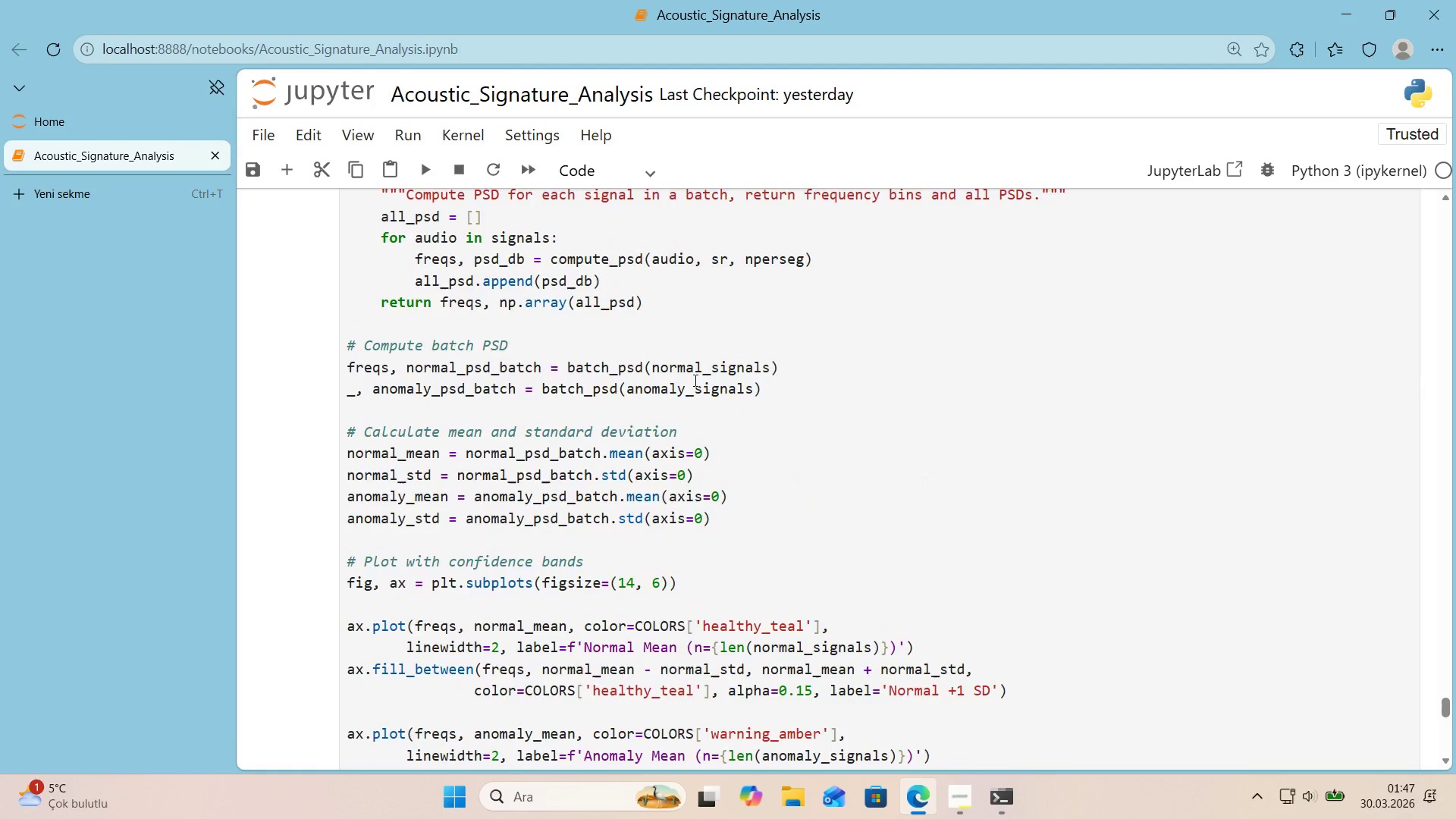 
scroll: coordinate [692, 379], scroll_direction: none, amount: 0.0
 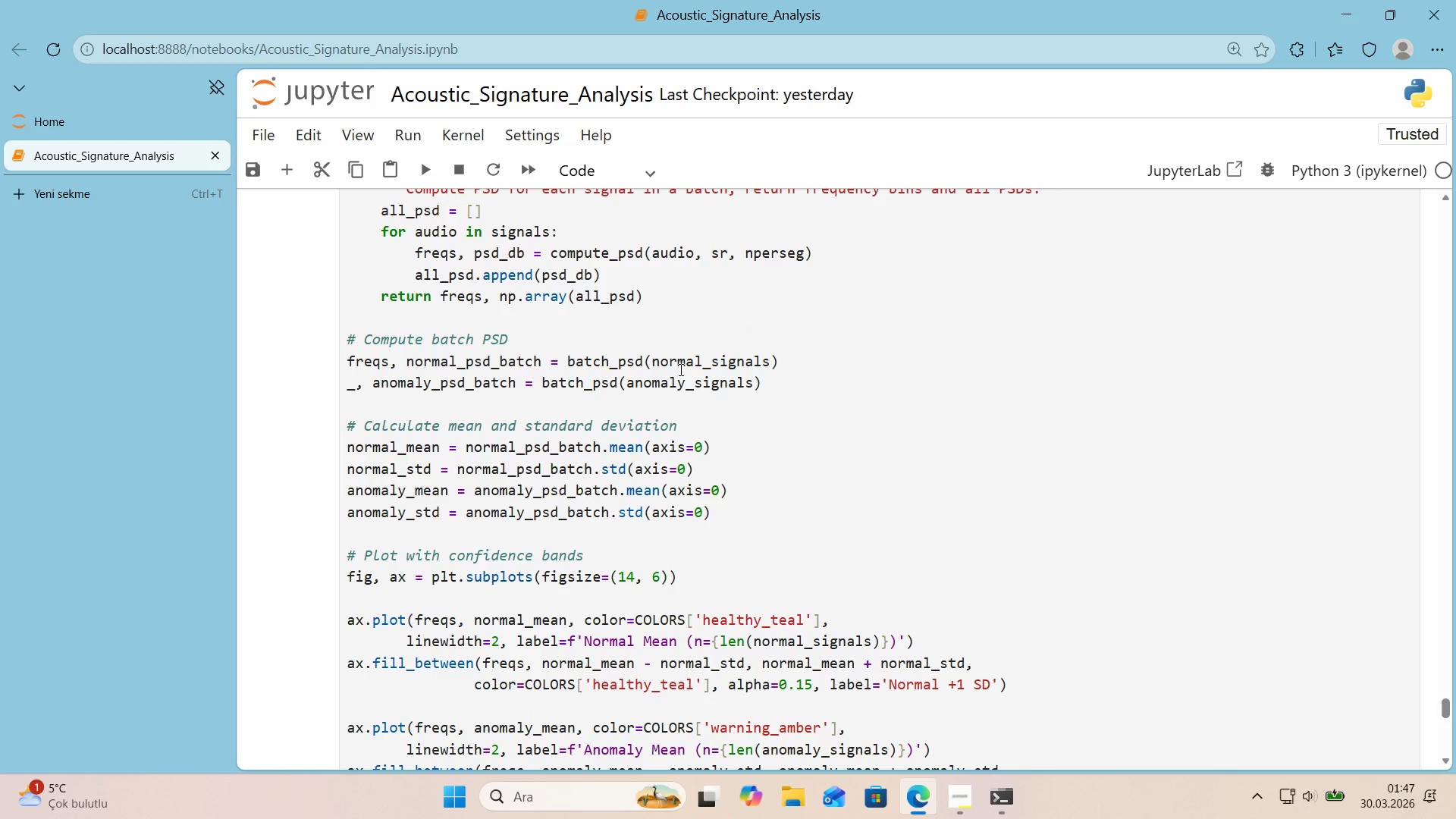 
scroll: coordinate [984, 347], scroll_direction: down, amount: 8.0
 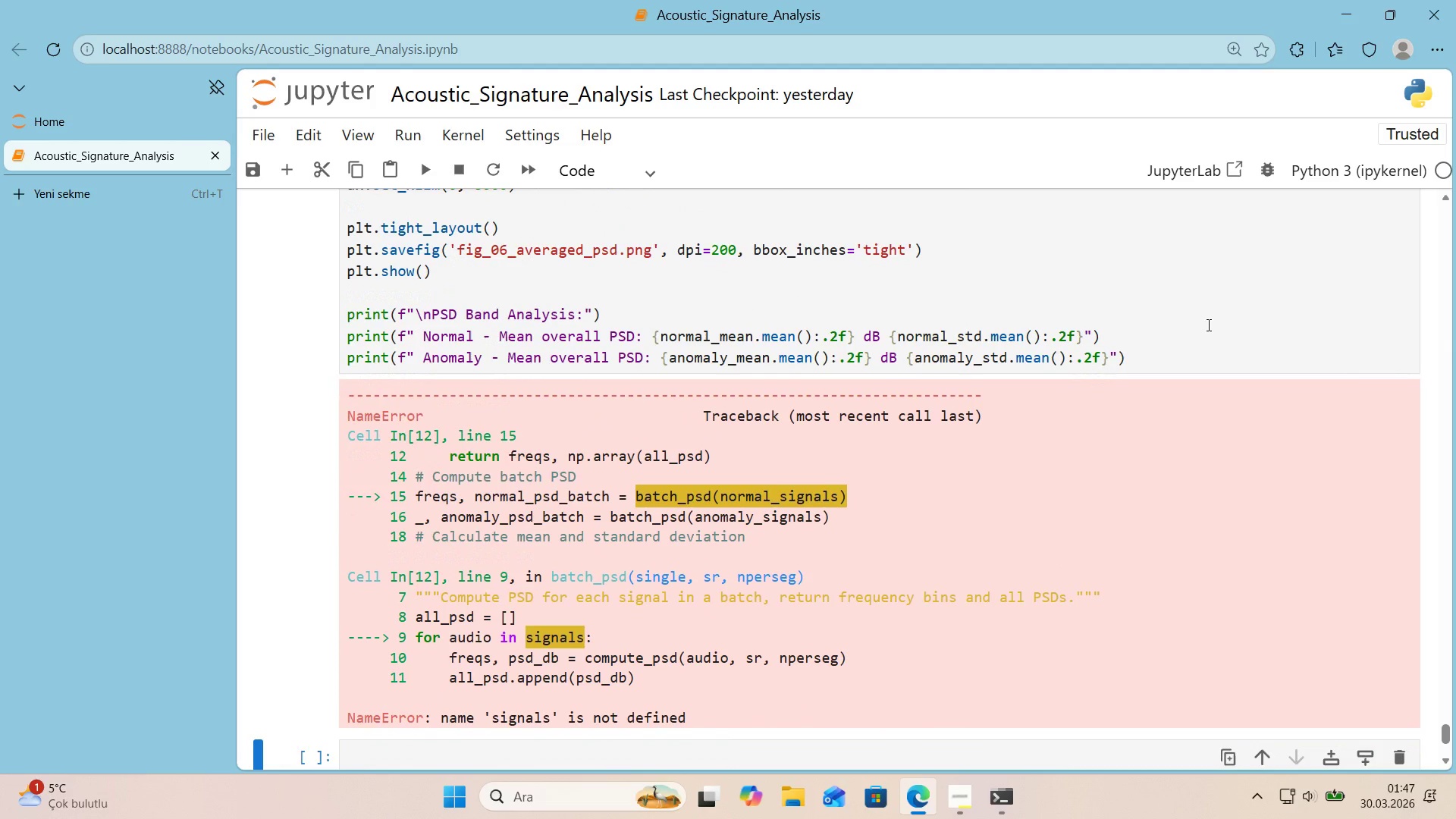 
wait(6.33)
 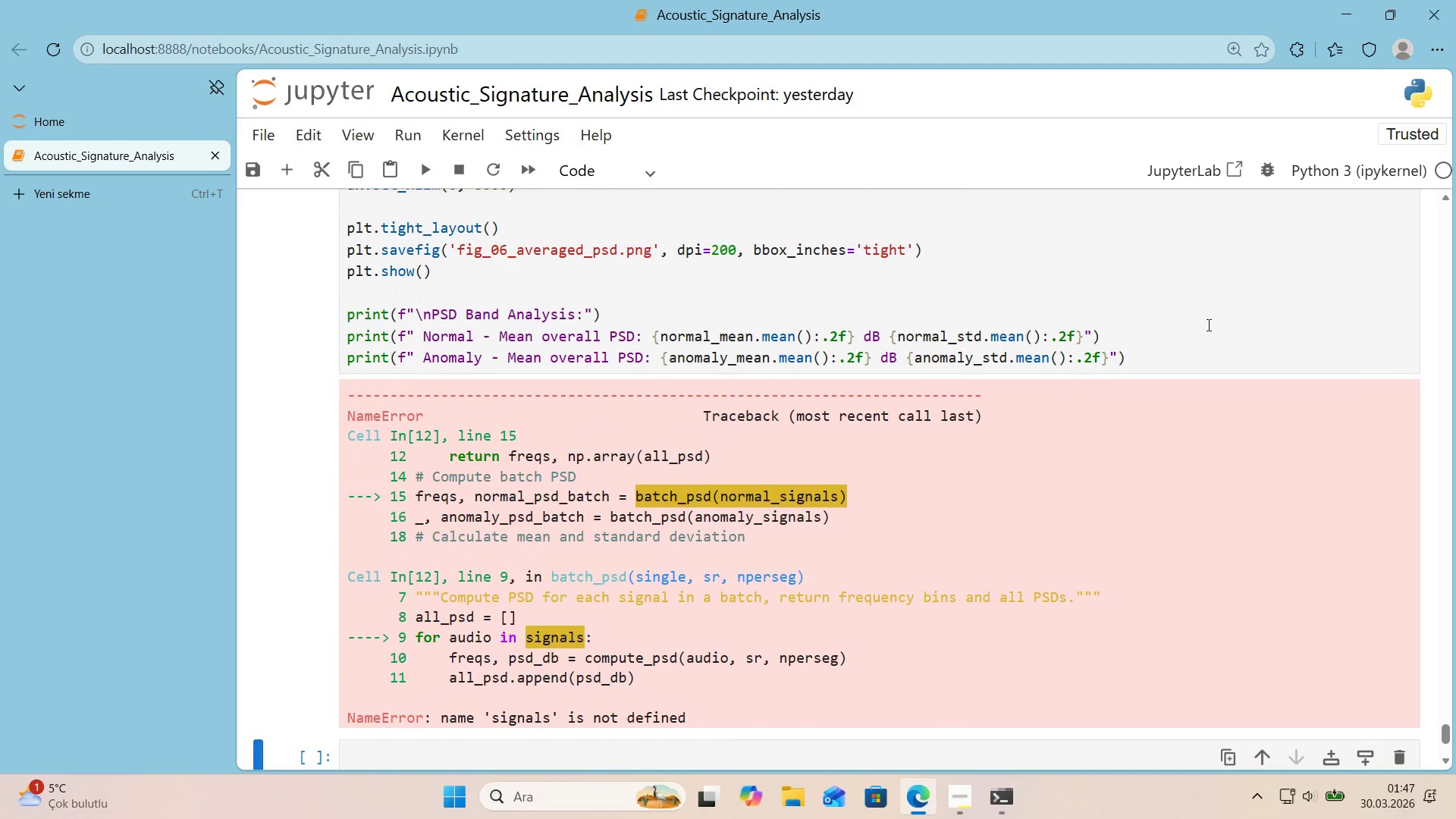 
scroll: coordinate [1005, 265], scroll_direction: up, amount: 2.0
 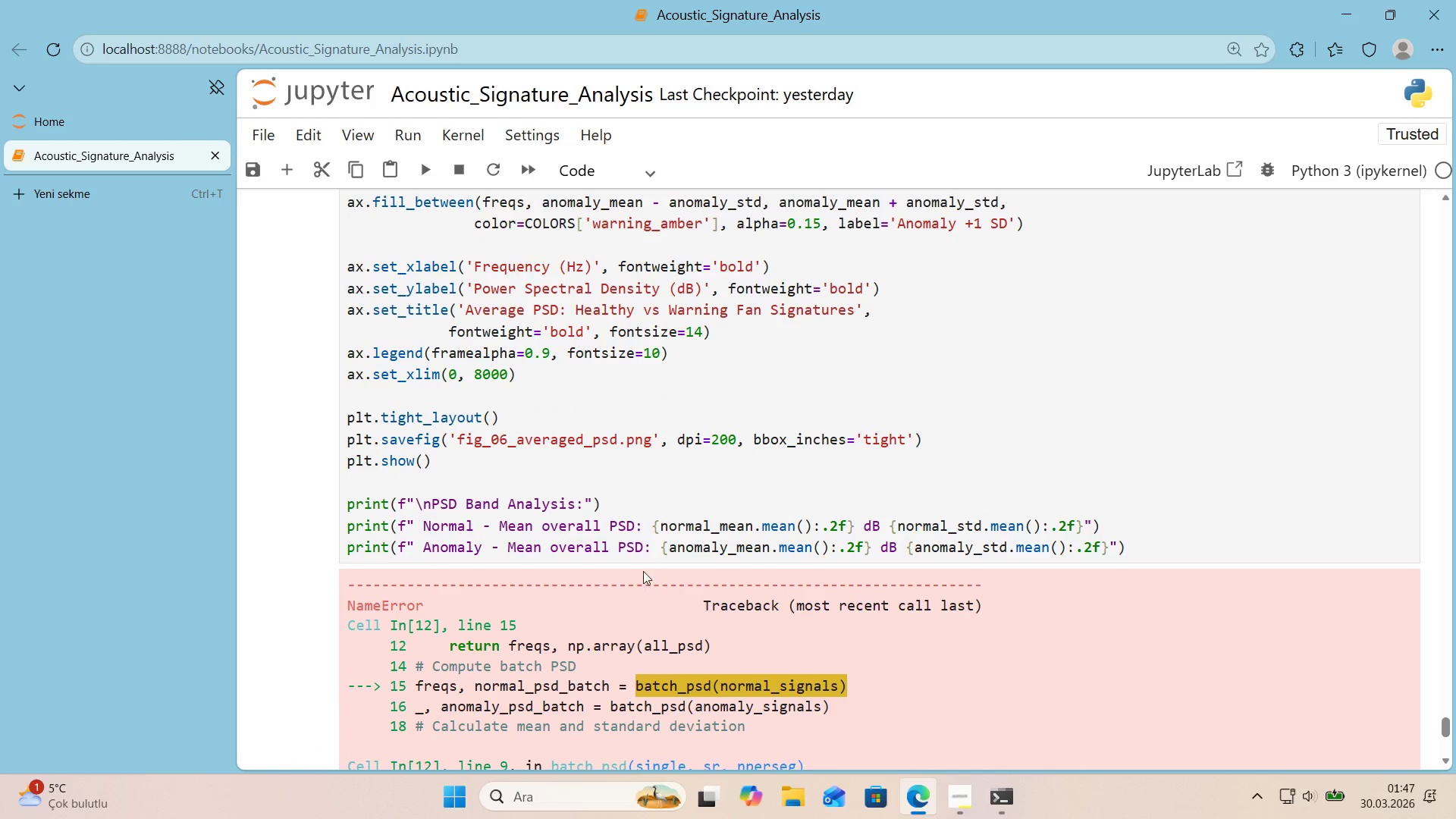 
scroll: coordinate [629, 568], scroll_direction: down, amount: 2.0
 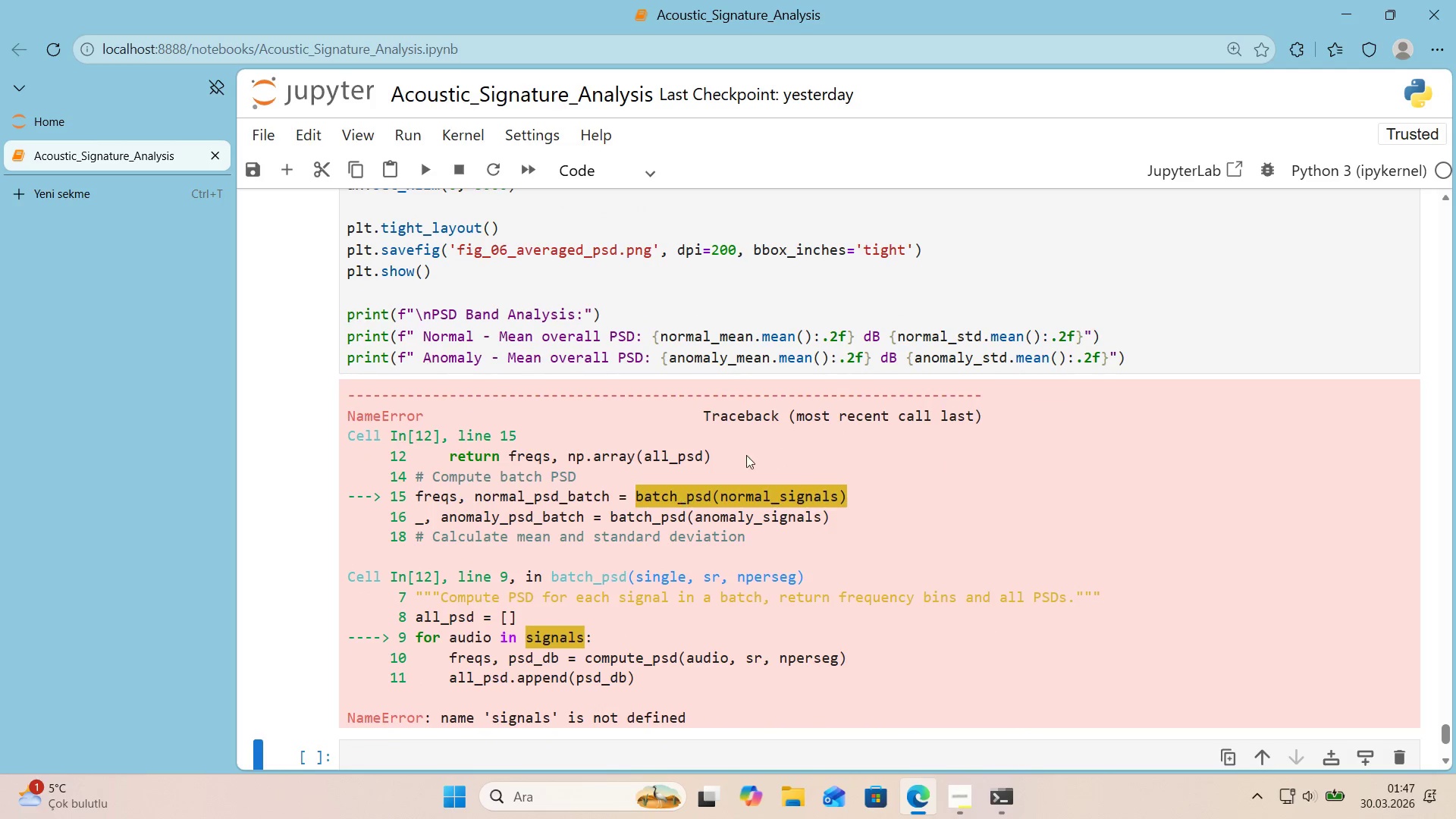 
scroll: coordinate [721, 410], scroll_direction: up, amount: 10.0
 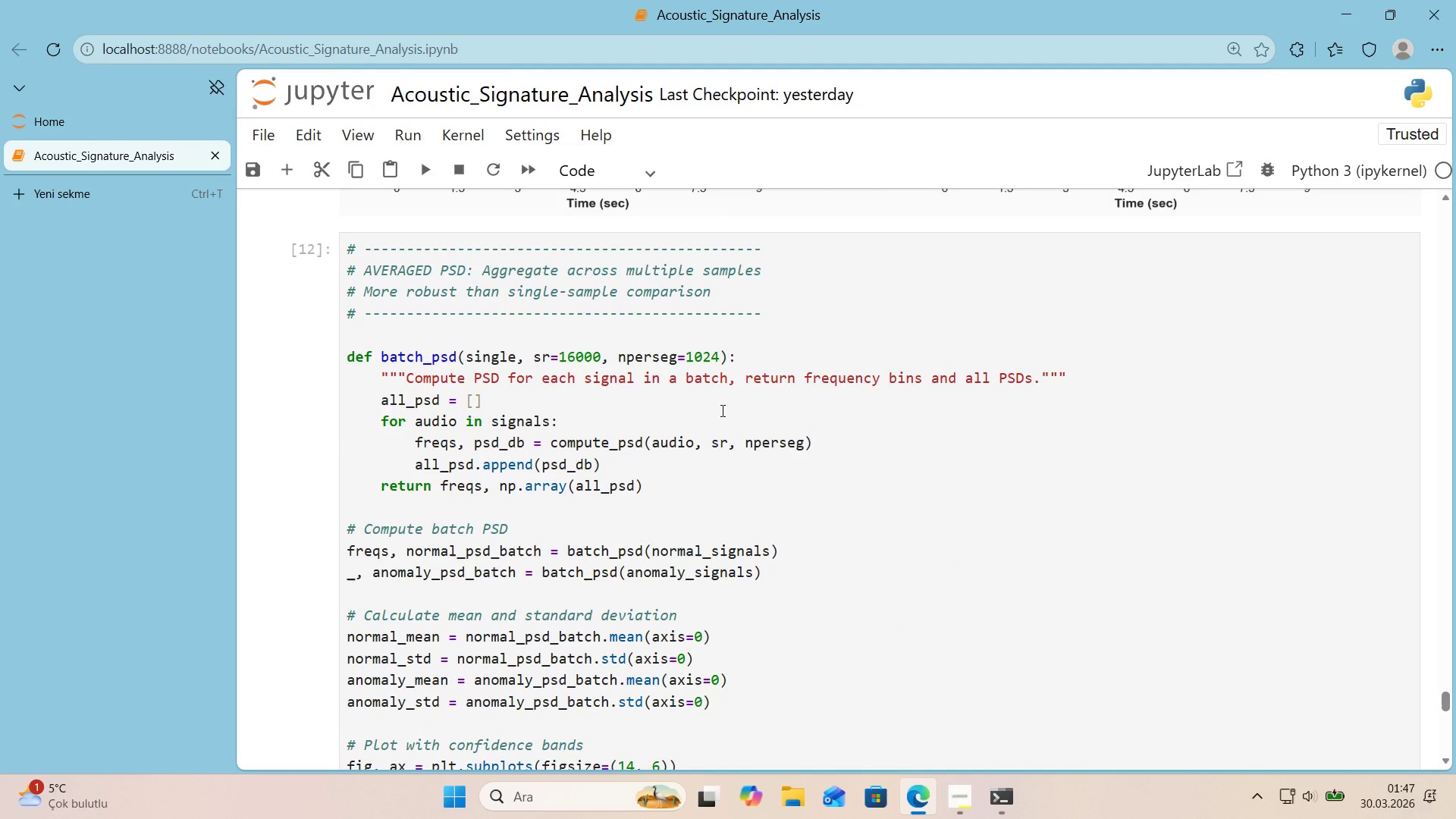 
scroll: coordinate [721, 410], scroll_direction: down, amount: 1.0
 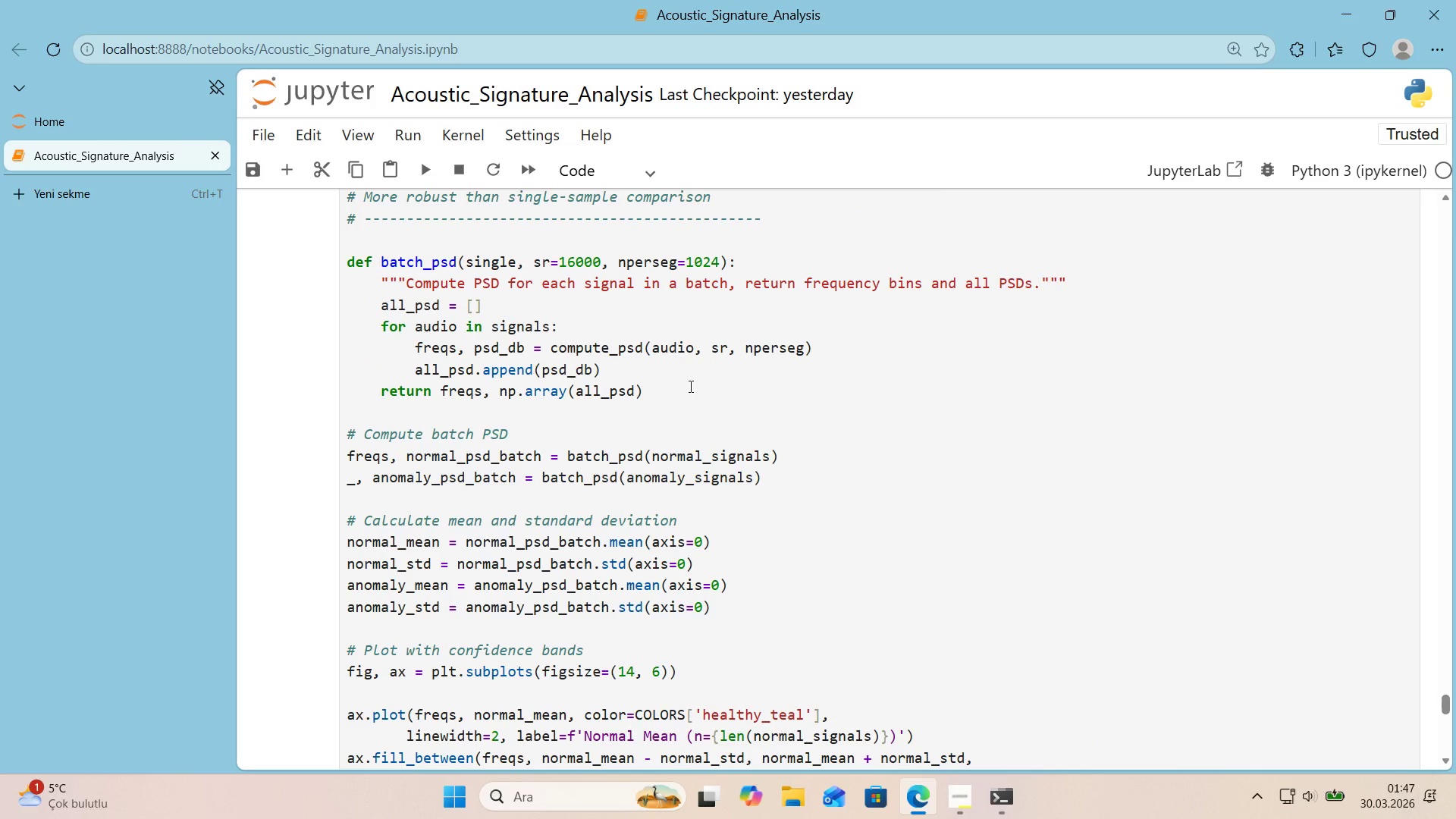 
scroll: coordinate [604, 322], scroll_direction: up, amount: 1.0
 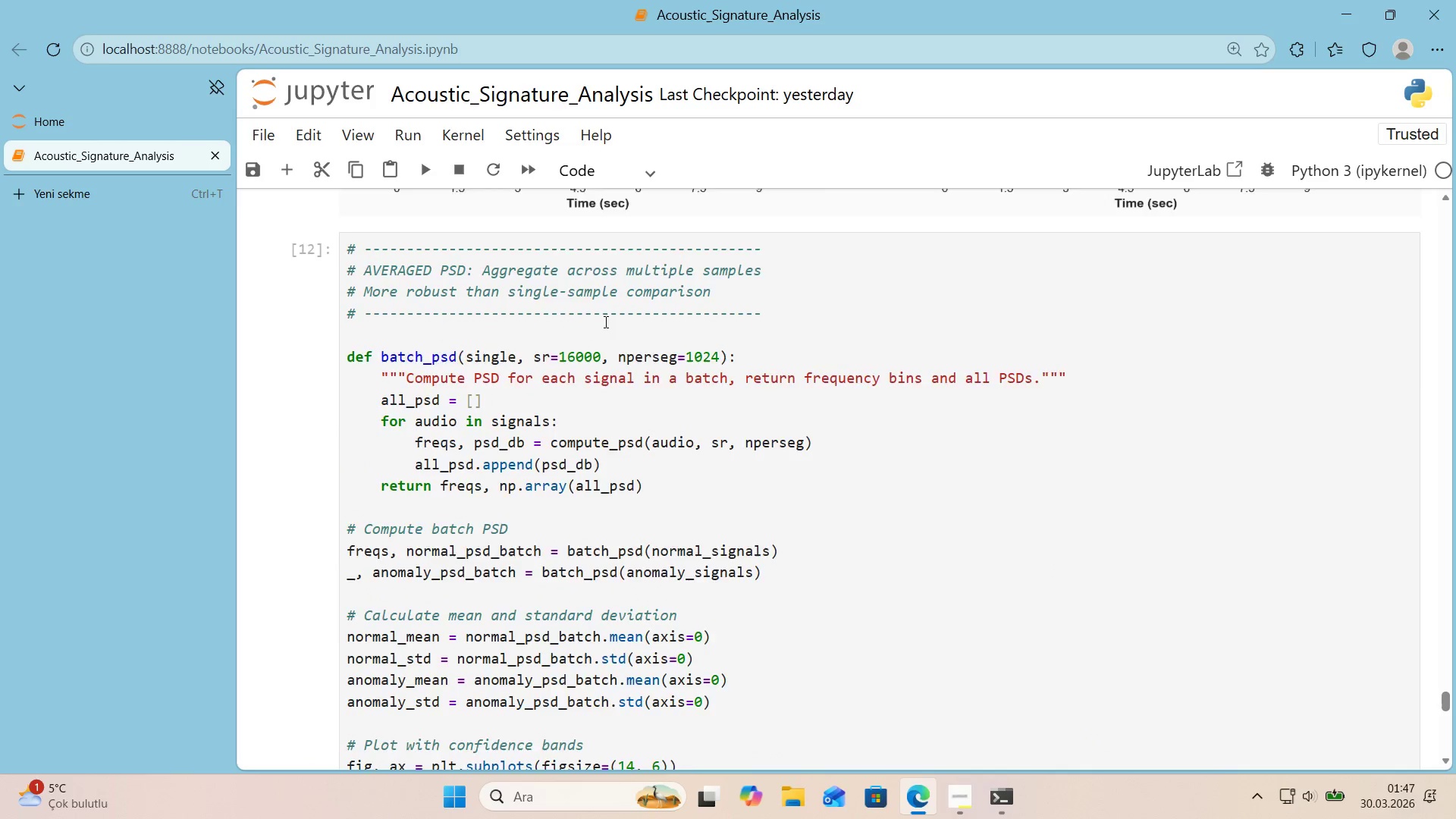 
scroll: coordinate [604, 322], scroll_direction: down, amount: 1.0
 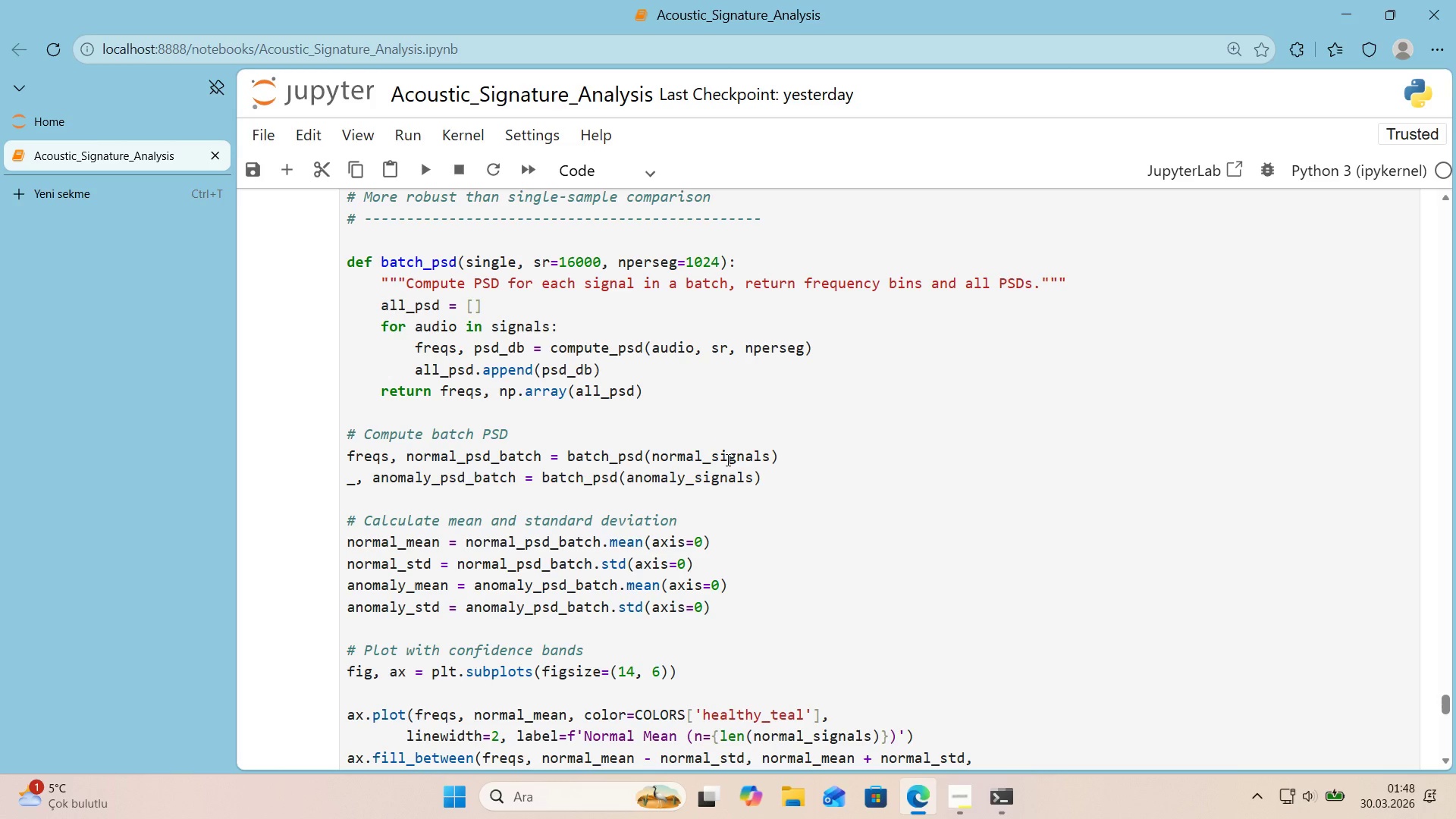 
wait(20.89)
 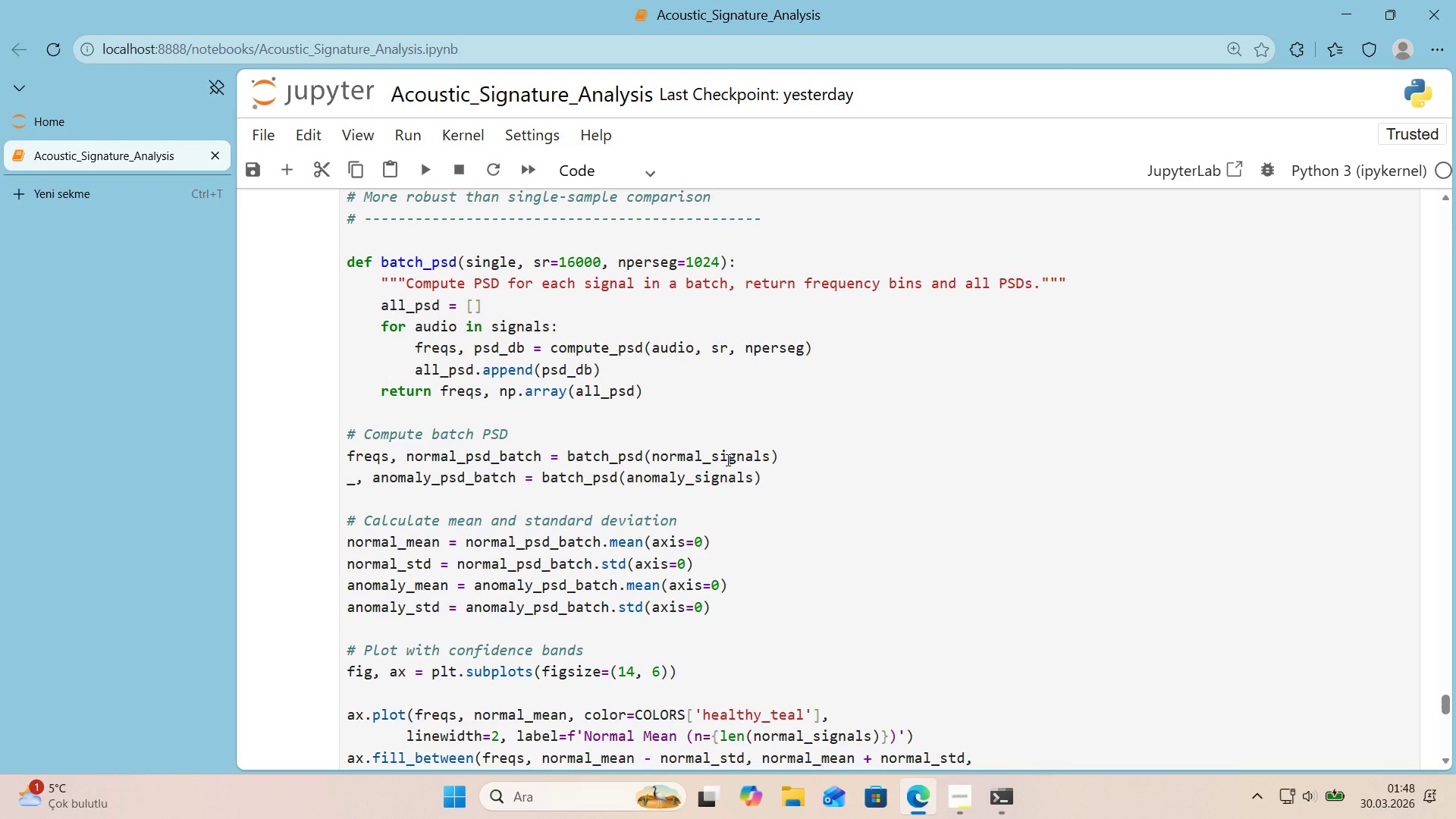 
double_click([515, 321])
 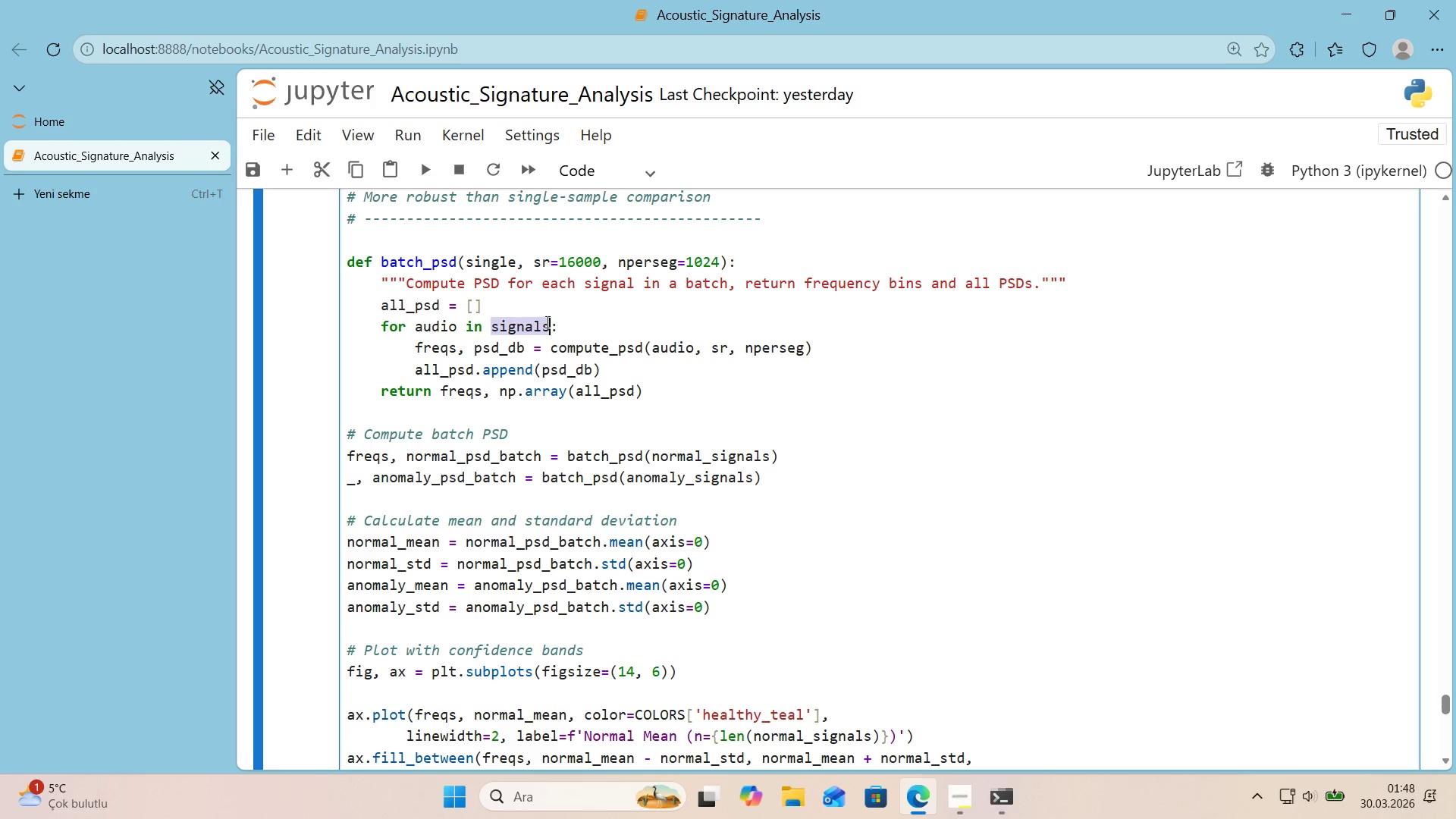 
triple_click([603, 322])
 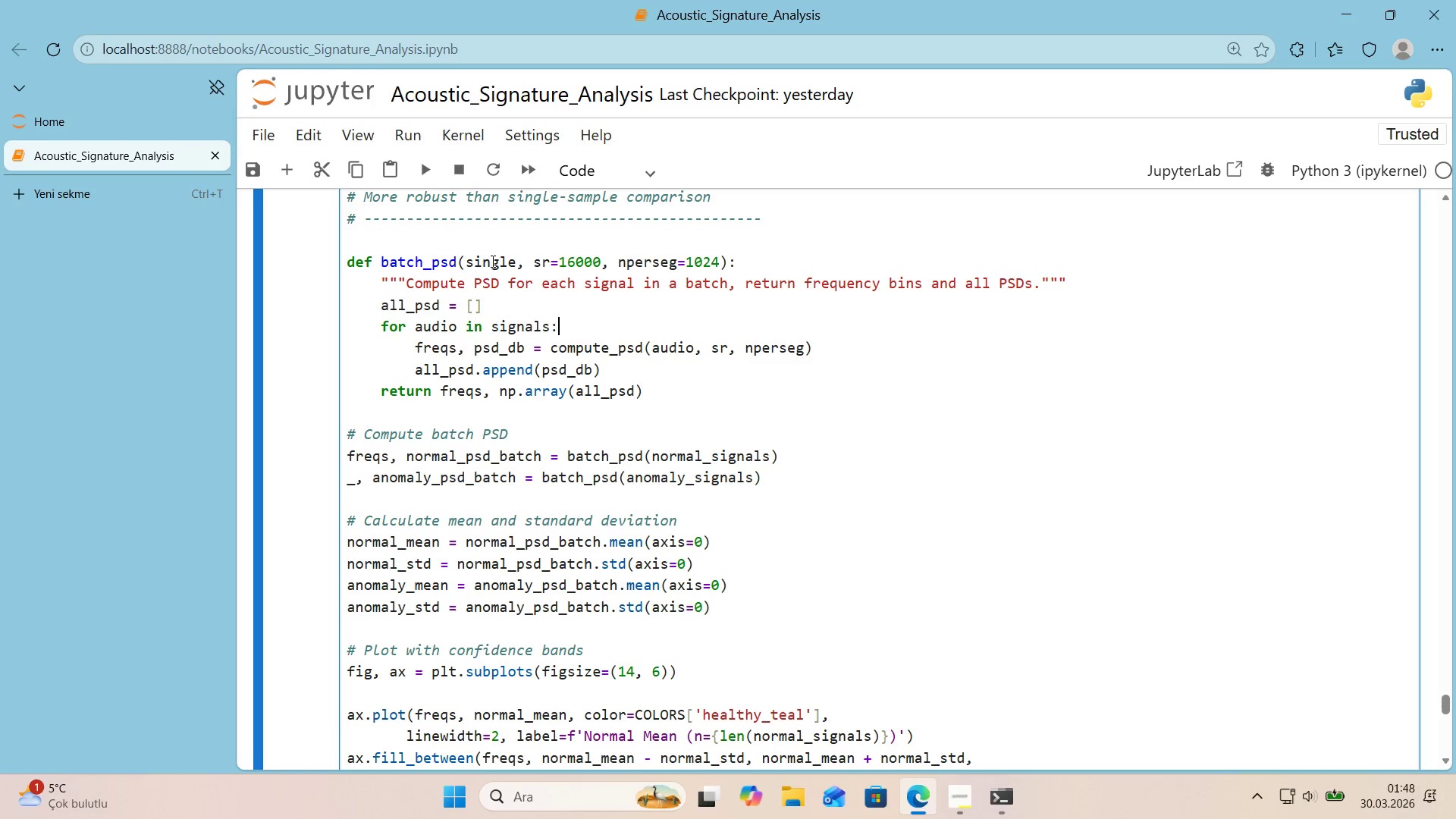 
wait(5.11)
 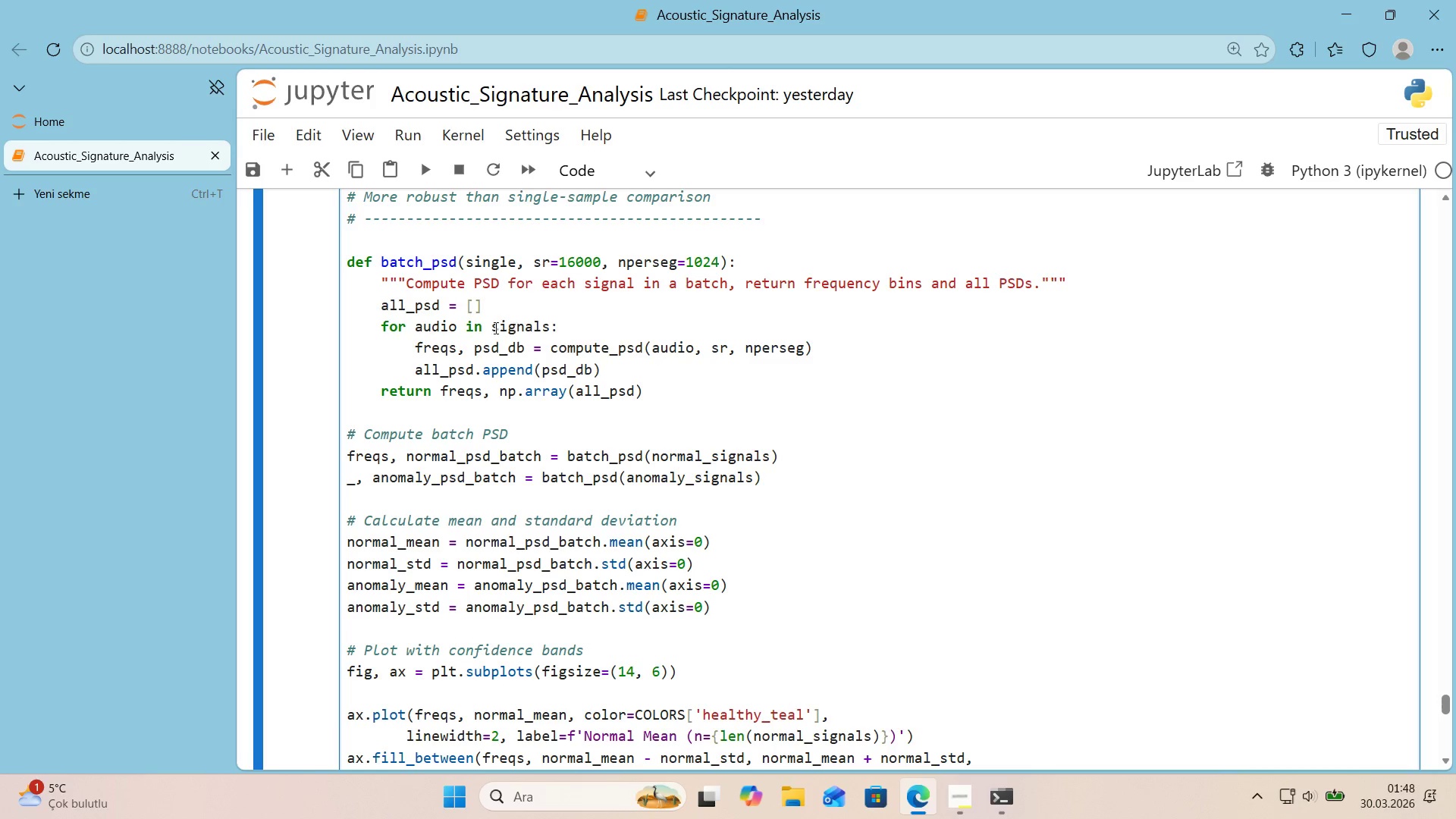 
double_click([491, 261])
 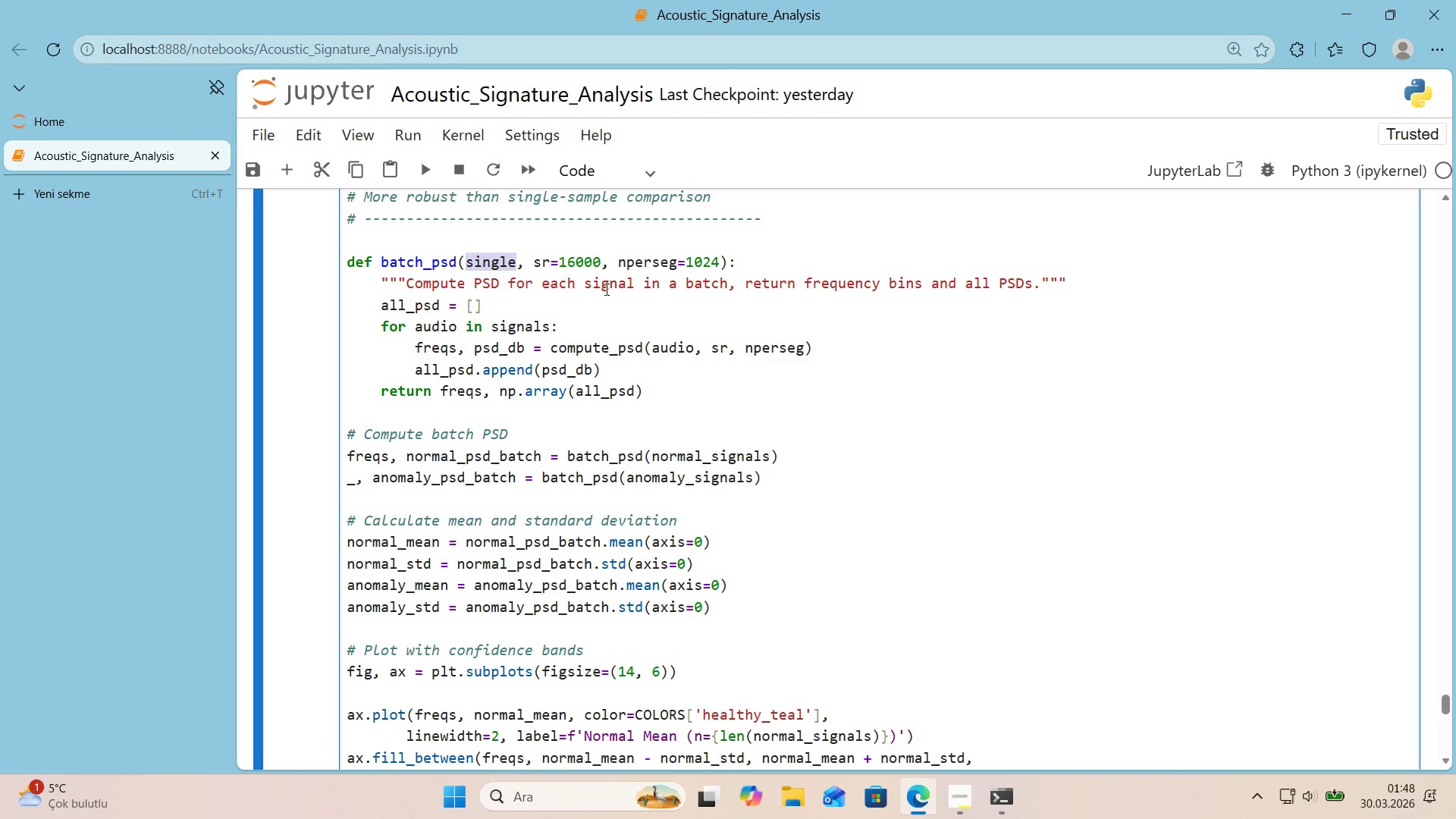 
type(s'gnals)
 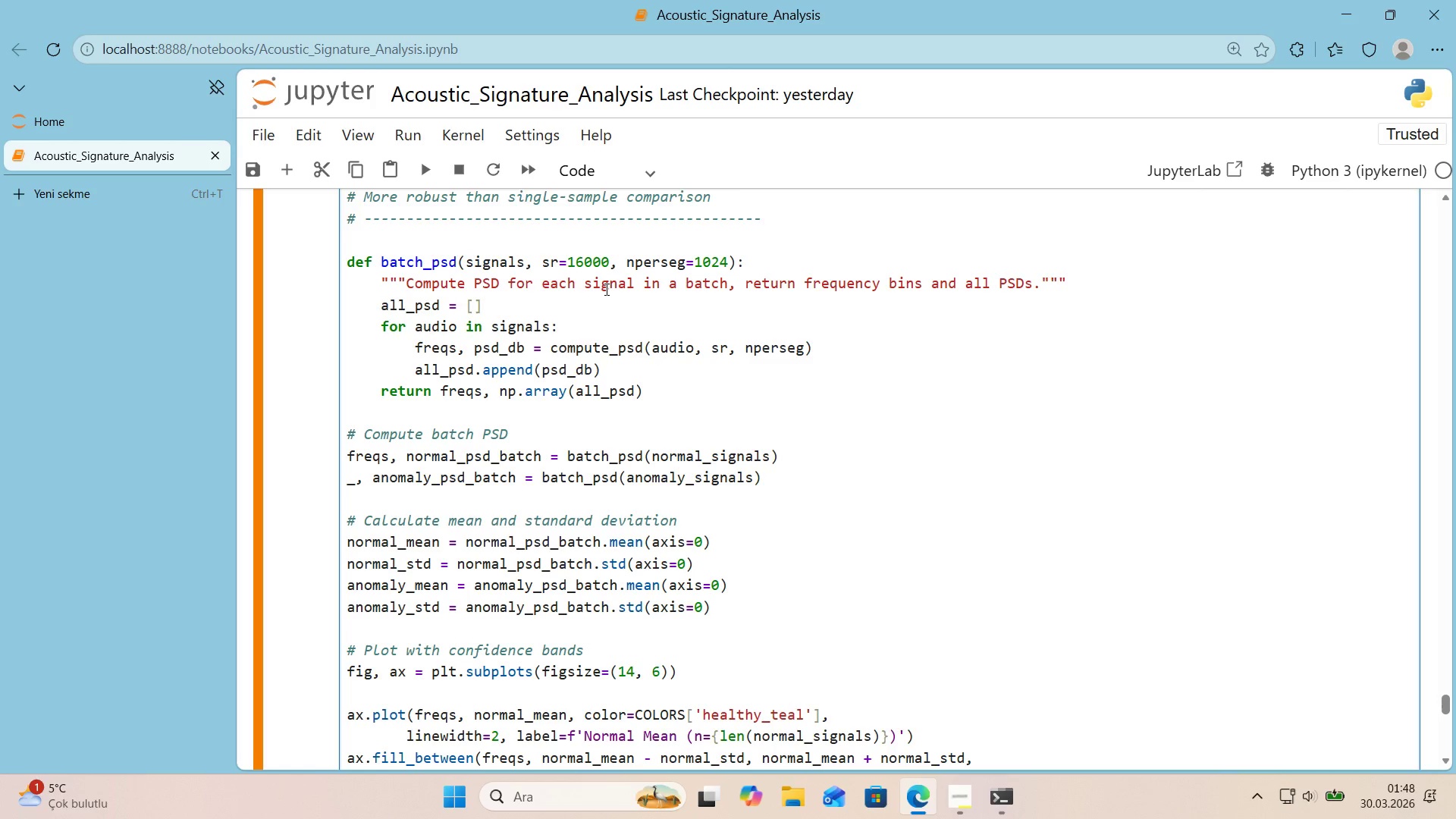 
key(Shift+Enter)
 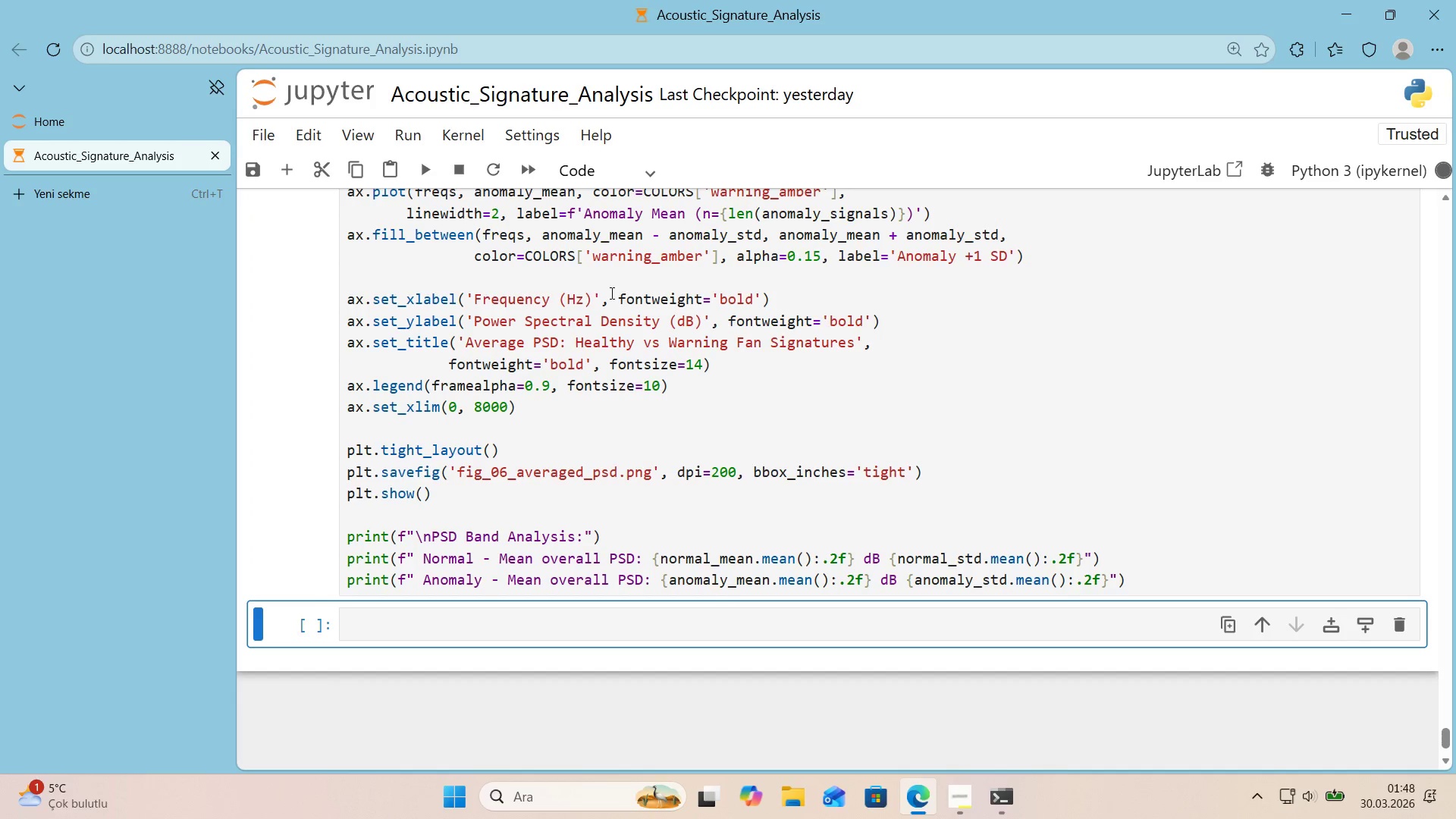 
scroll: coordinate [616, 306], scroll_direction: none, amount: 0.0
 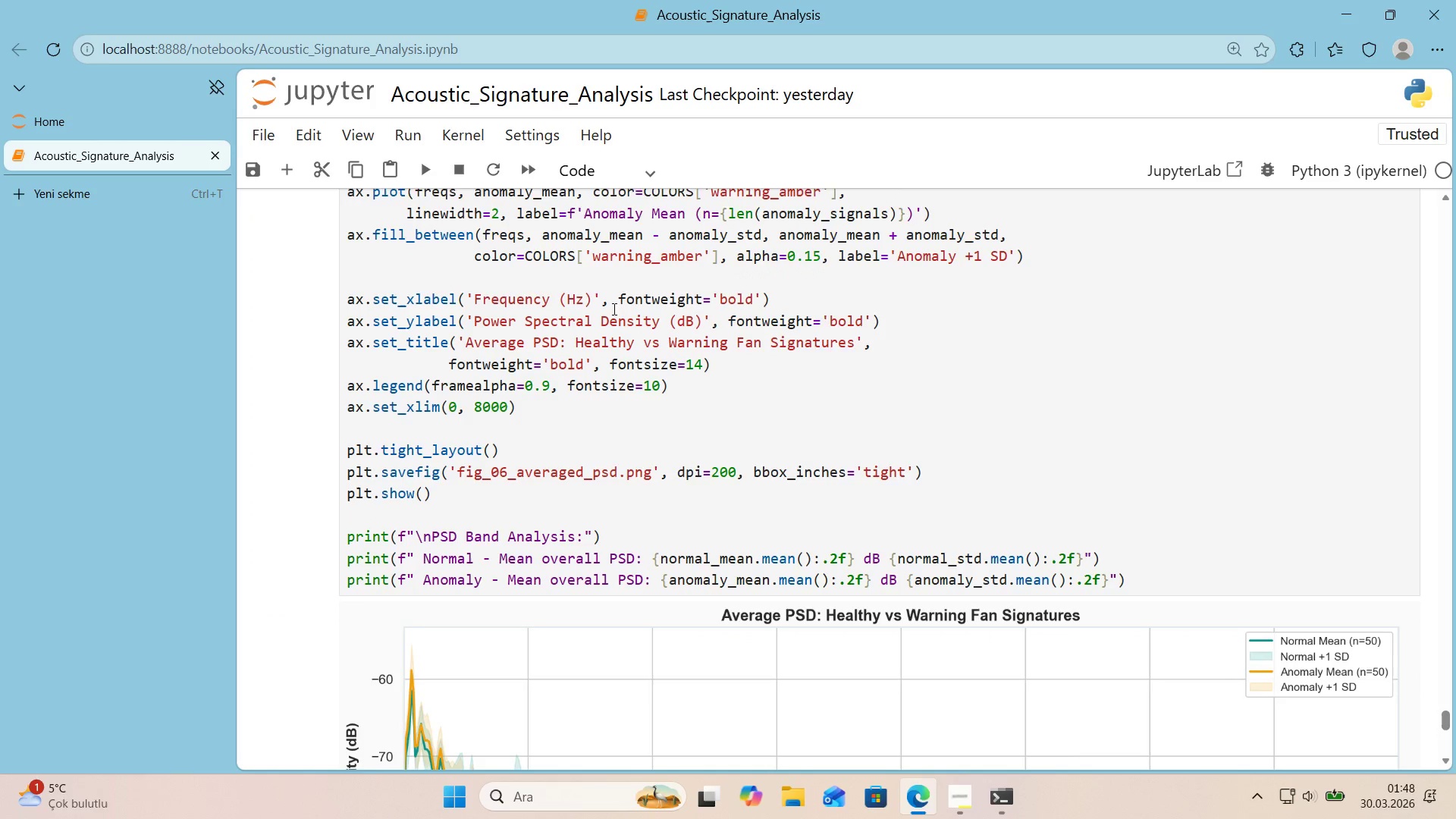 
scroll: coordinate [612, 309], scroll_direction: down, amount: 3.0
 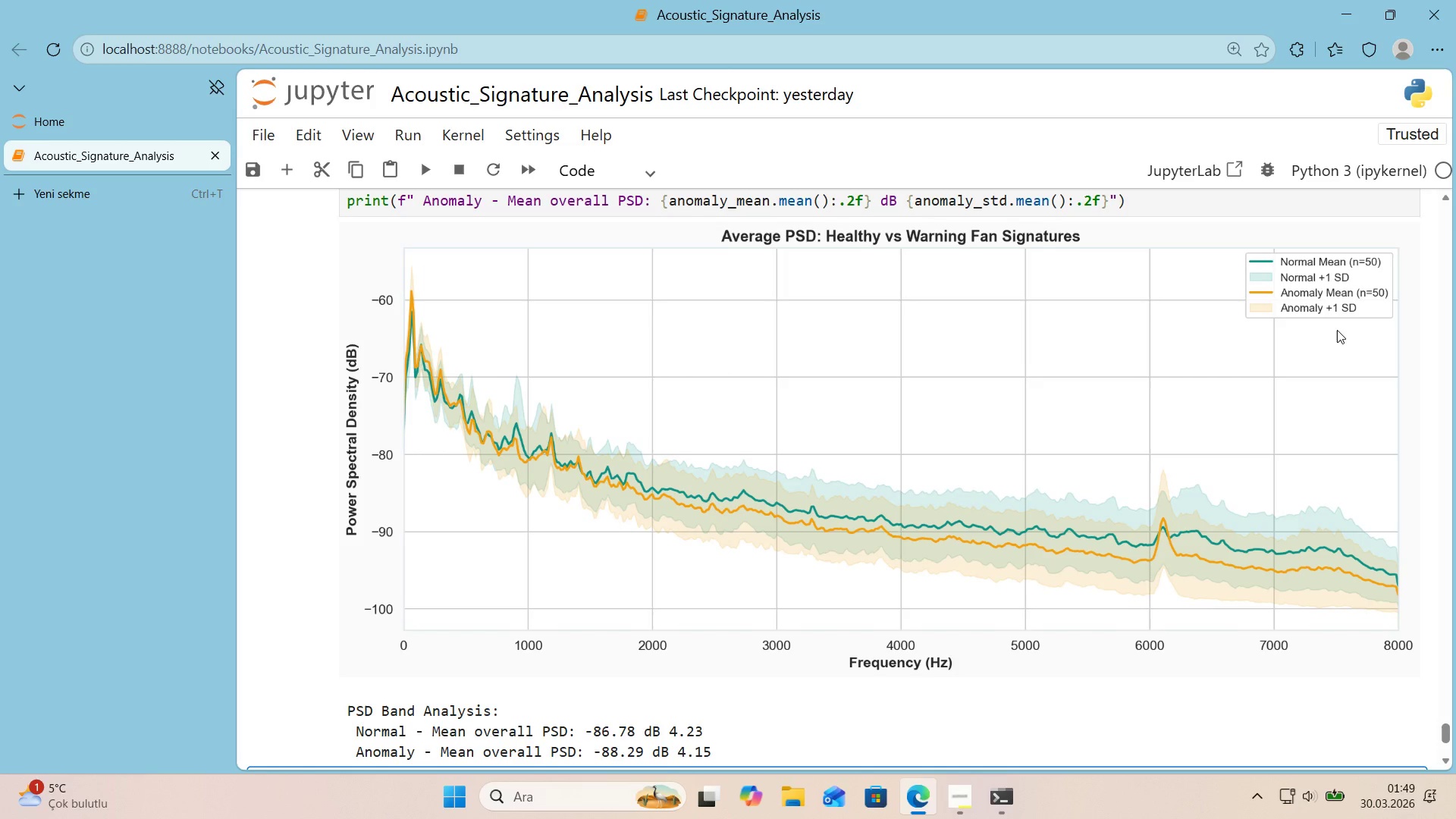 
wait(73.17)
 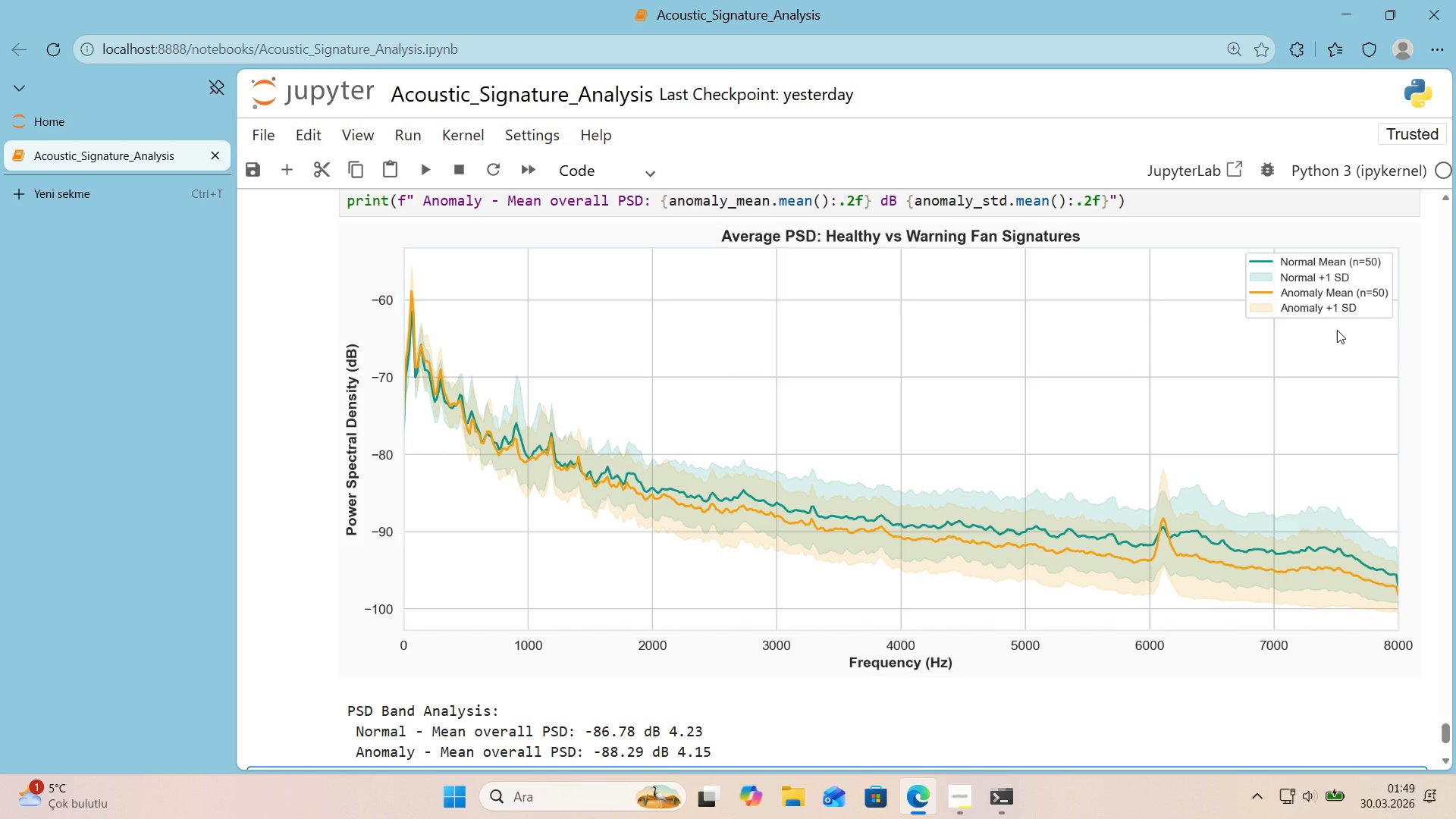 
scroll: coordinate [1134, 384], scroll_direction: down, amount: 1.0
 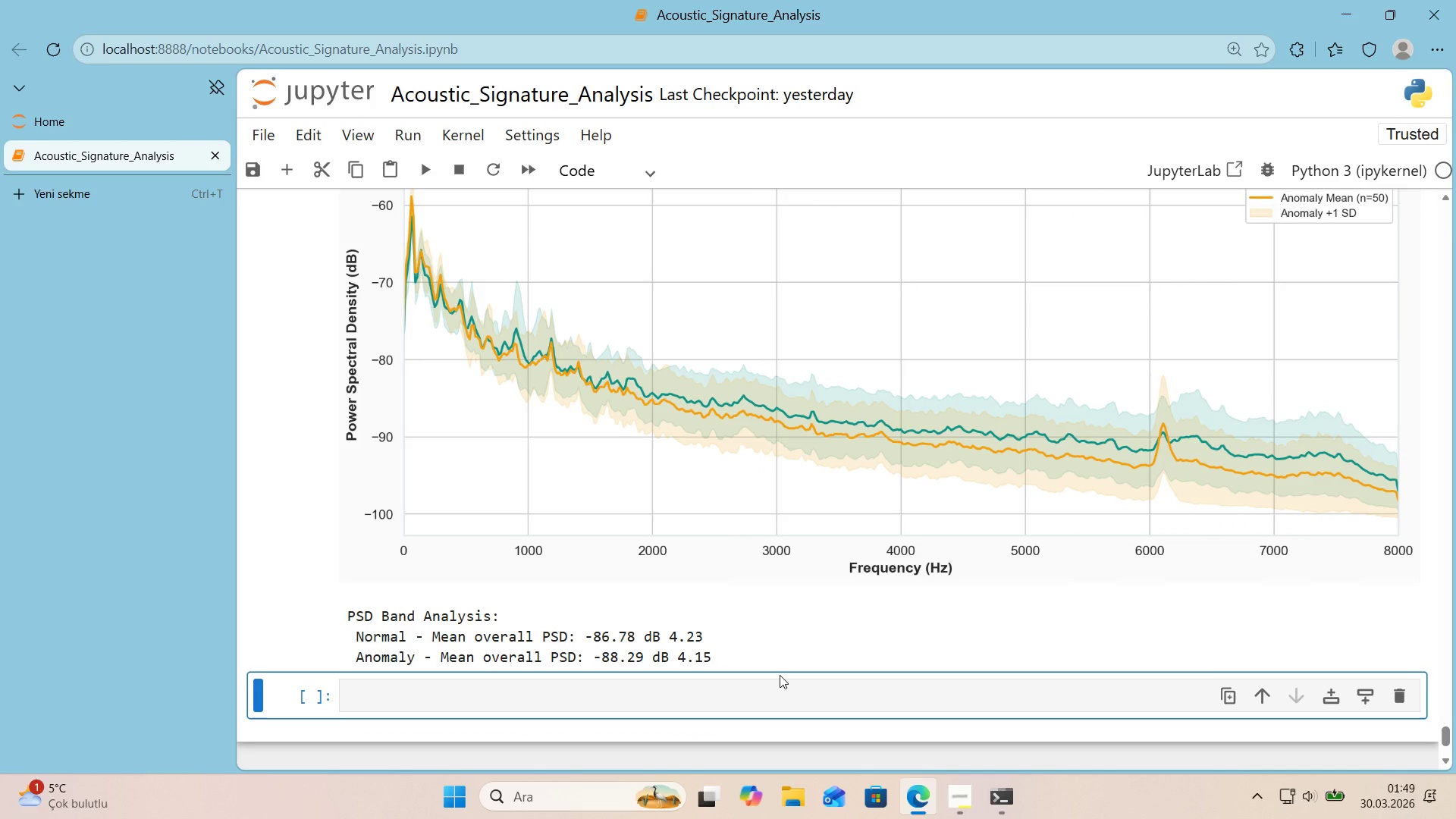 
wait(14.89)
 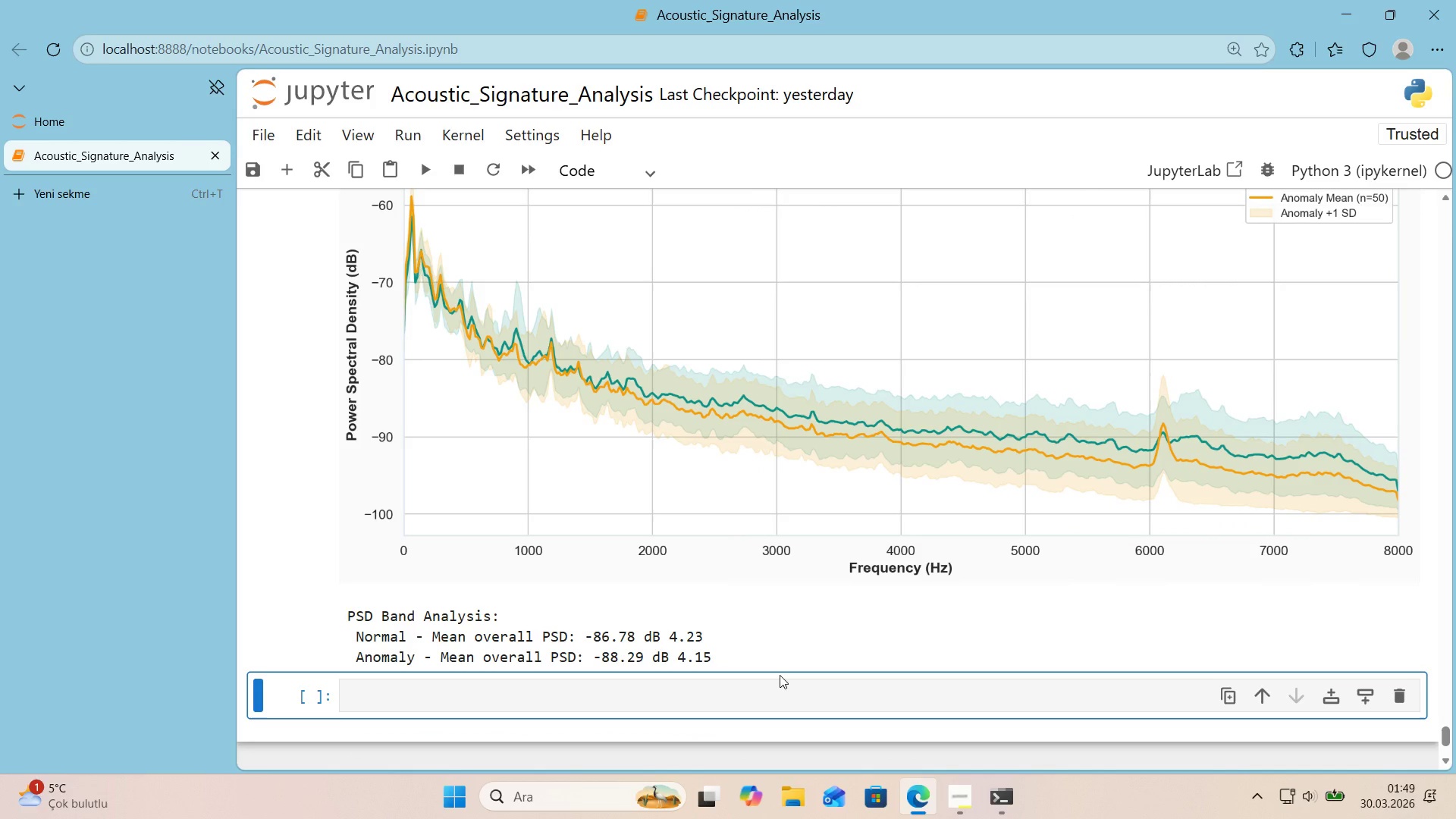 
scroll: coordinate [786, 554], scroll_direction: up, amount: 1.0
 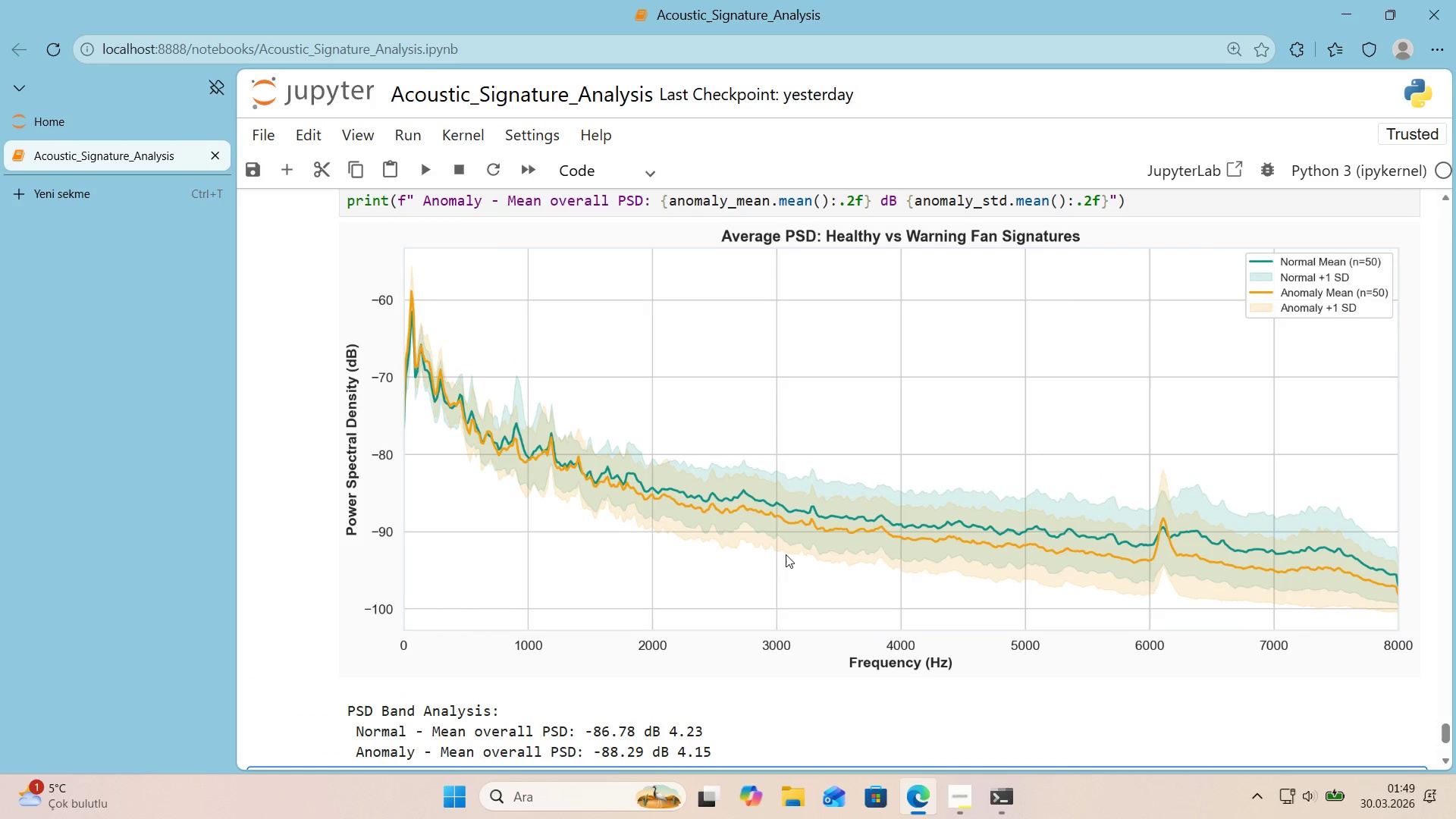 
scroll: coordinate [785, 554], scroll_direction: down, amount: 1.0
 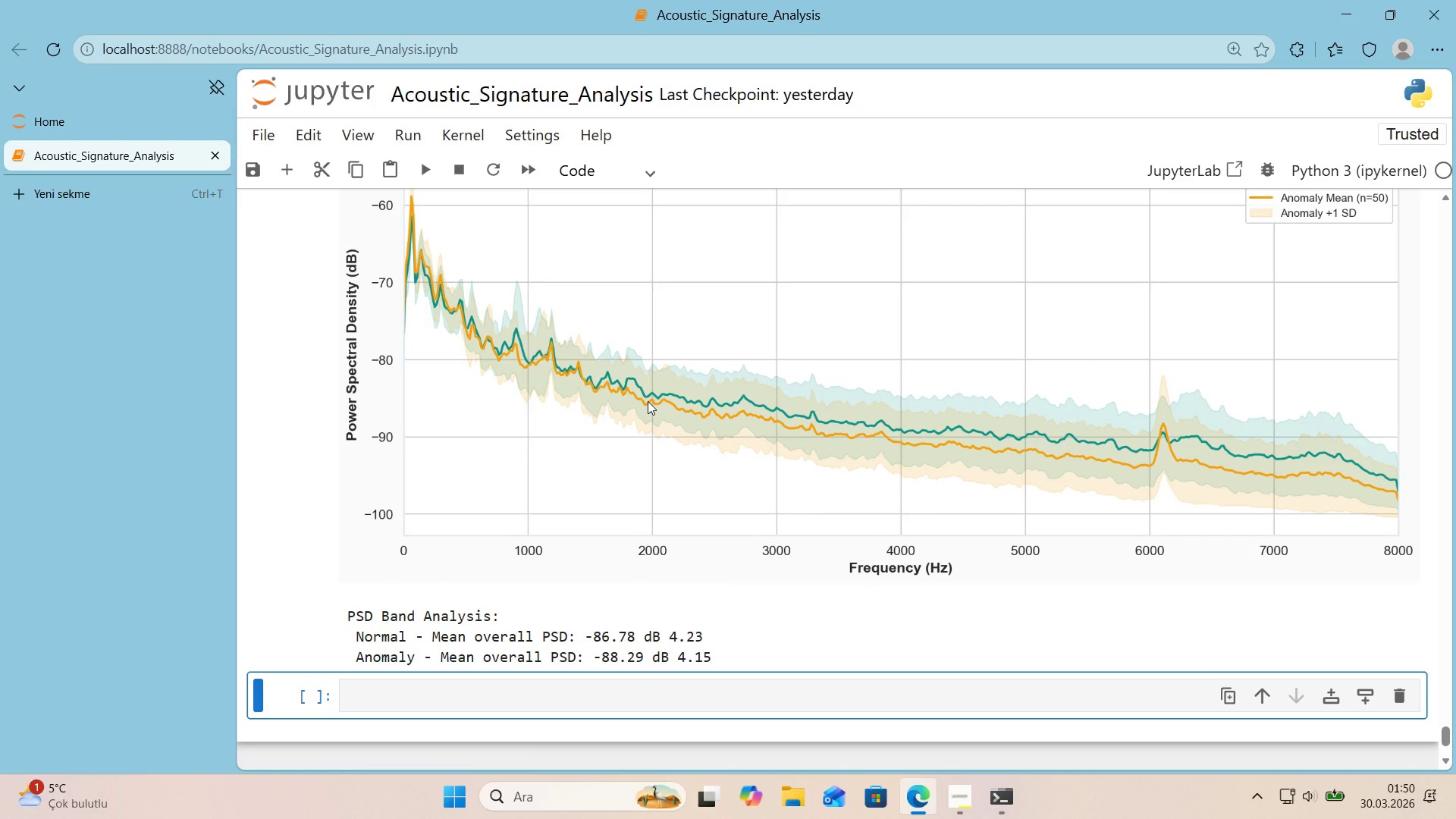 
wait(13.35)
 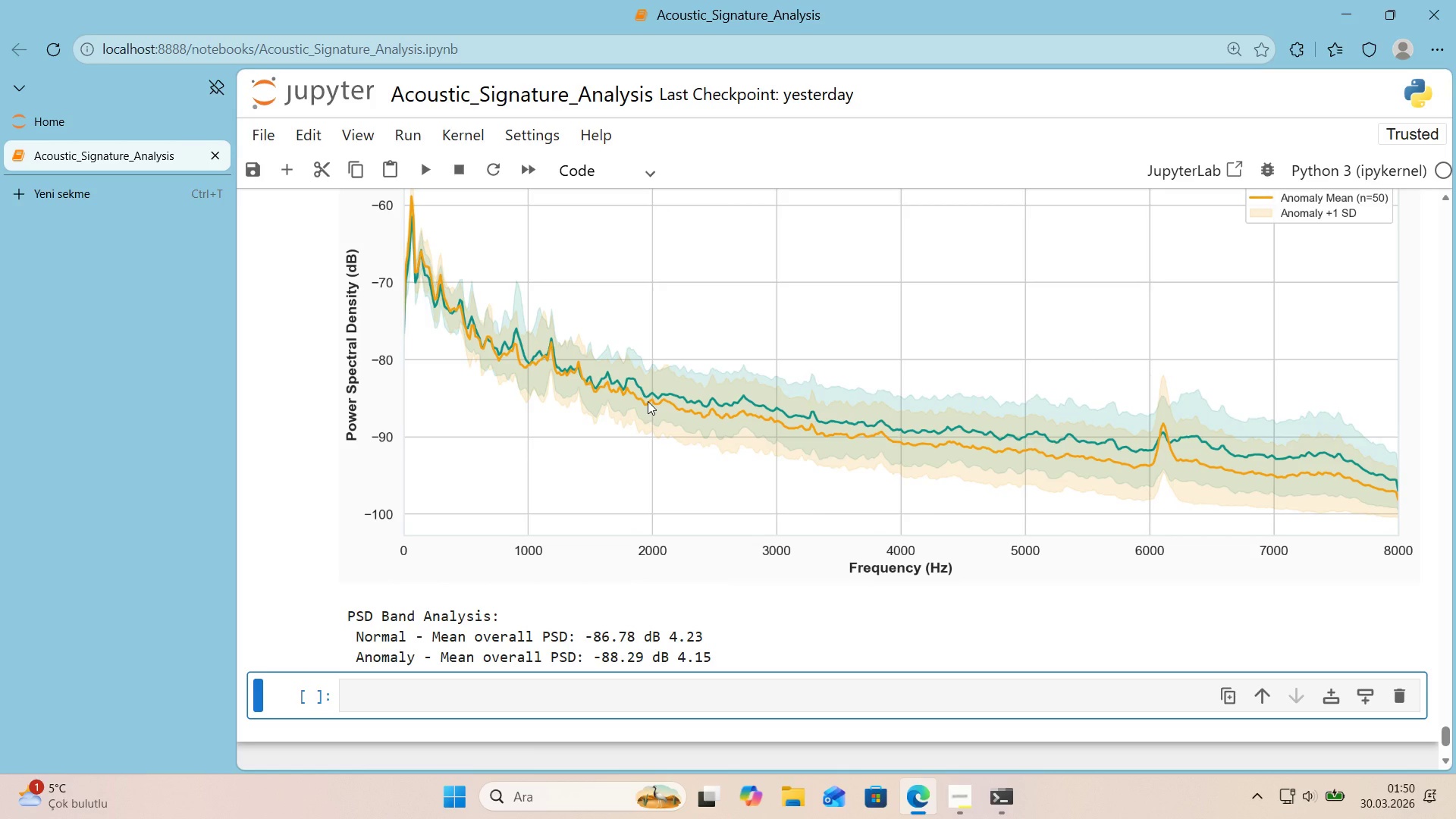 
scroll: coordinate [667, 388], scroll_direction: up, amount: 1.0
 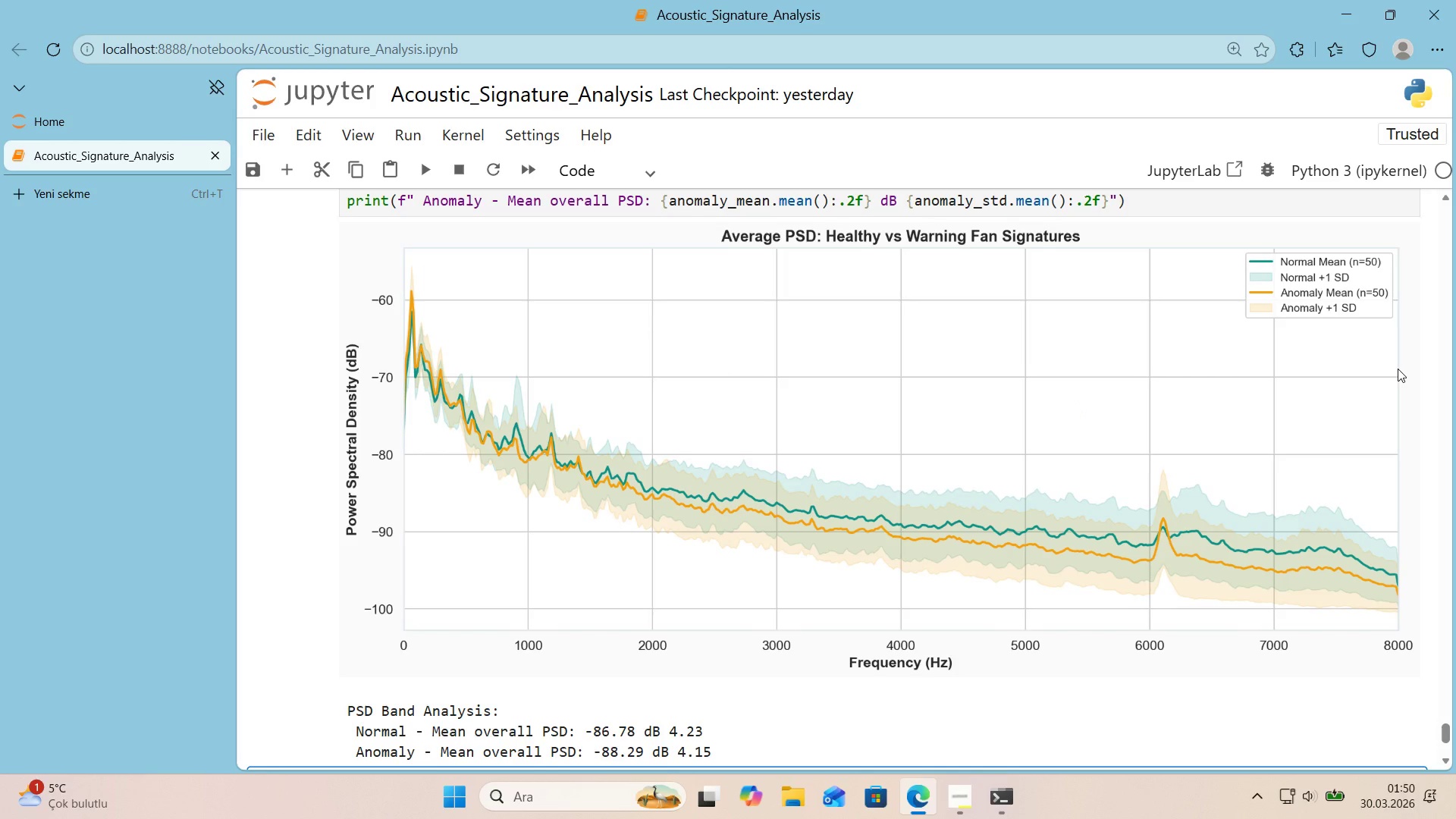 
wait(21.46)
 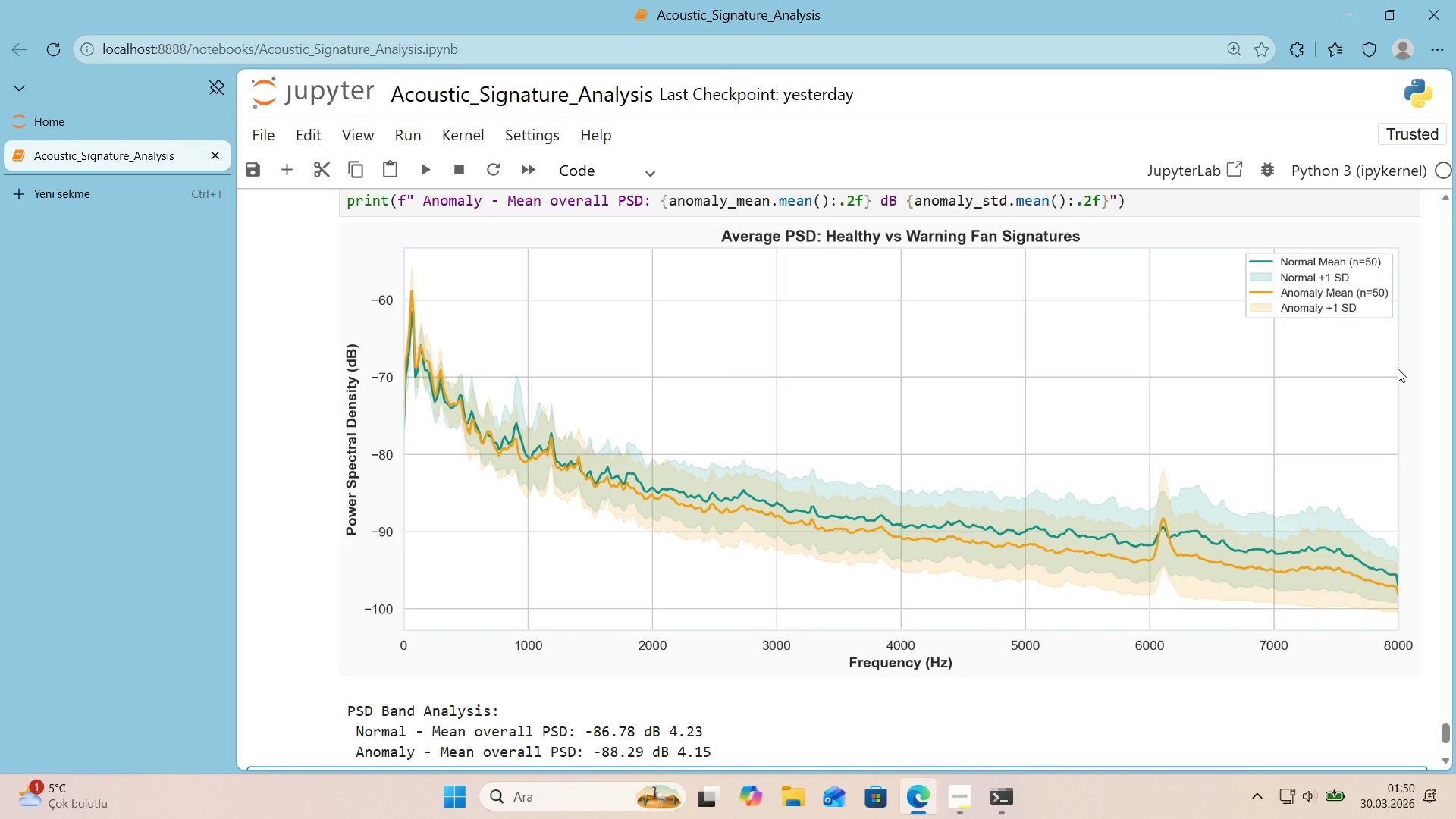 
scroll: coordinate [1088, 340], scroll_direction: up, amount: 1.0
 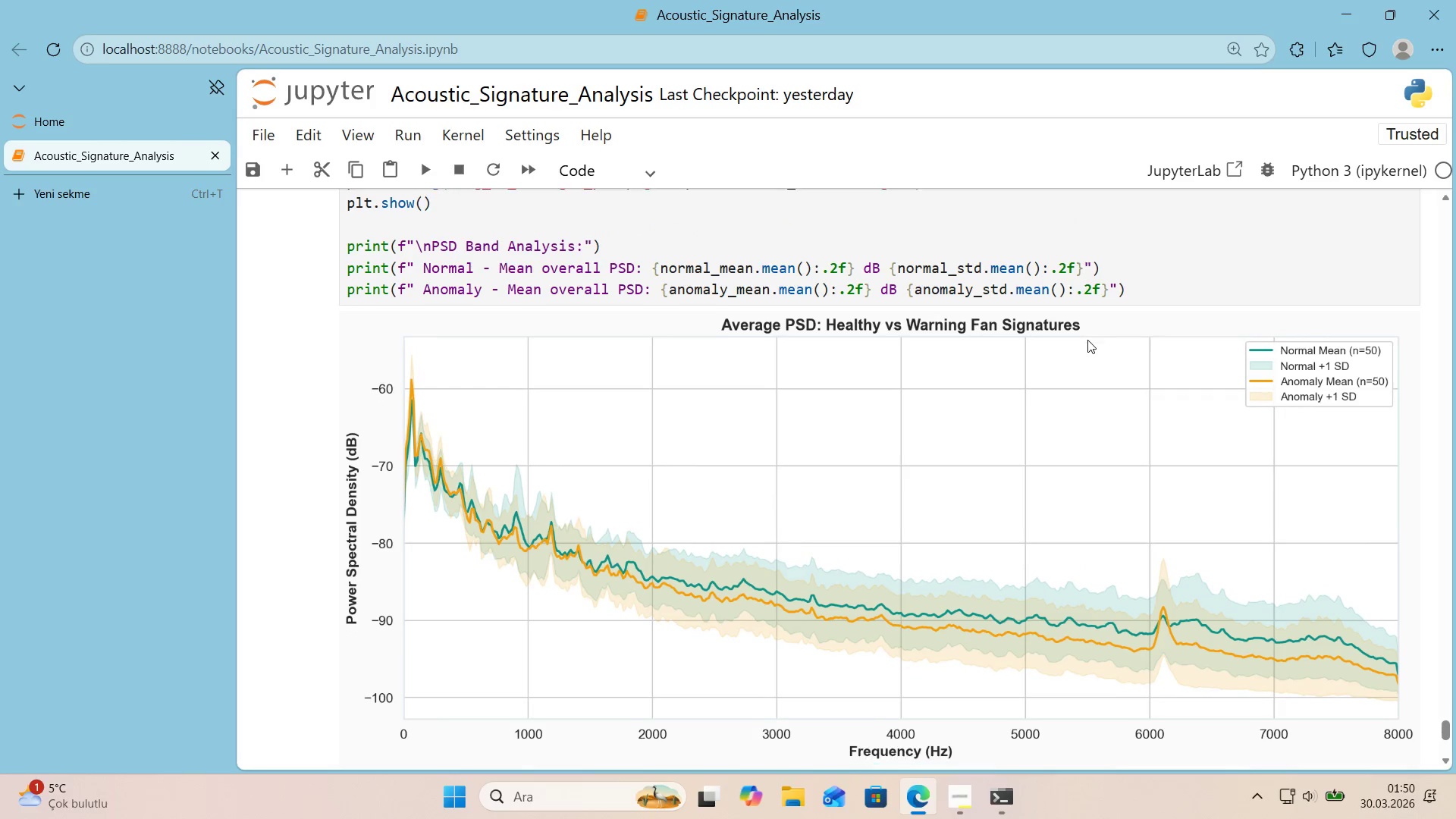 
scroll: coordinate [981, 275], scroll_direction: down, amount: 2.0
 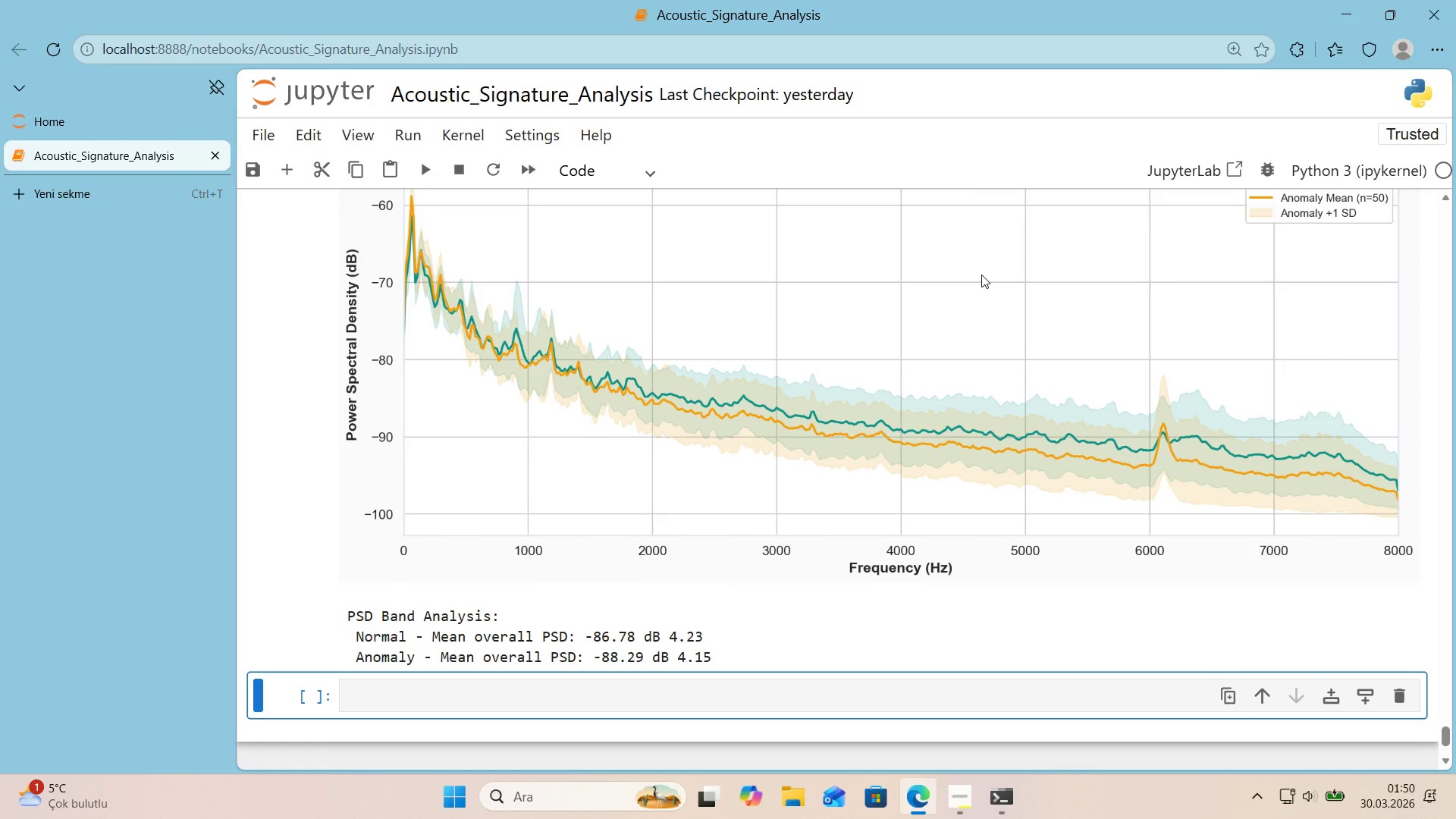 
scroll: coordinate [981, 275], scroll_direction: up, amount: 1.0
 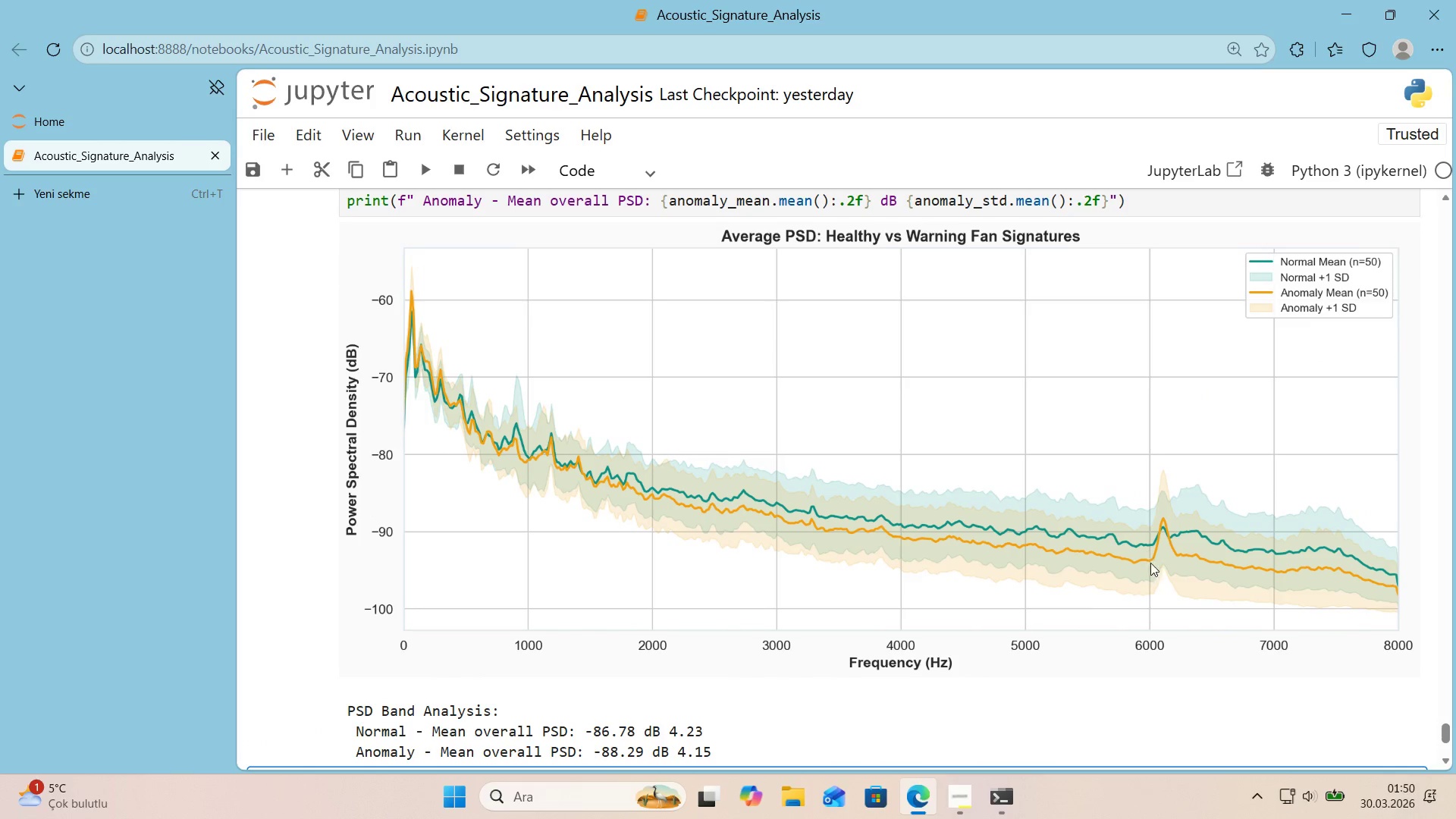 
scroll: coordinate [1137, 528], scroll_direction: down, amount: 1.0
 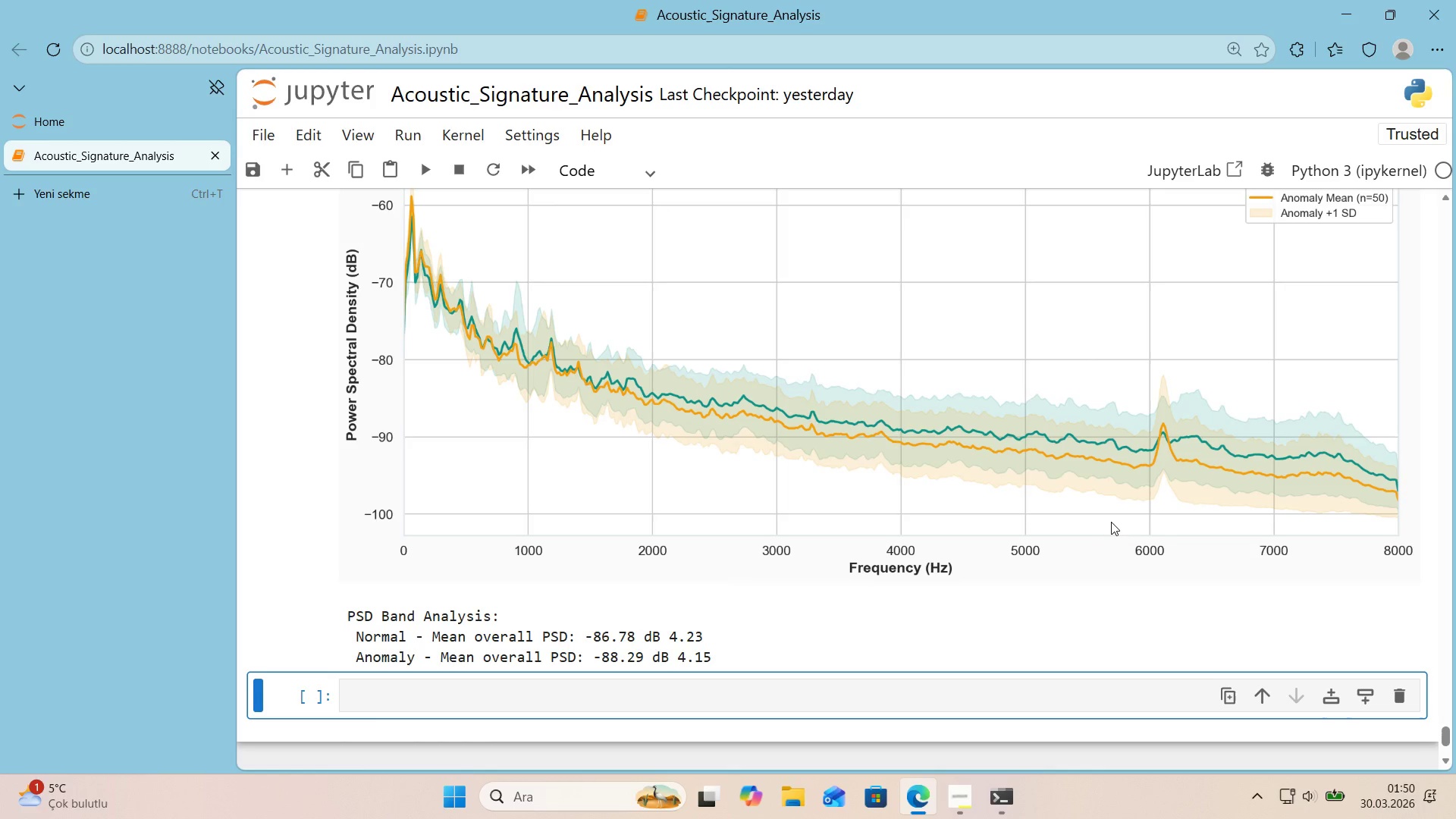 
wait(7.49)
 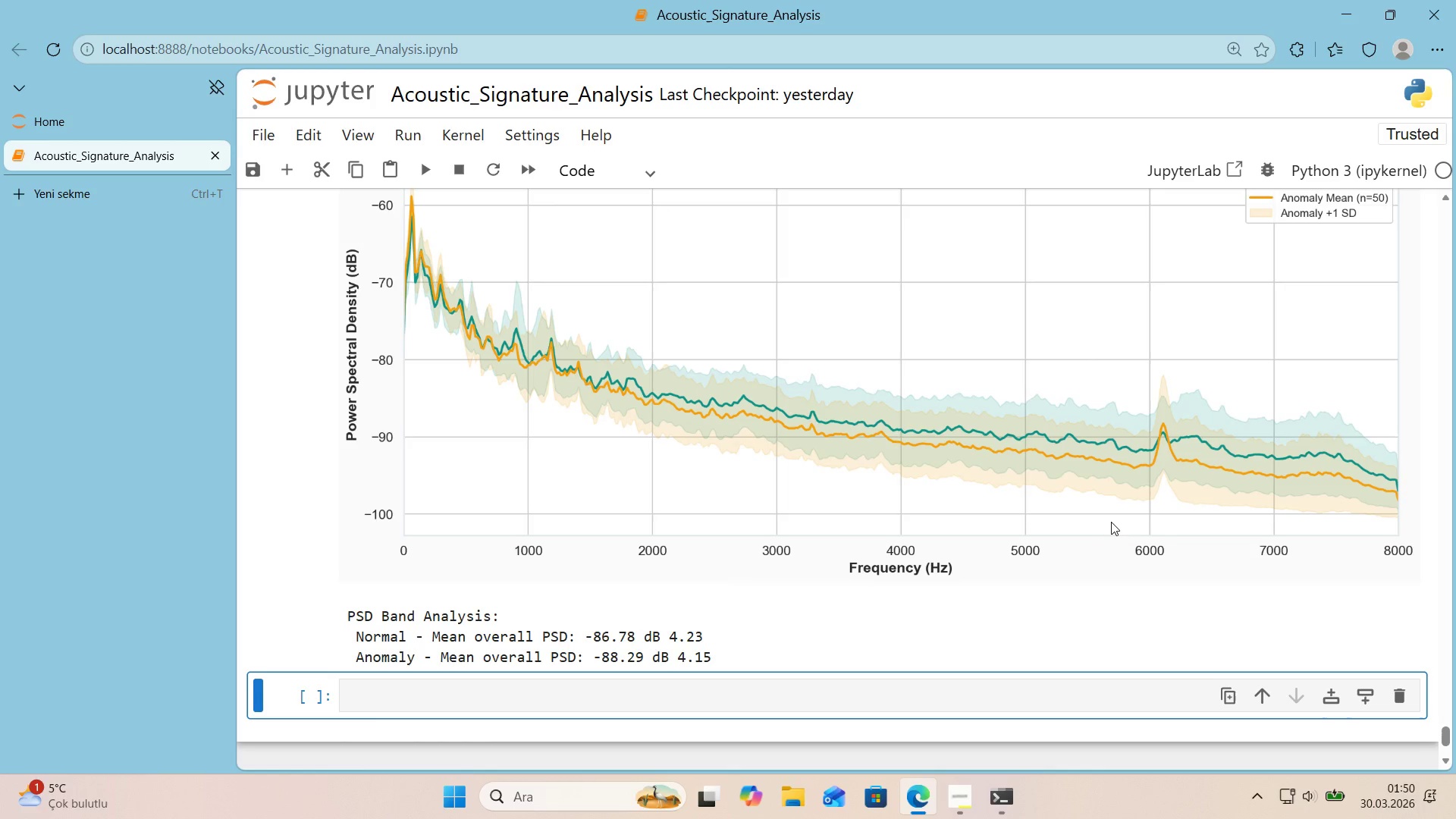 
scroll: coordinate [1111, 522], scroll_direction: up, amount: 1.0
 